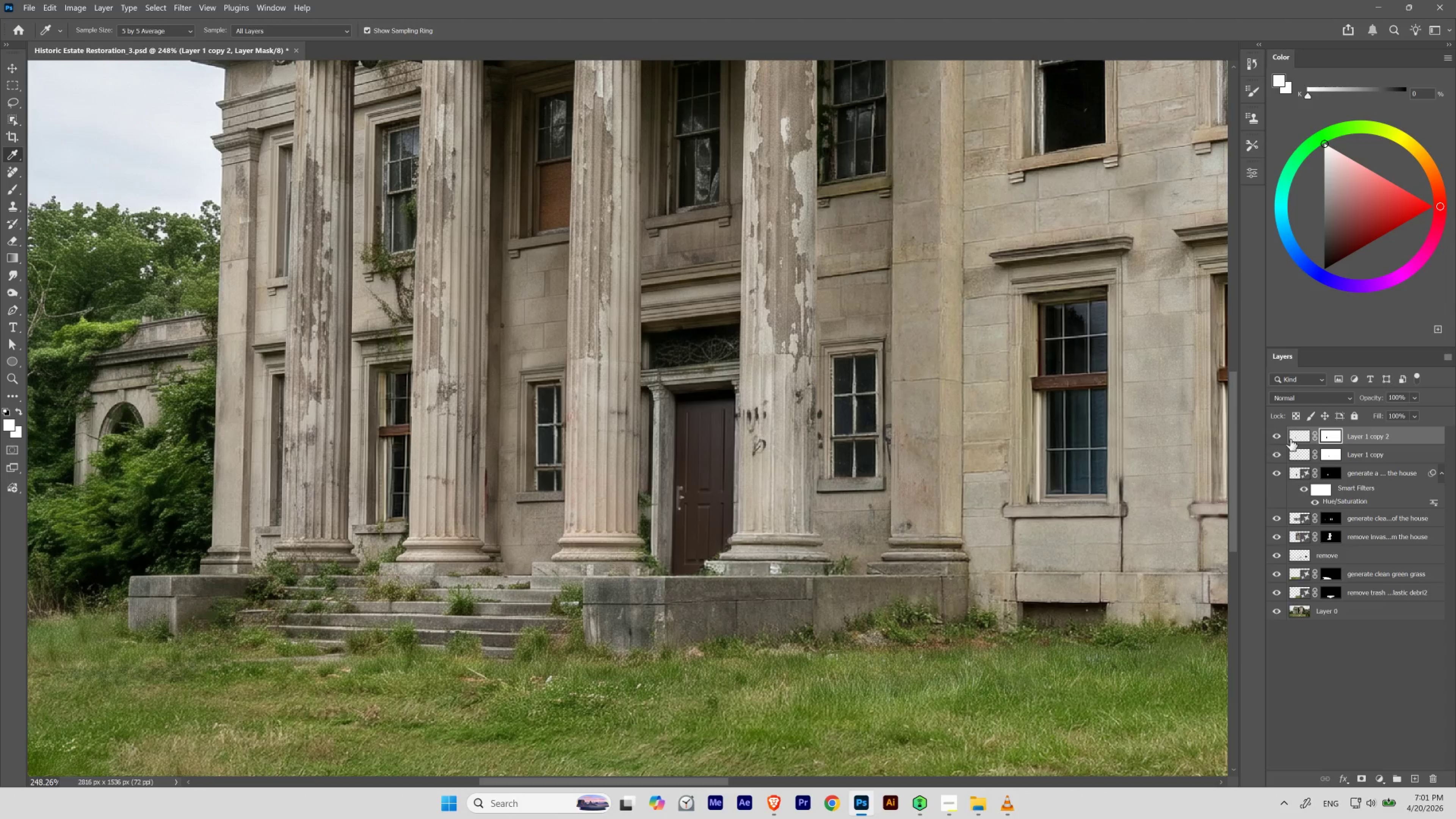 
left_click([1295, 438])
 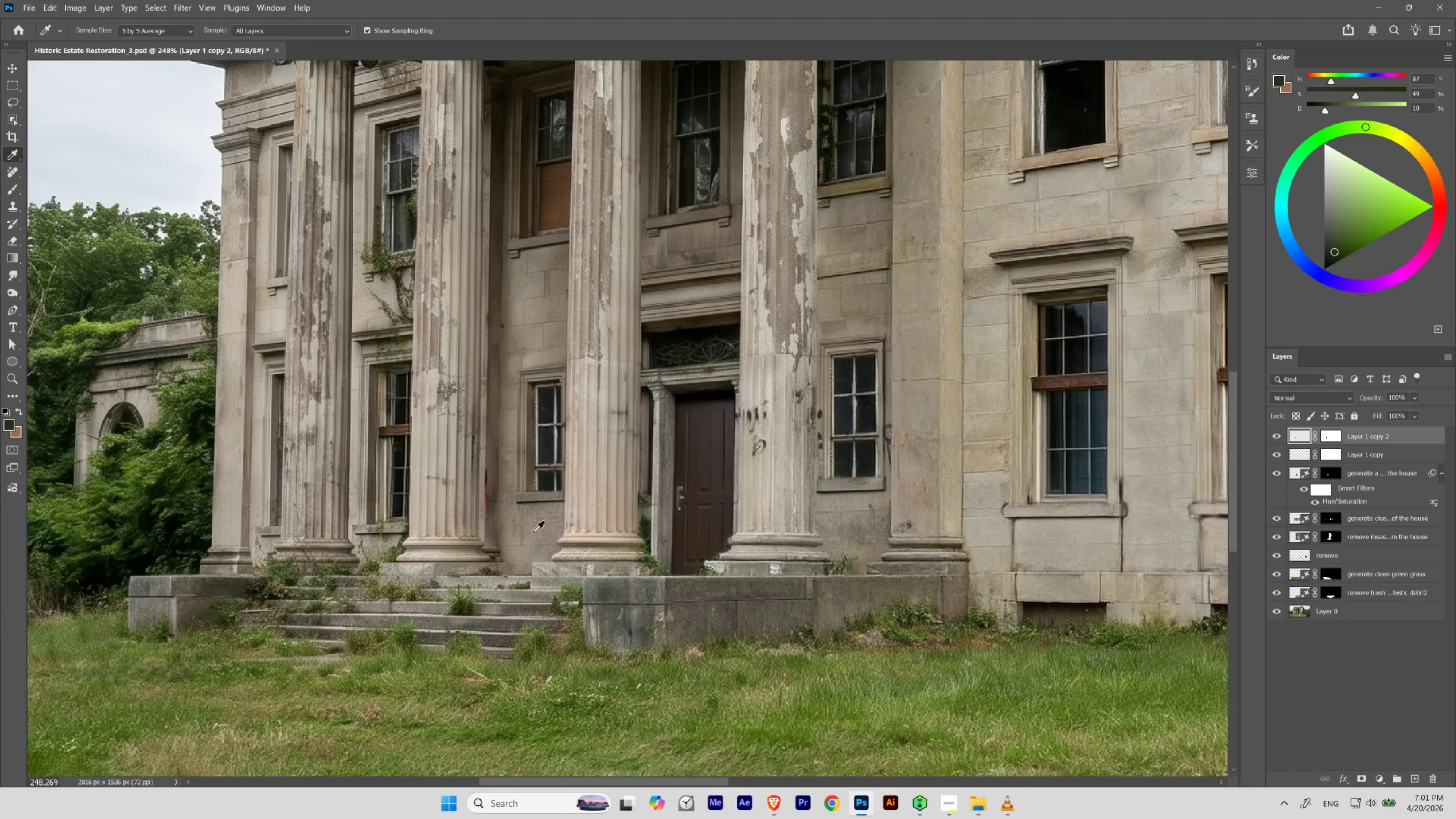 
left_click_drag(start_coordinate=[533, 532], to_coordinate=[535, 482])
 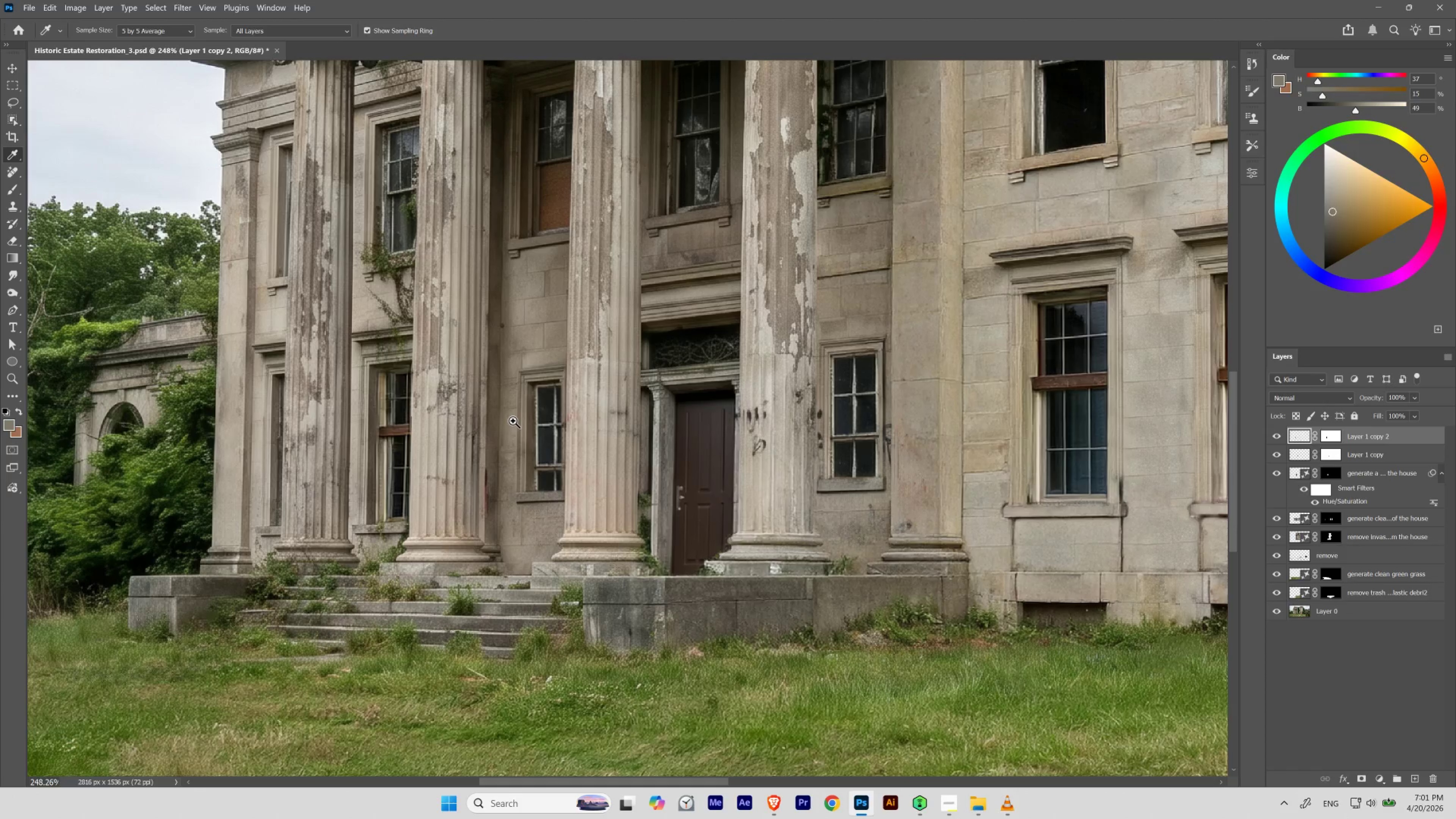 
hold_key(key=Space, duration=0.81)
 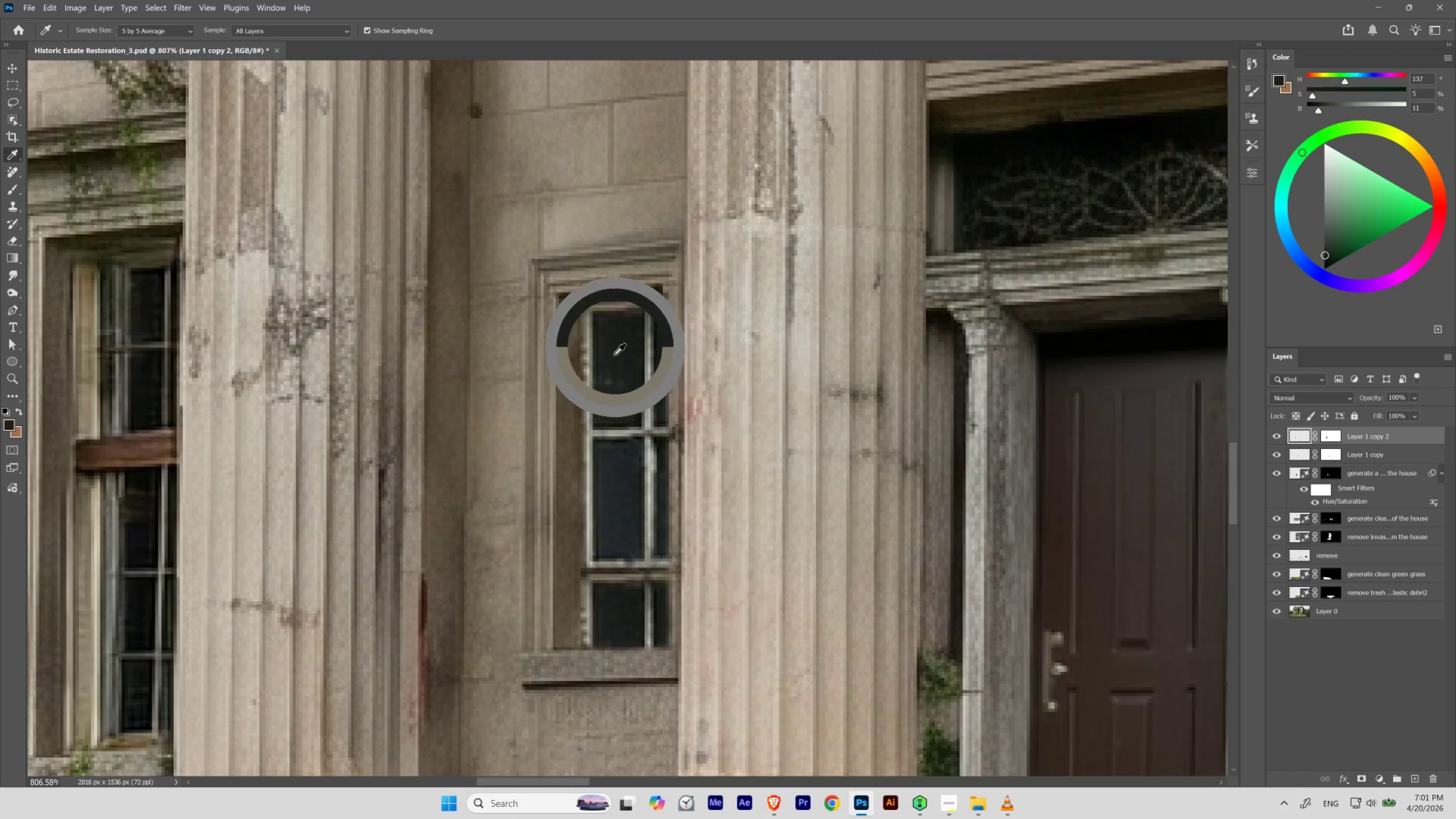 
hold_key(key=ControlLeft, duration=0.77)
left_click_drag(start_coordinate=[514, 421], to_coordinate=[559, 478])
 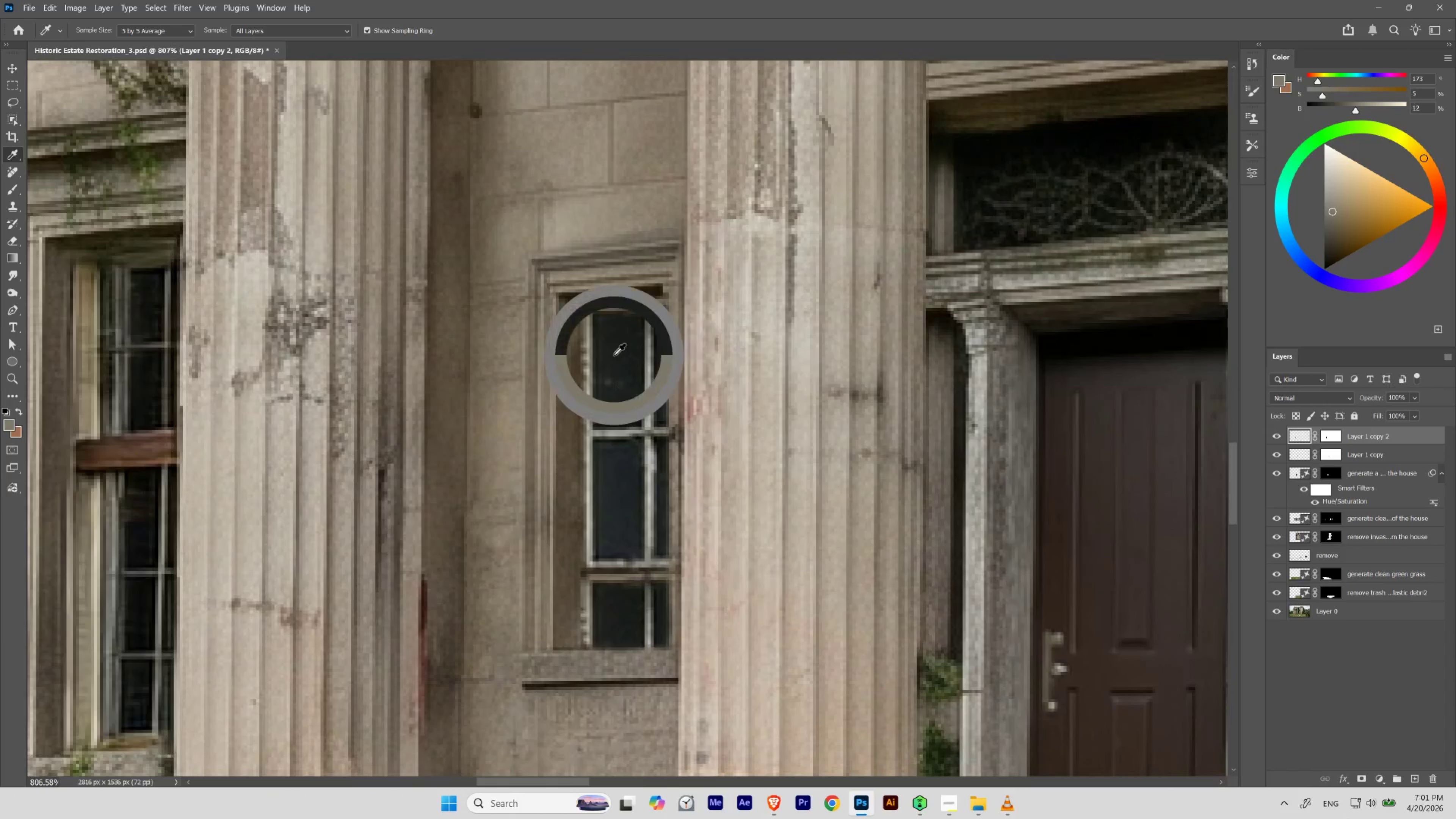 
left_click_drag(start_coordinate=[614, 355], to_coordinate=[618, 354])
 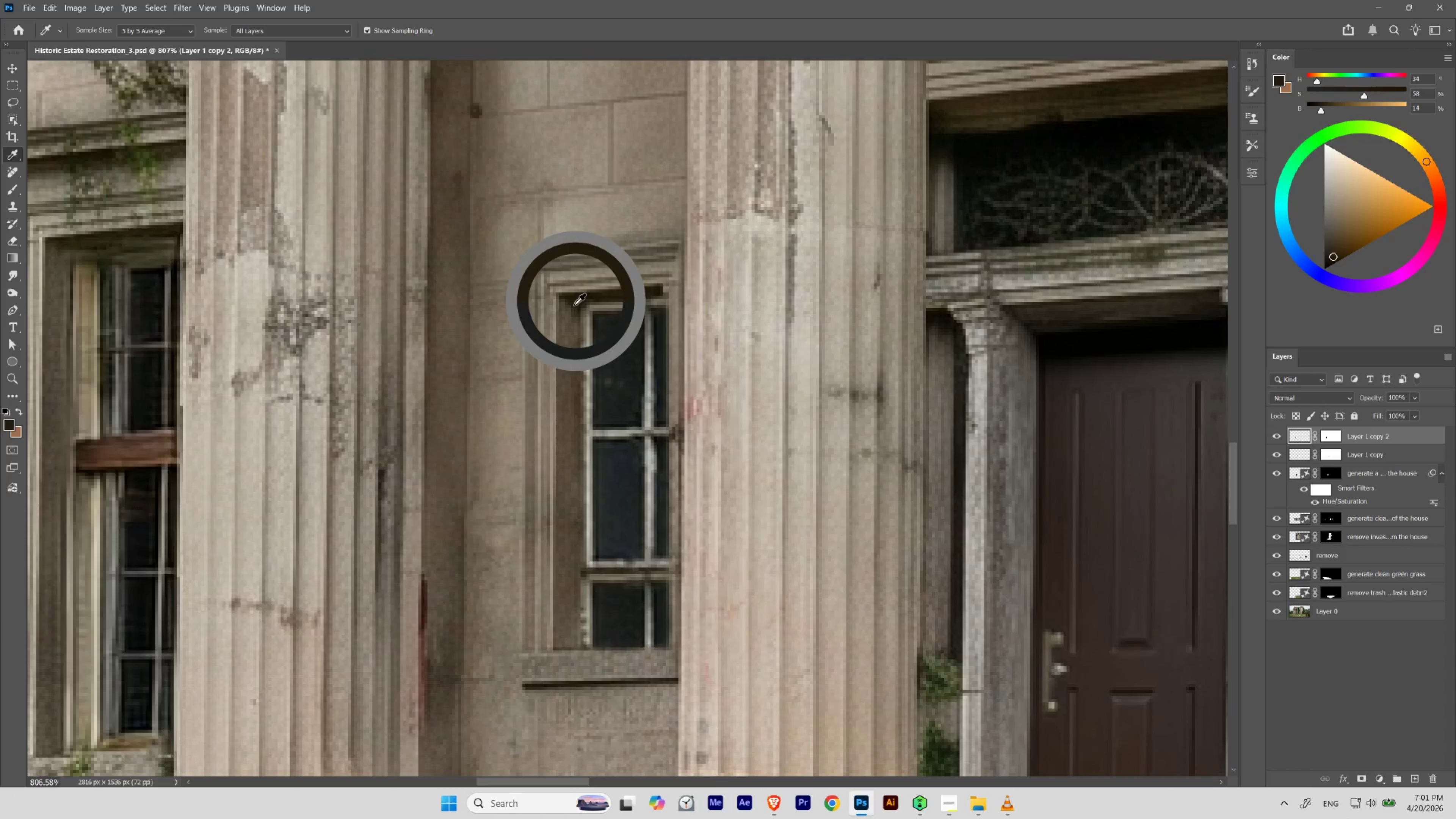 
left_click([574, 305])
 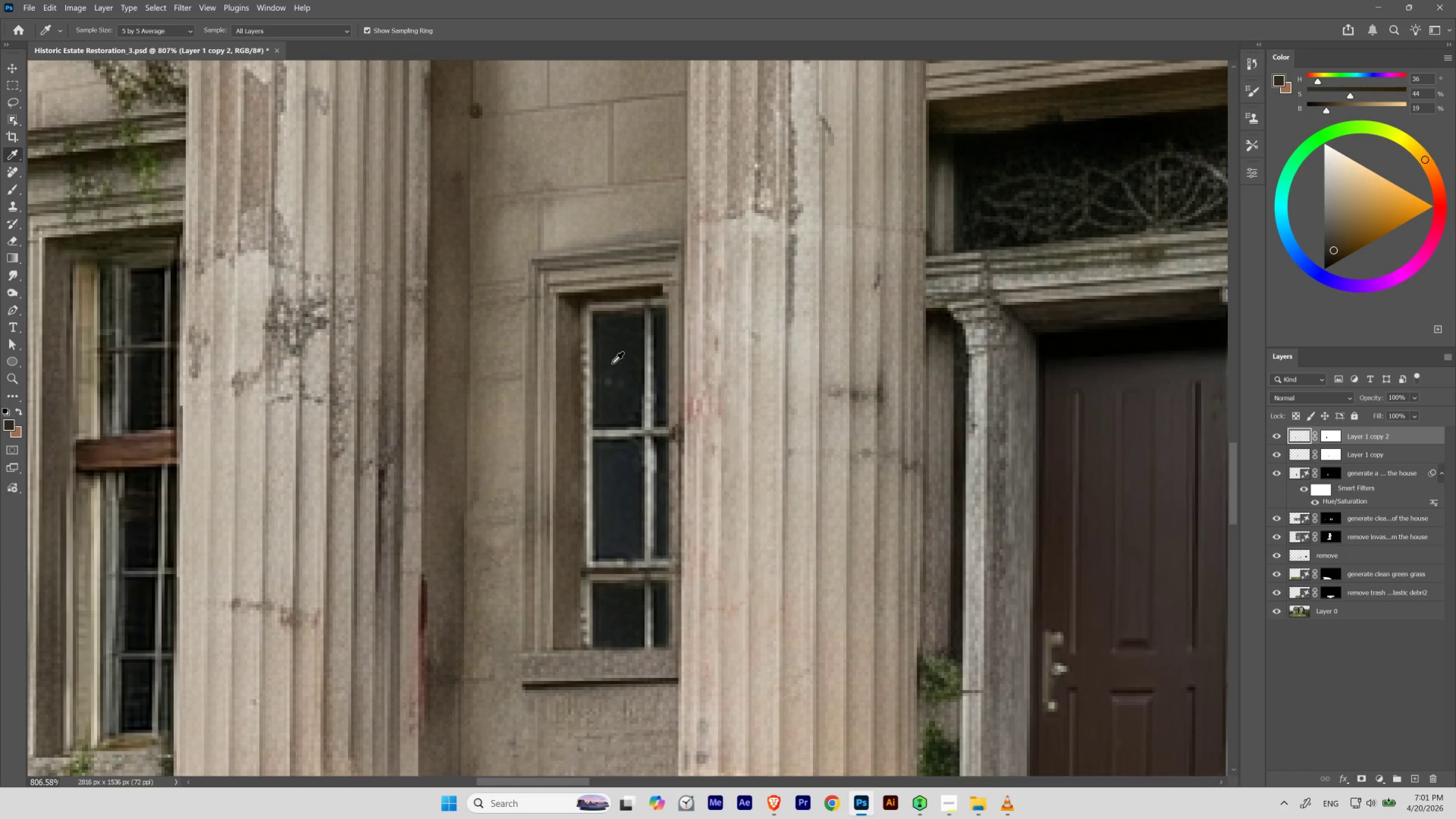 
key(B)
 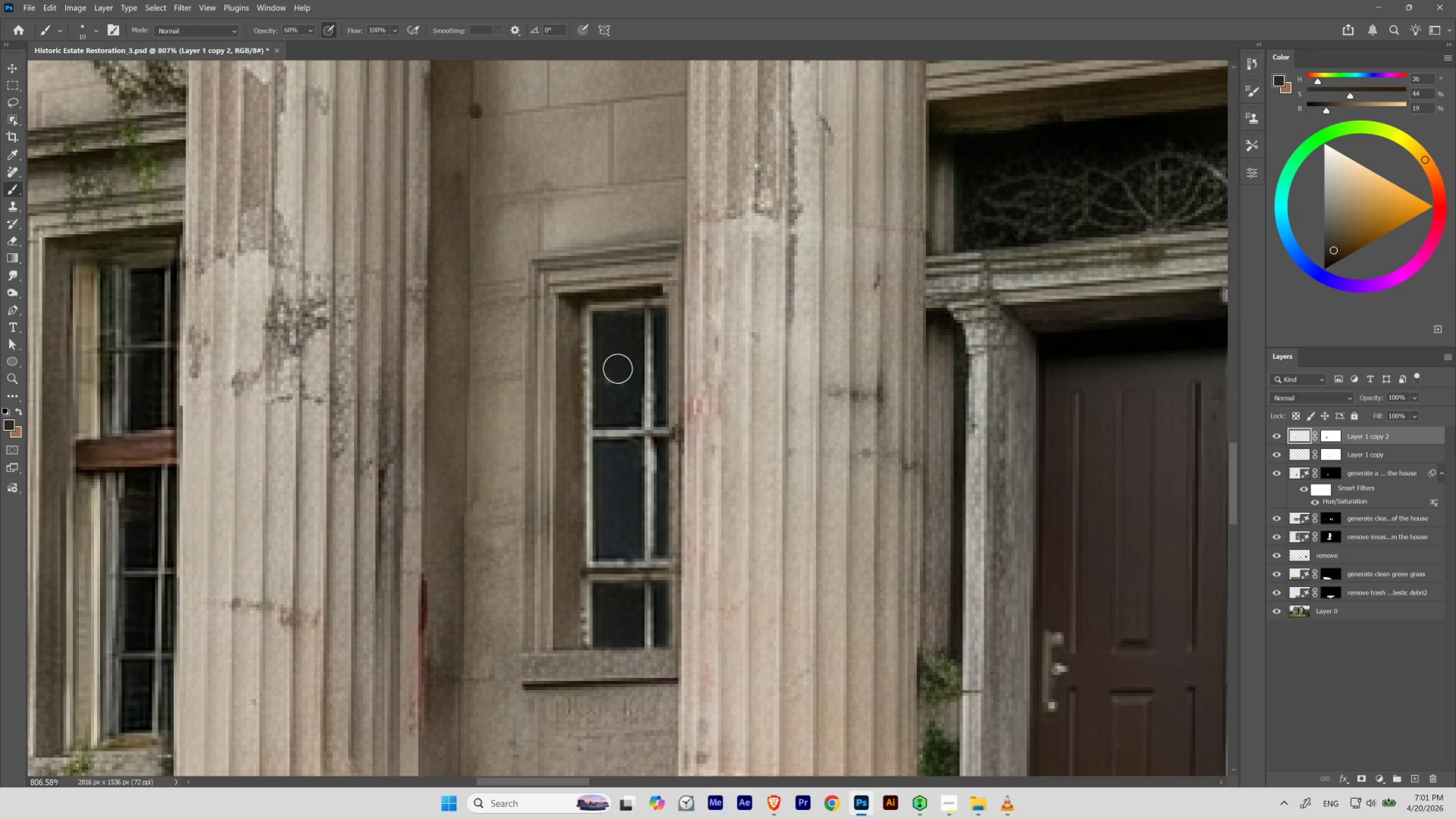 
key(BracketLeft)
 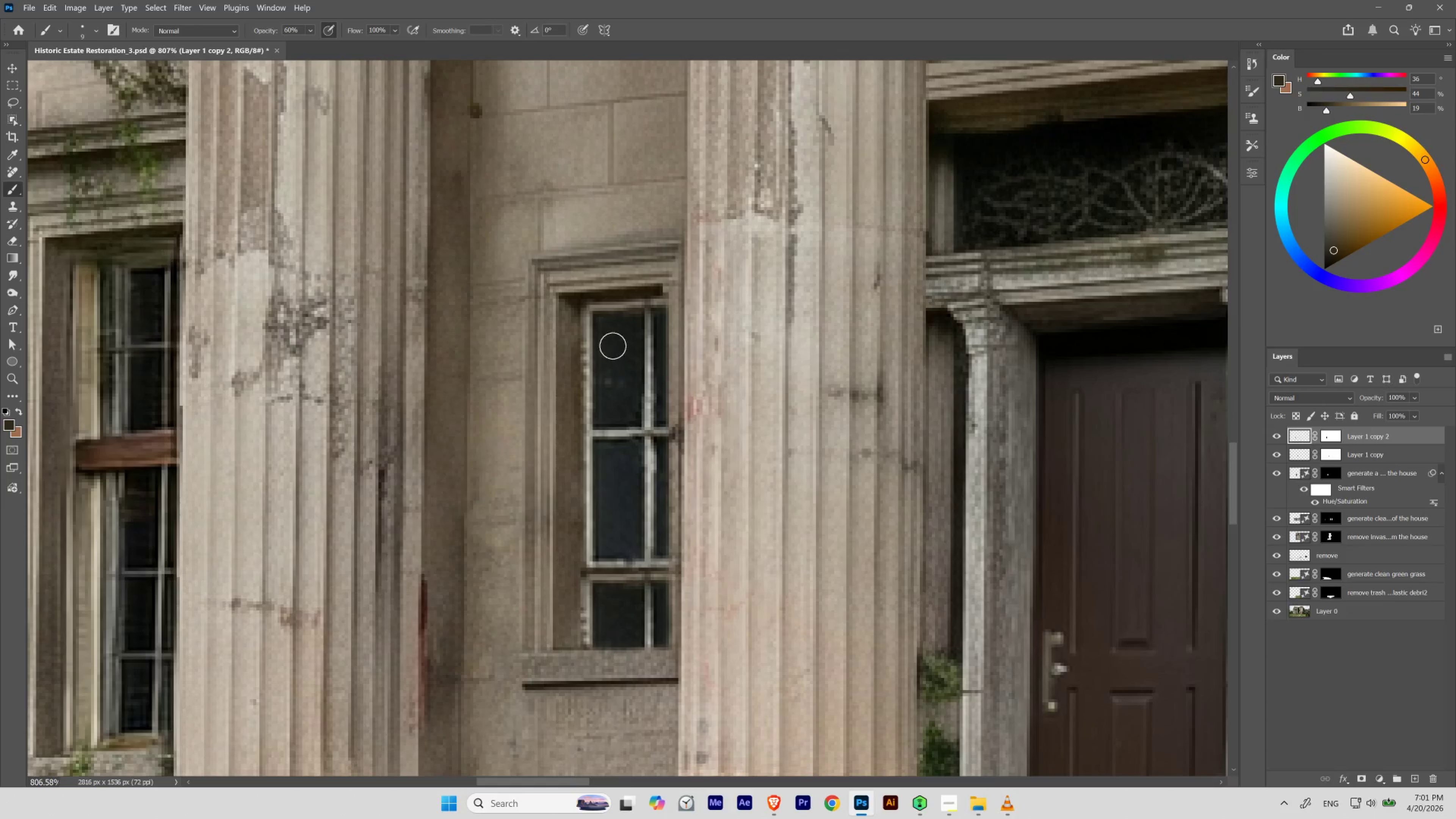 
key(BracketLeft)
 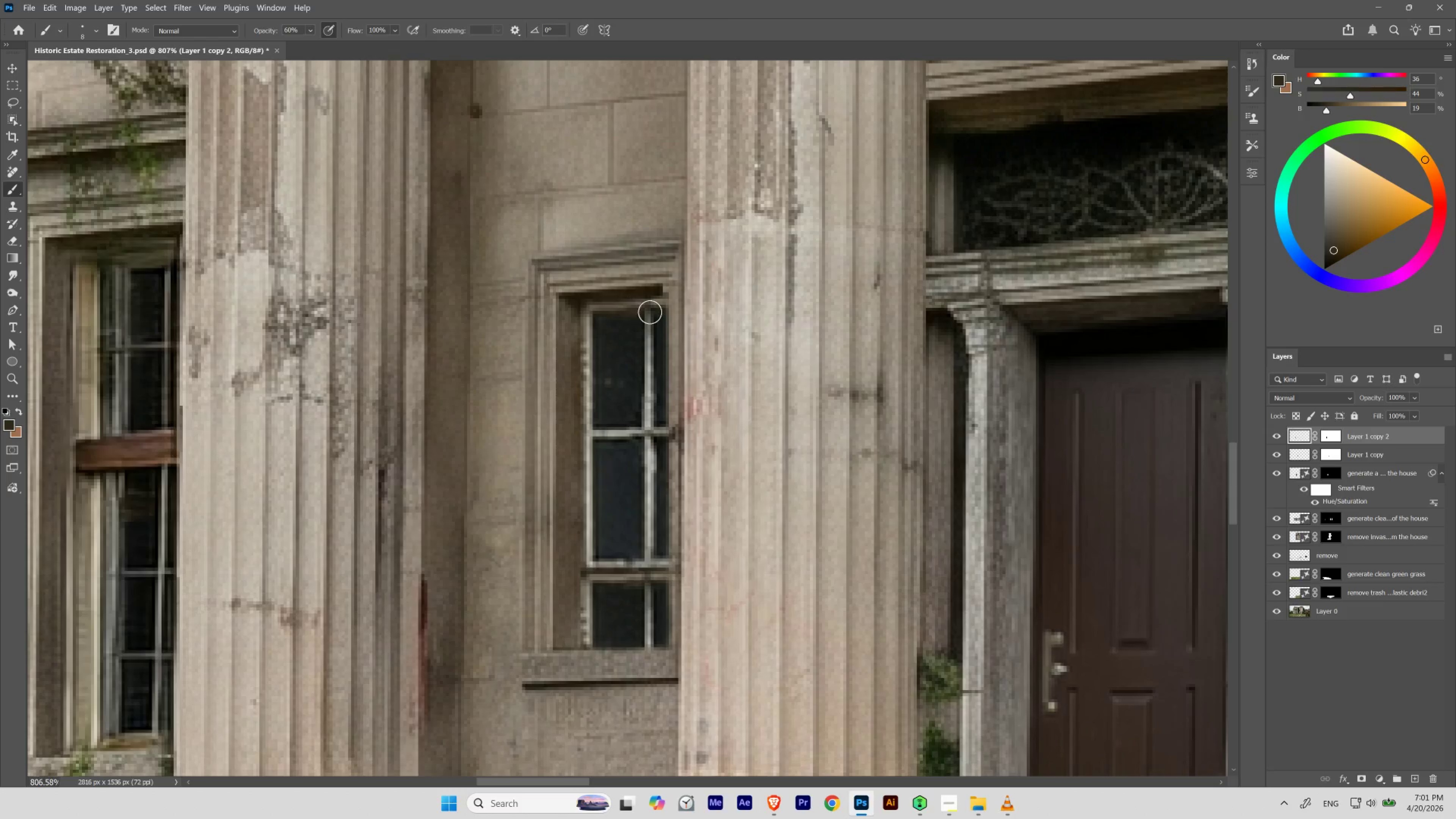 
key(Control+ControlLeft)
 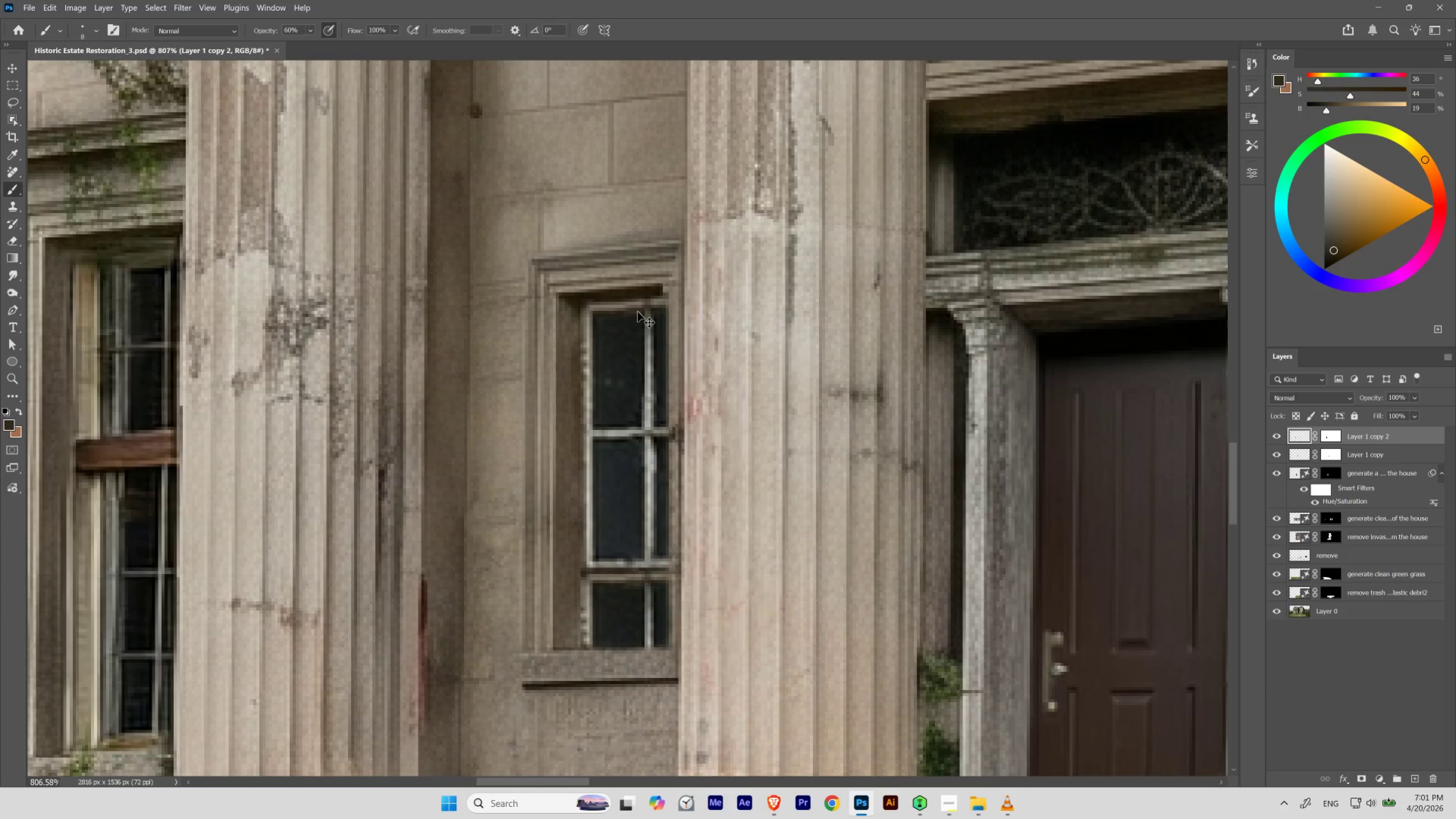 
key(Control+Z)
 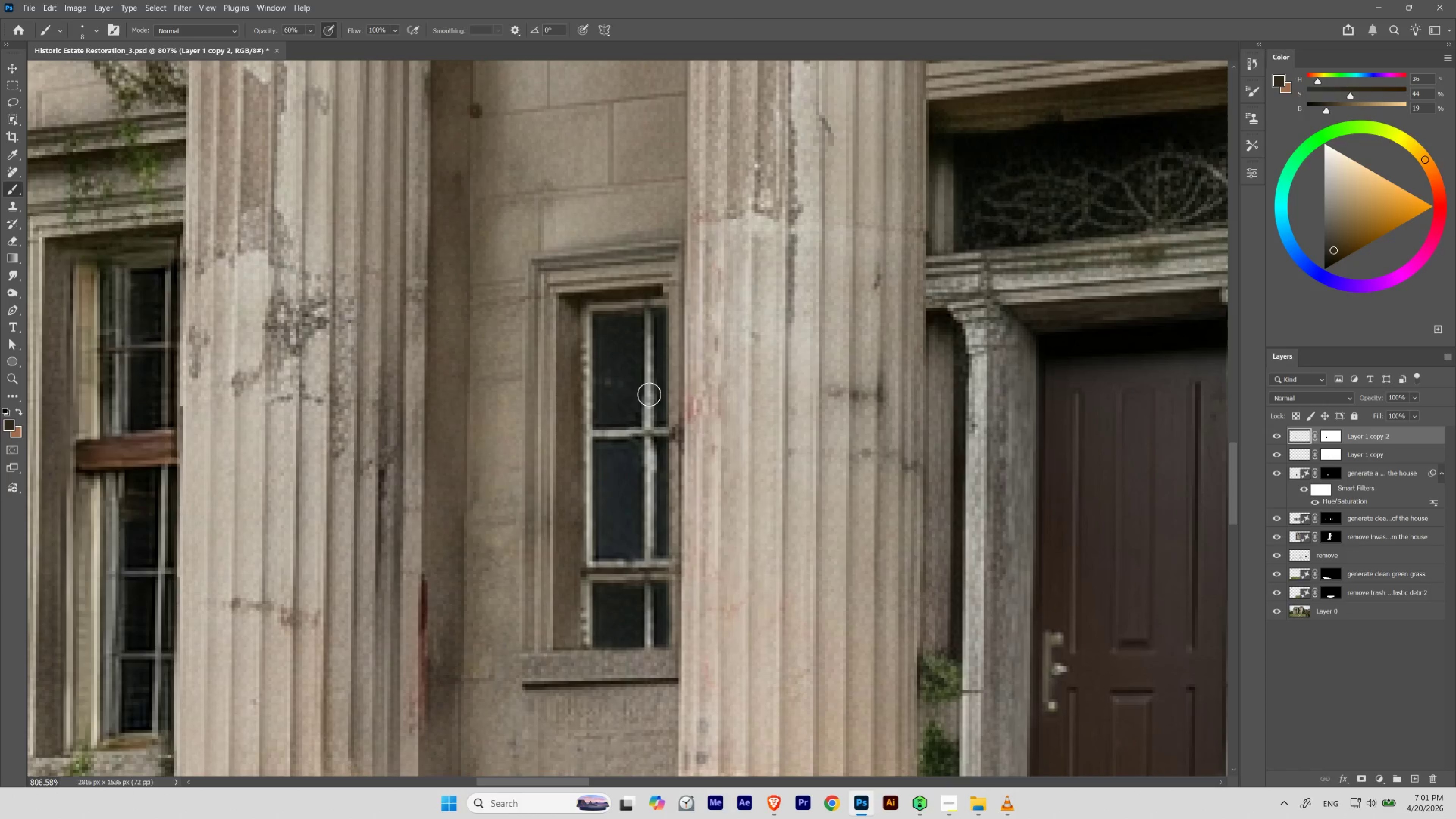 
wait(5.3)
 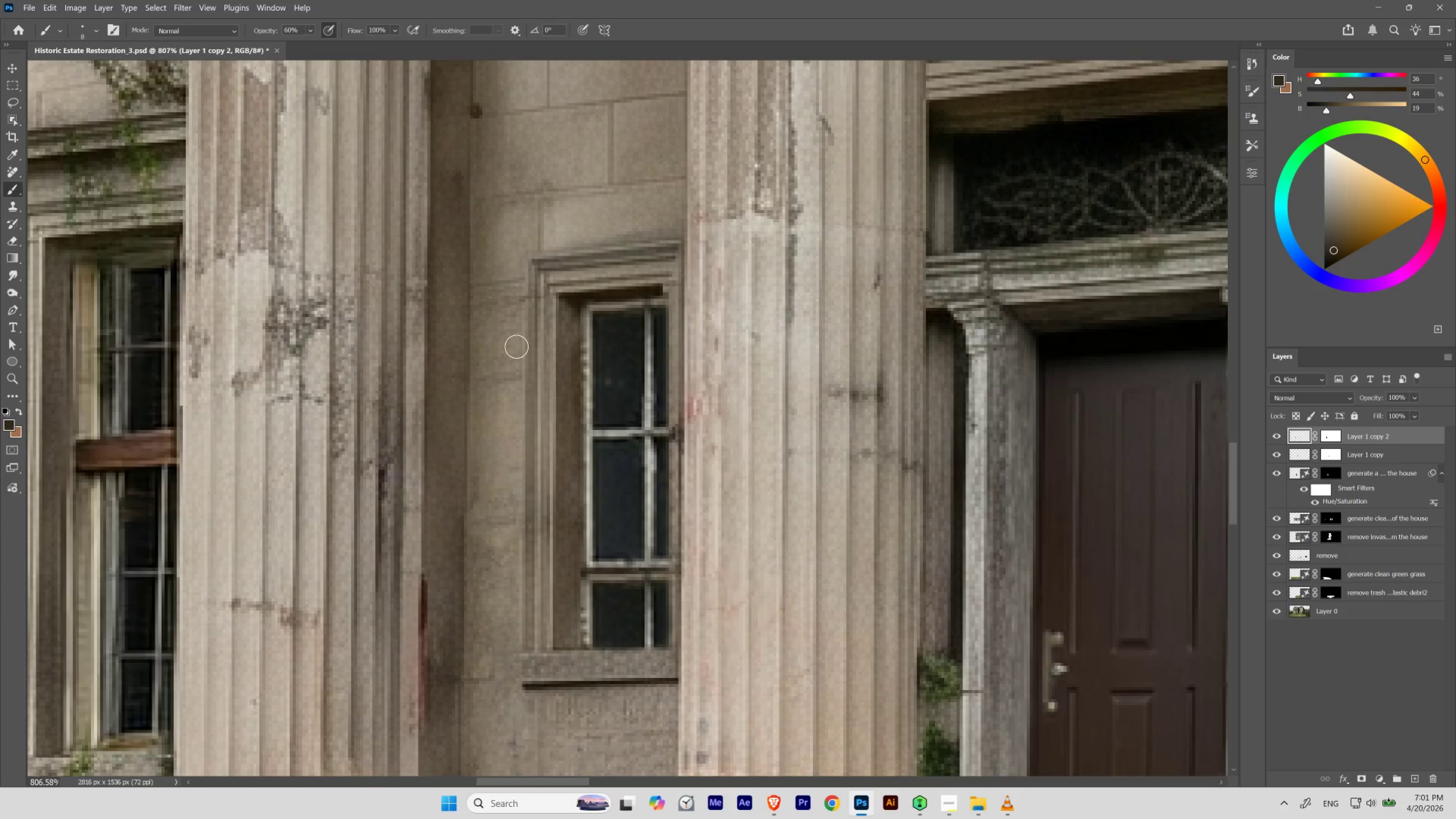 
hold_key(key=Space, duration=1.83)
 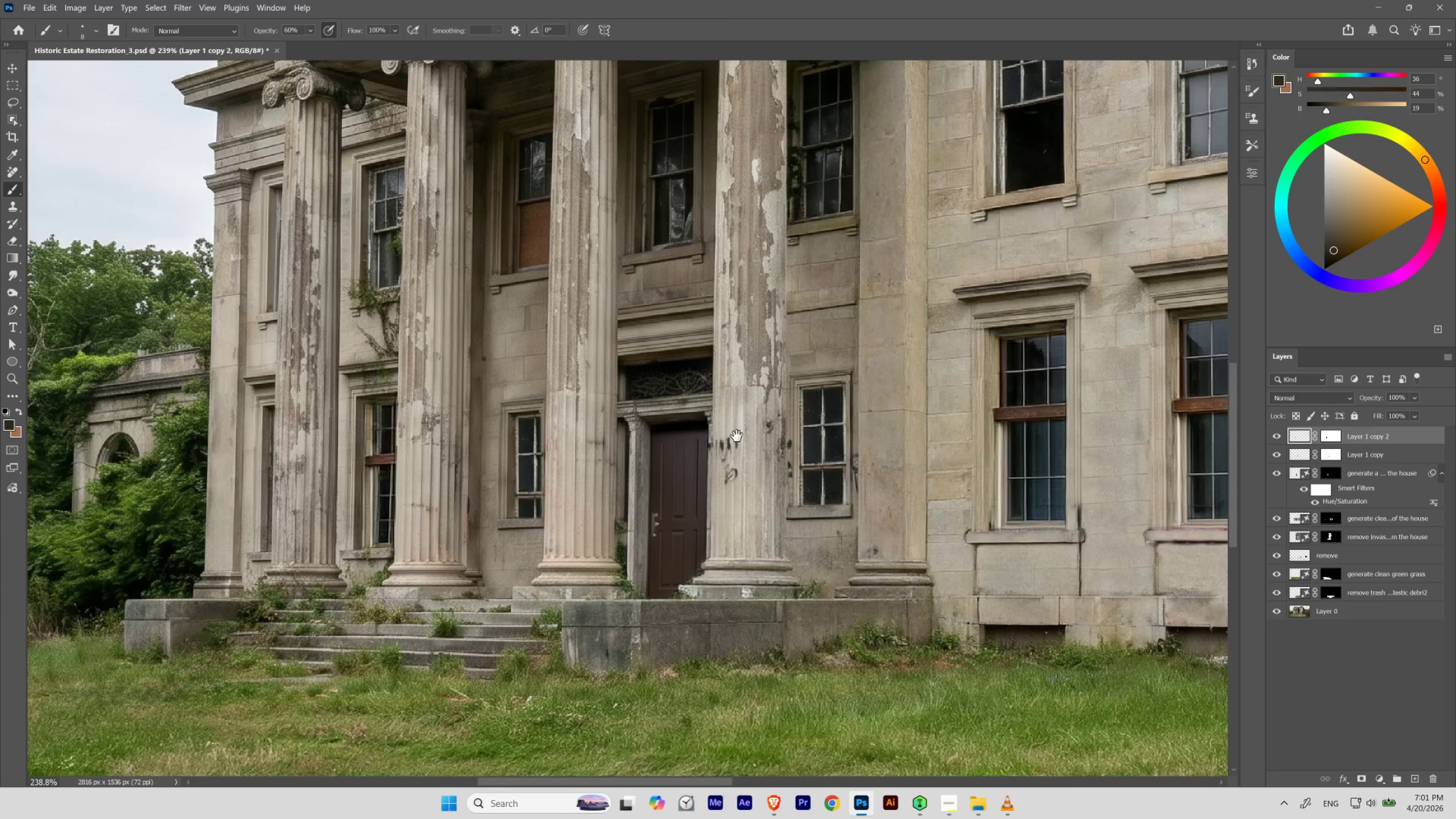 
hold_key(key=ControlLeft, duration=1.33)
left_click_drag(start_coordinate=[602, 442], to_coordinate=[567, 511])
 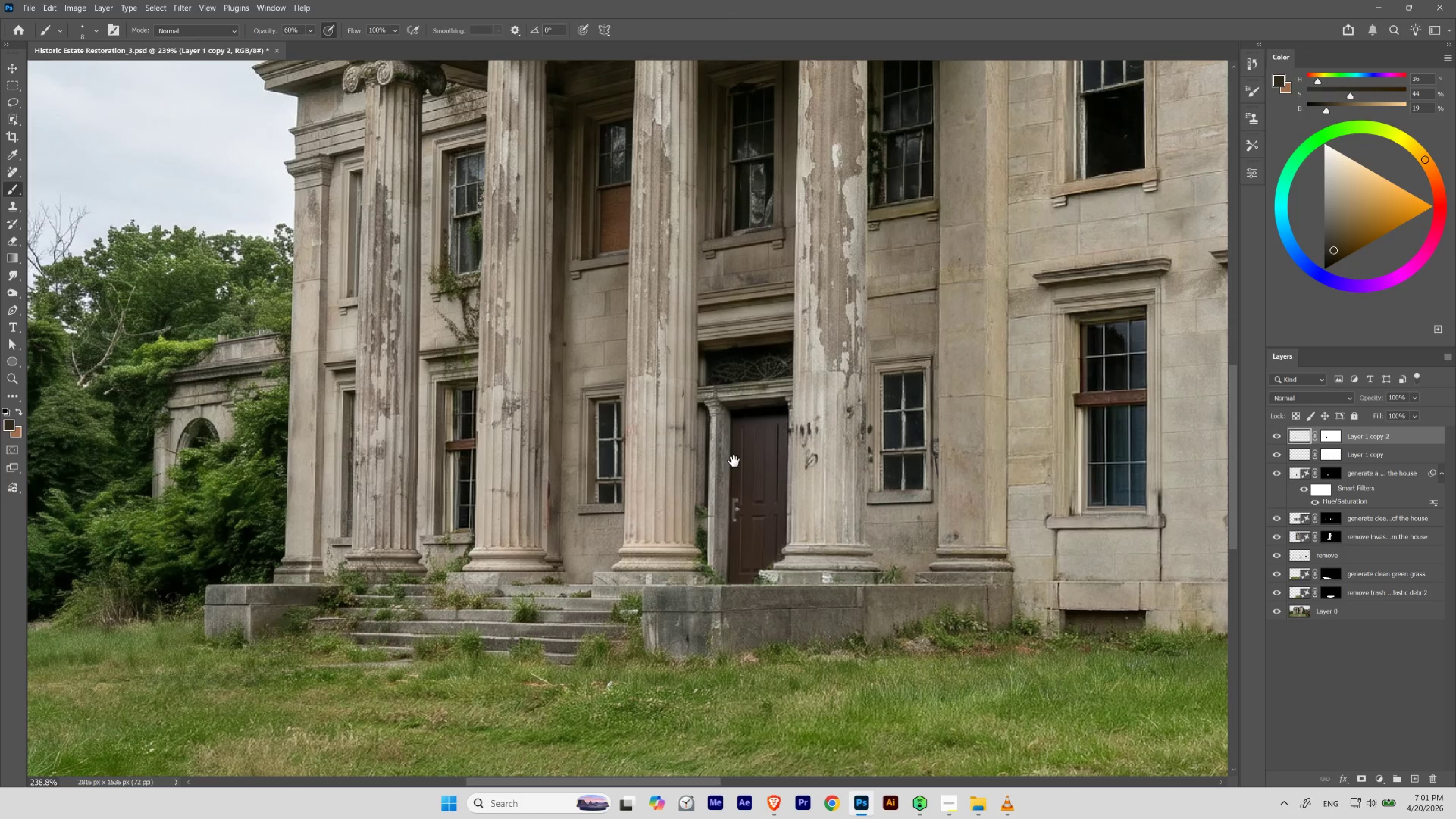 
hold_key(key=Space, duration=4.48)
 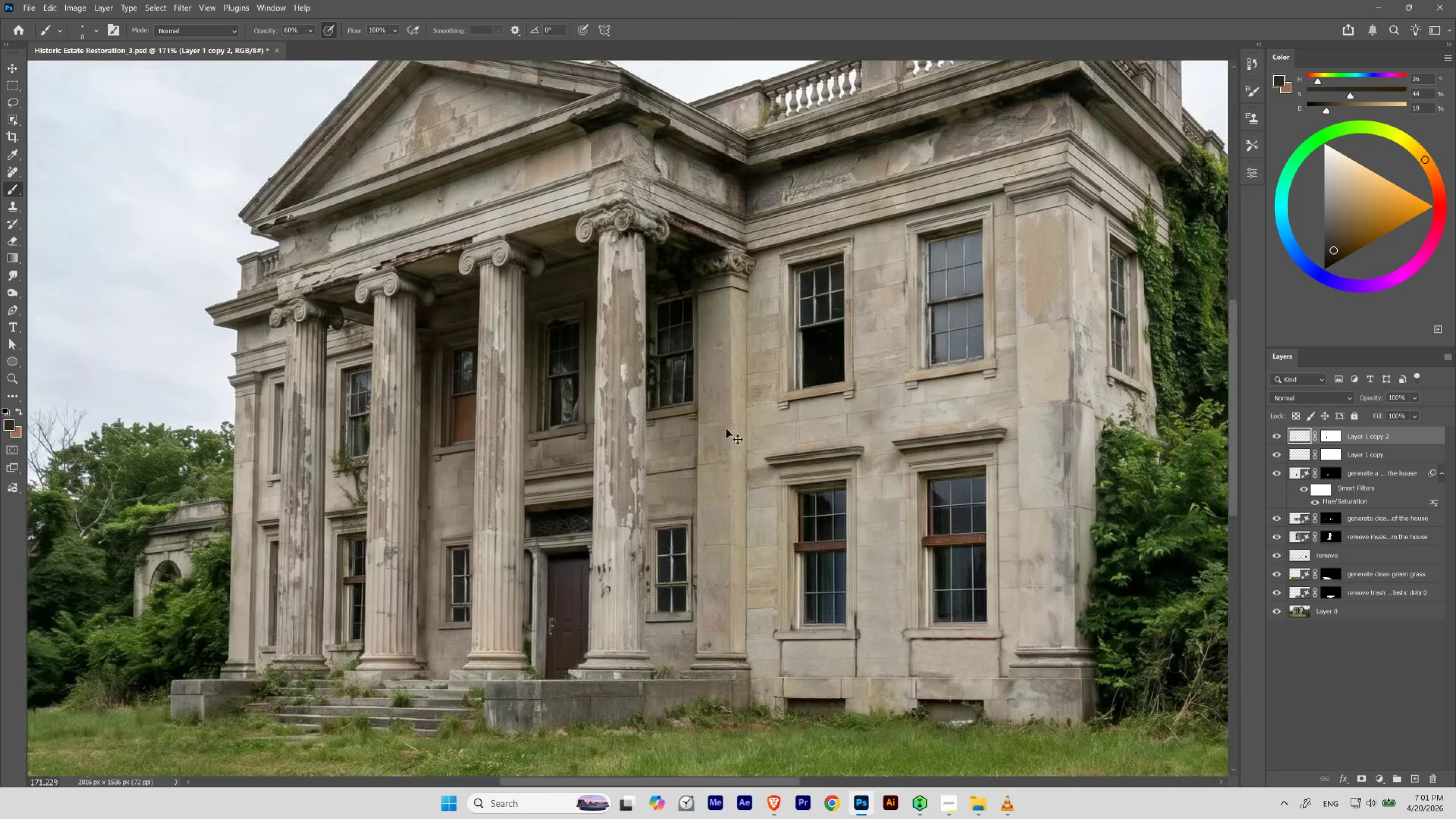 
left_click_drag(start_coordinate=[853, 410], to_coordinate=[730, 439])
 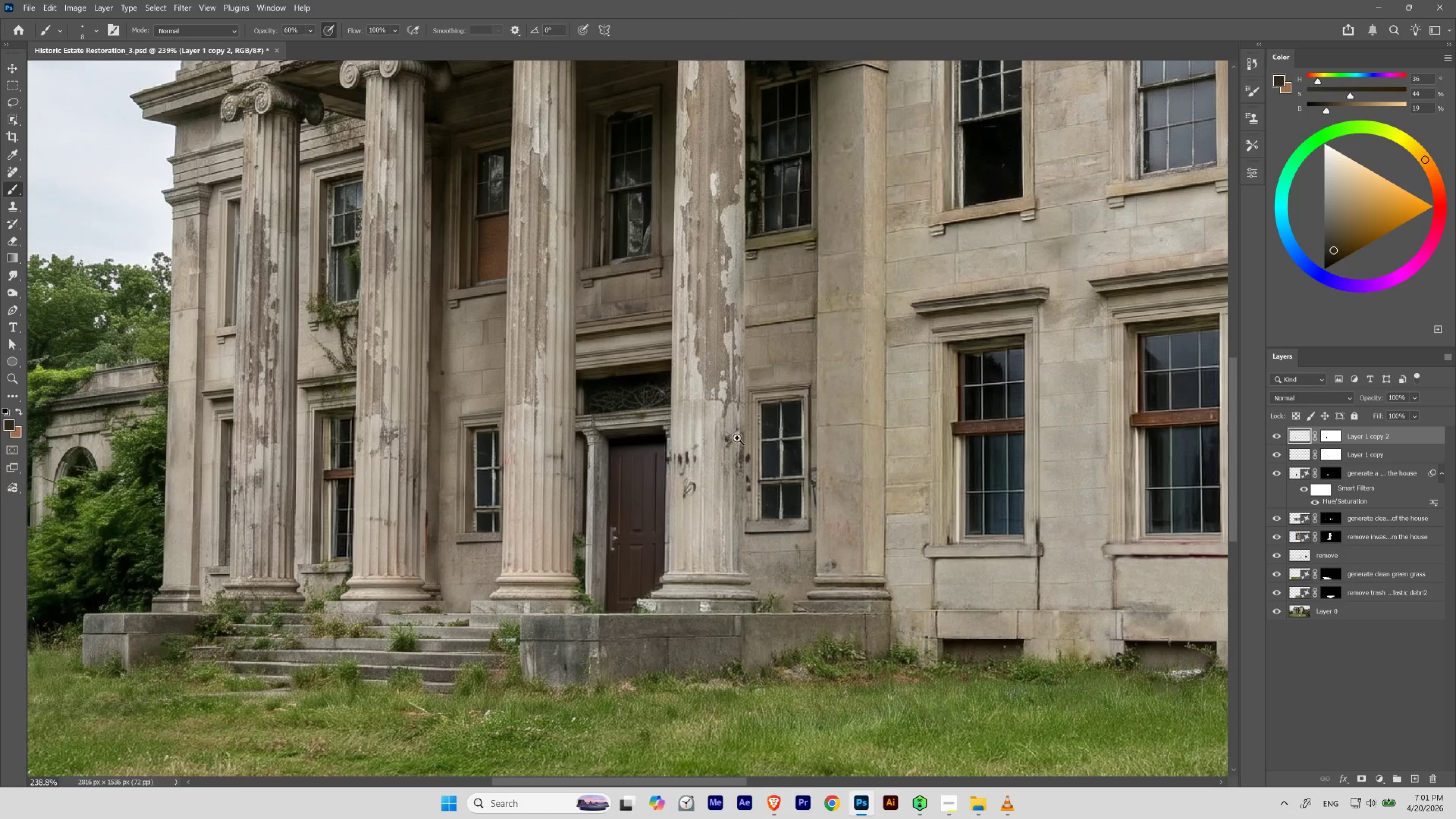 
hold_key(key=ControlLeft, duration=0.42)
left_click_drag(start_coordinate=[737, 438], to_coordinate=[717, 459])
 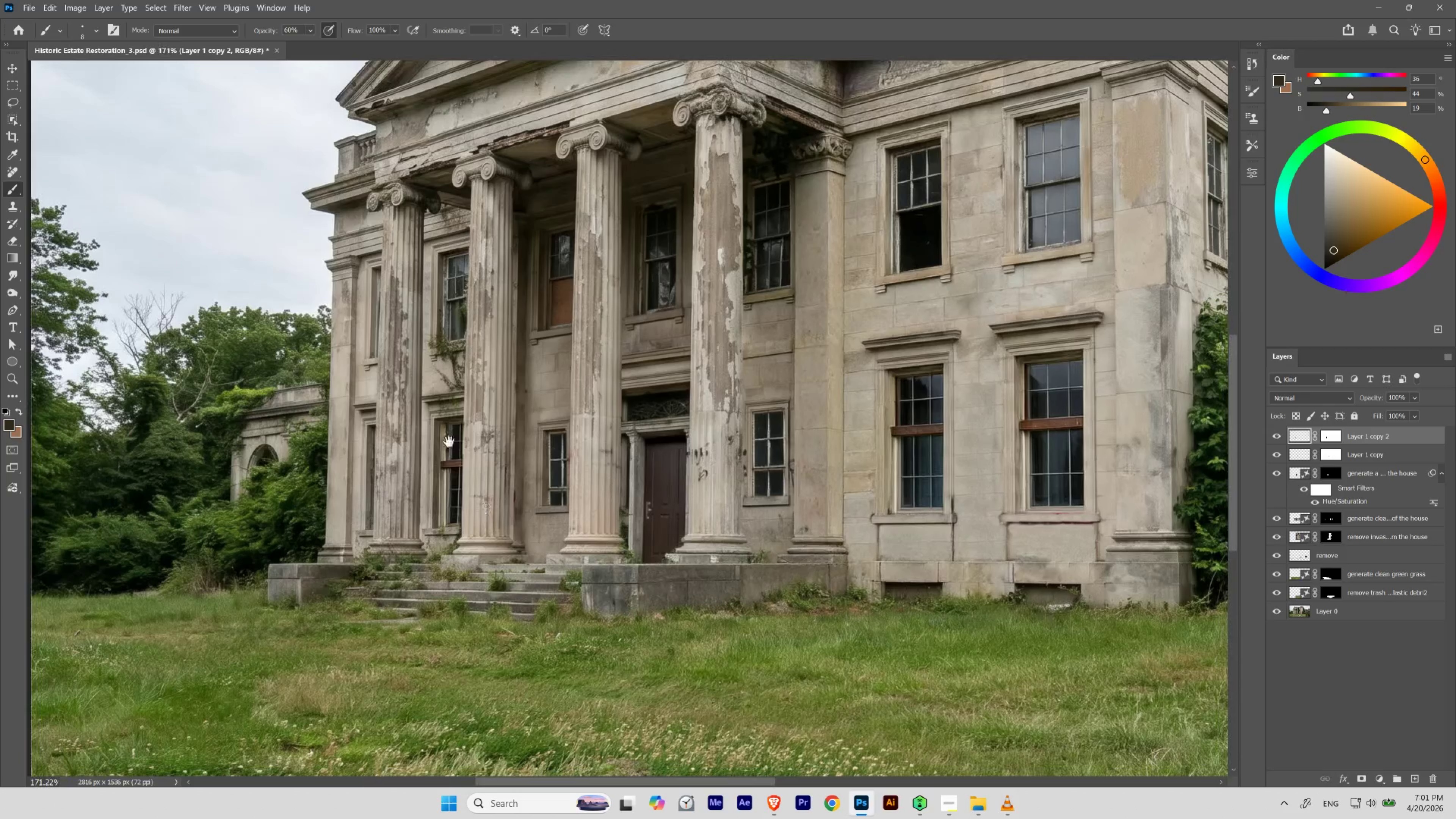 
left_click_drag(start_coordinate=[463, 427], to_coordinate=[507, 481])
 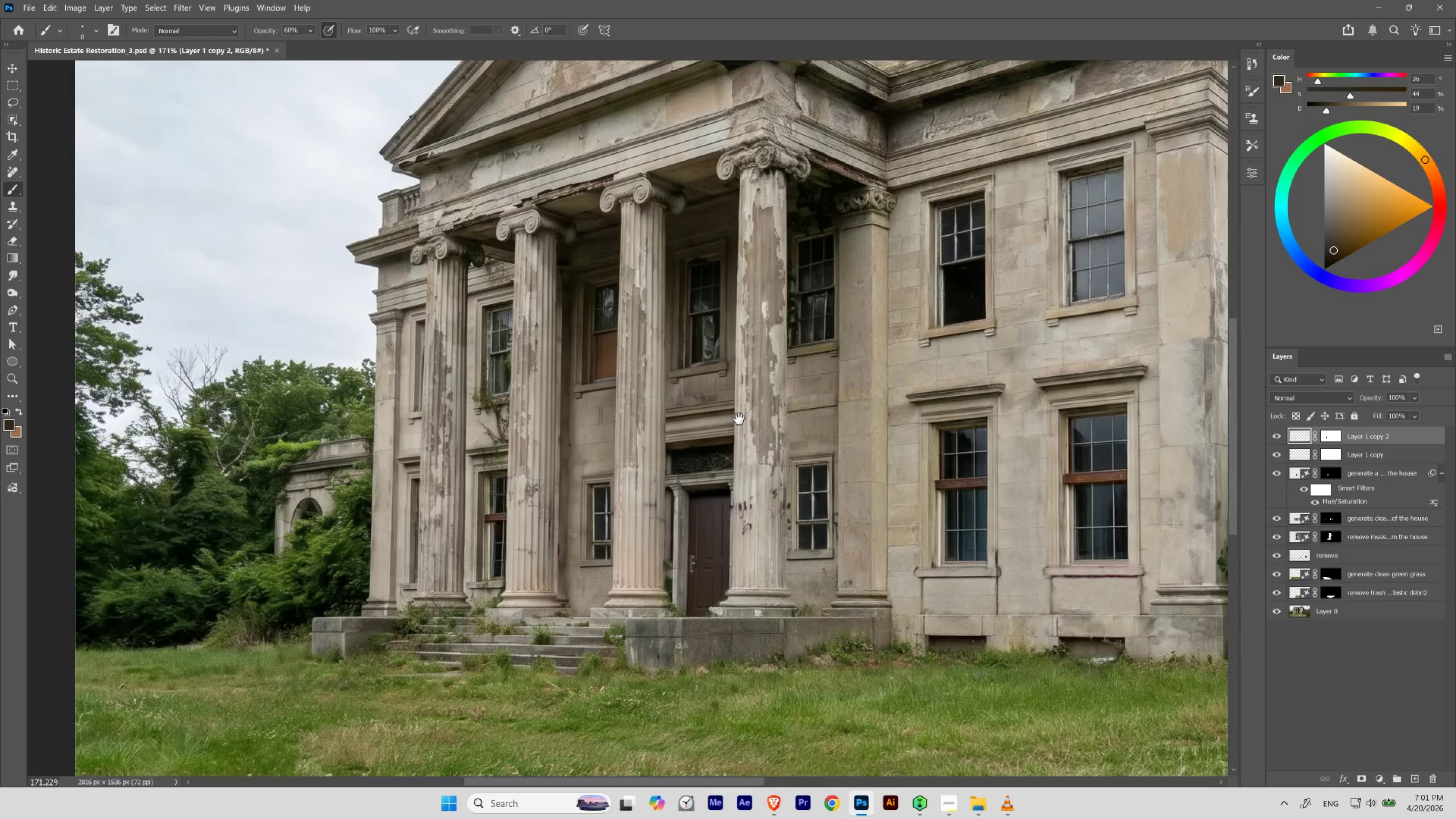 
left_click_drag(start_coordinate=[892, 373], to_coordinate=[751, 436])
 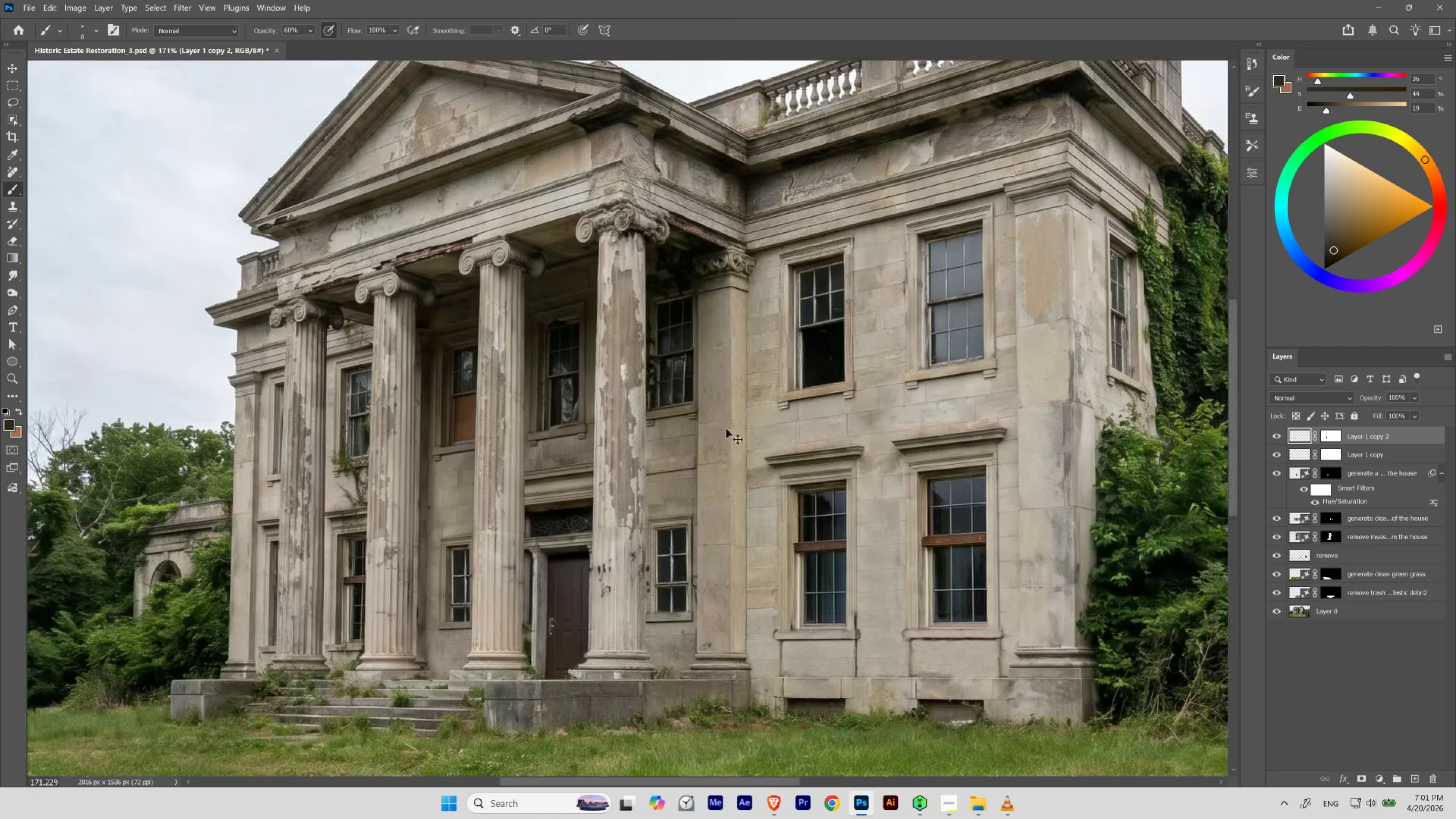 
key(Control+0)
 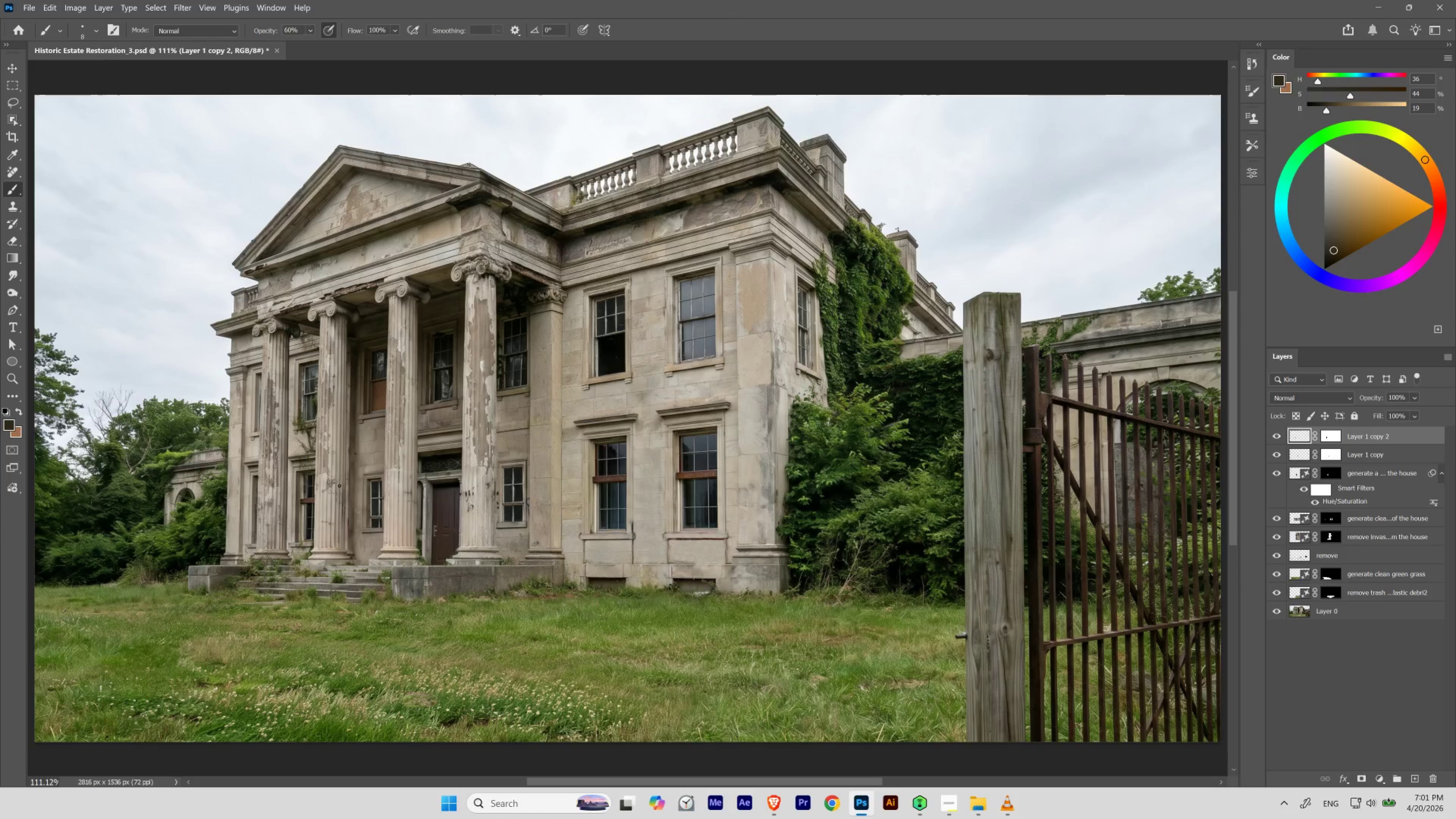 
hold_key(key=Space, duration=1.97)
 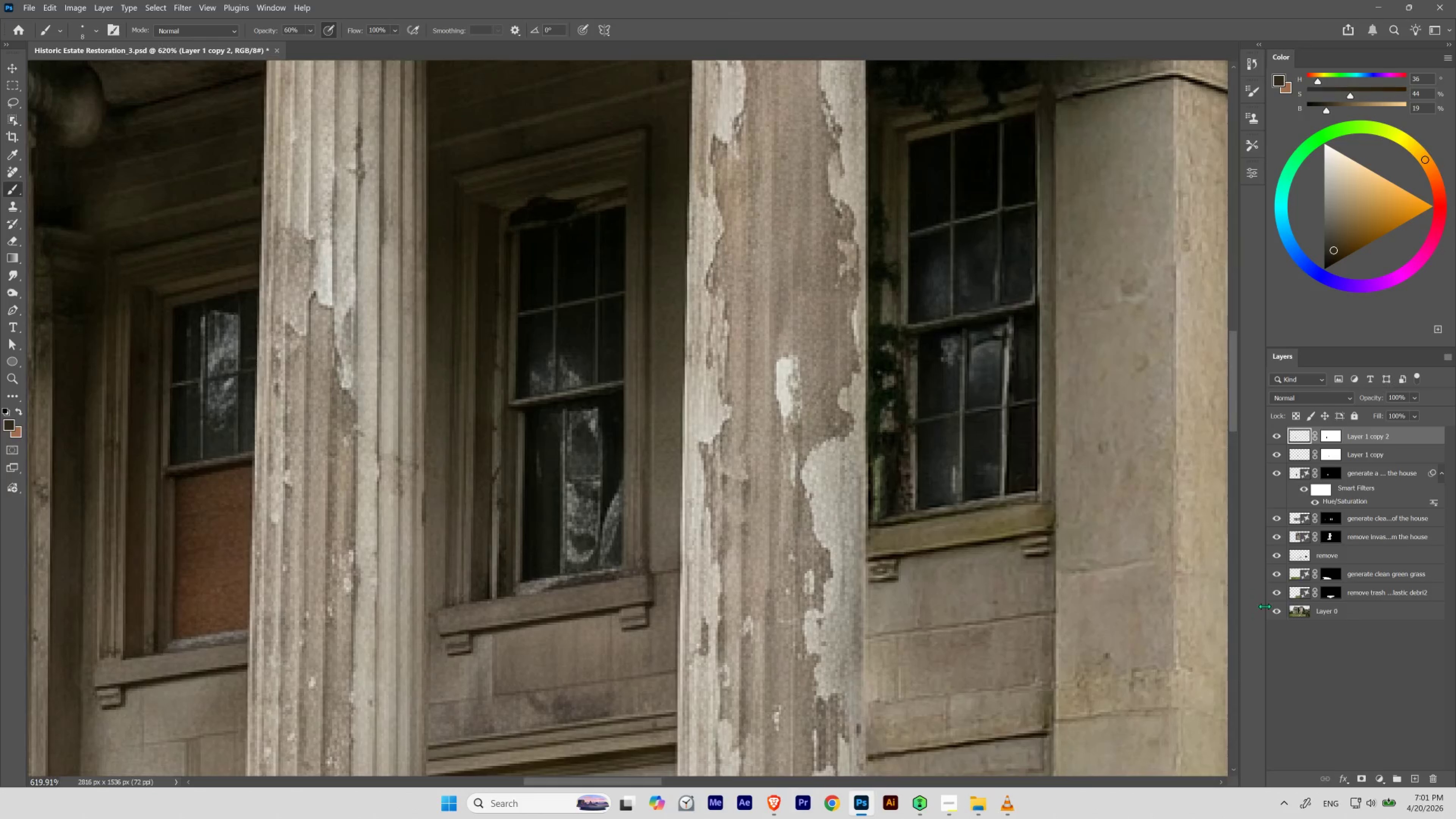 
hold_key(key=ControlLeft, duration=1.19)
left_click_drag(start_coordinate=[433, 354], to_coordinate=[491, 444])
 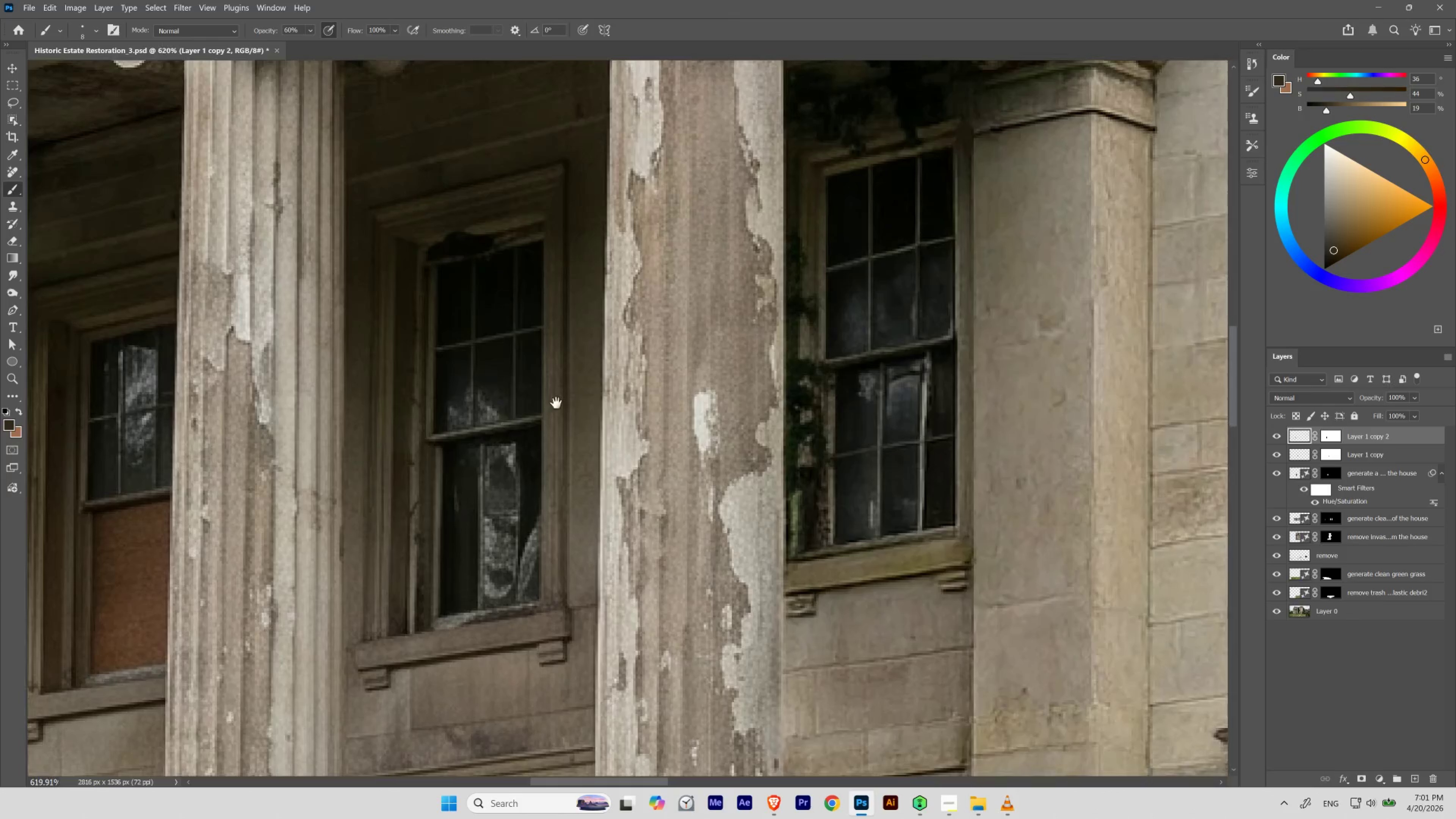 
left_click_drag(start_coordinate=[511, 423], to_coordinate=[594, 388])
 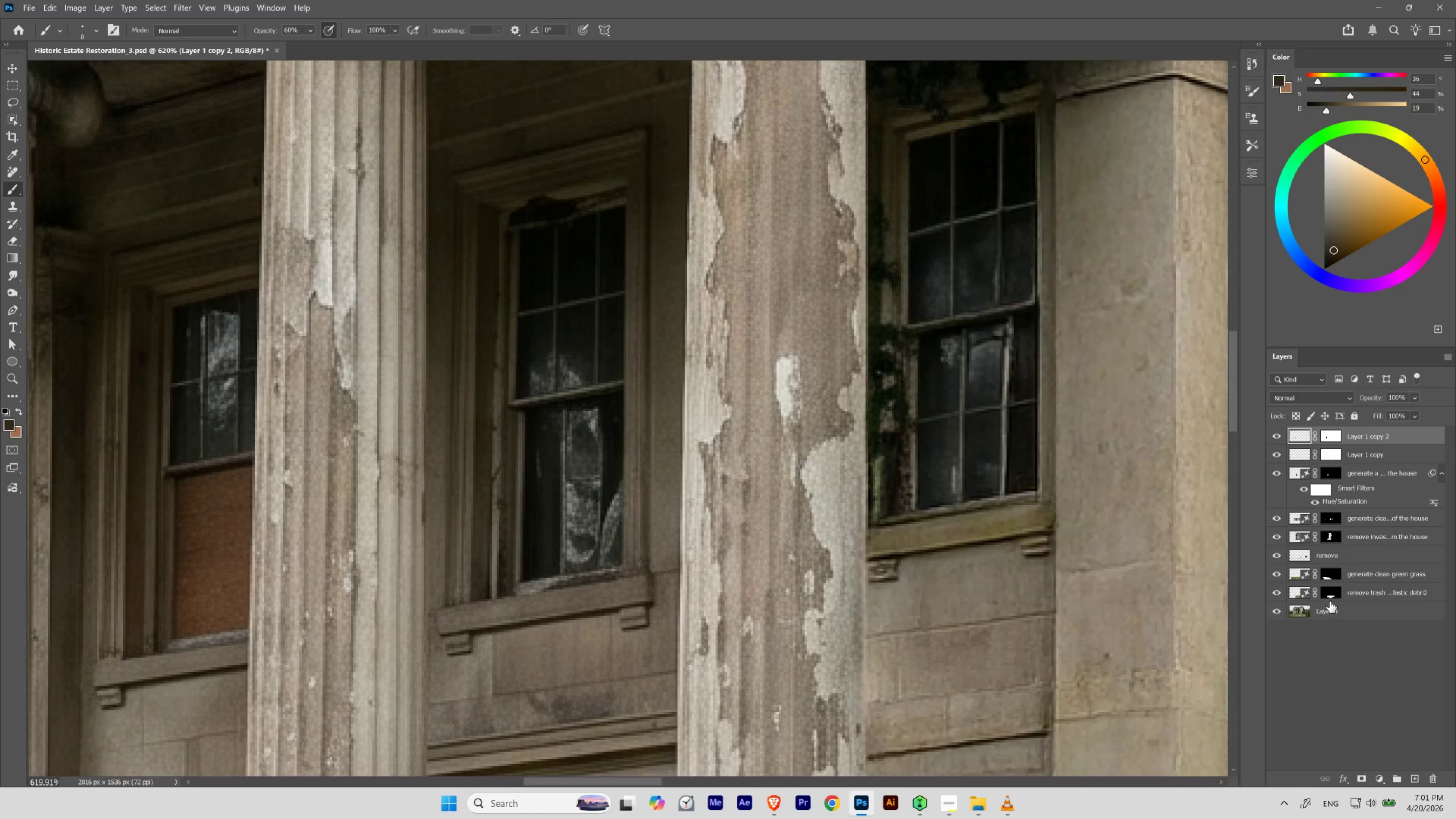 
left_click([1355, 557])
 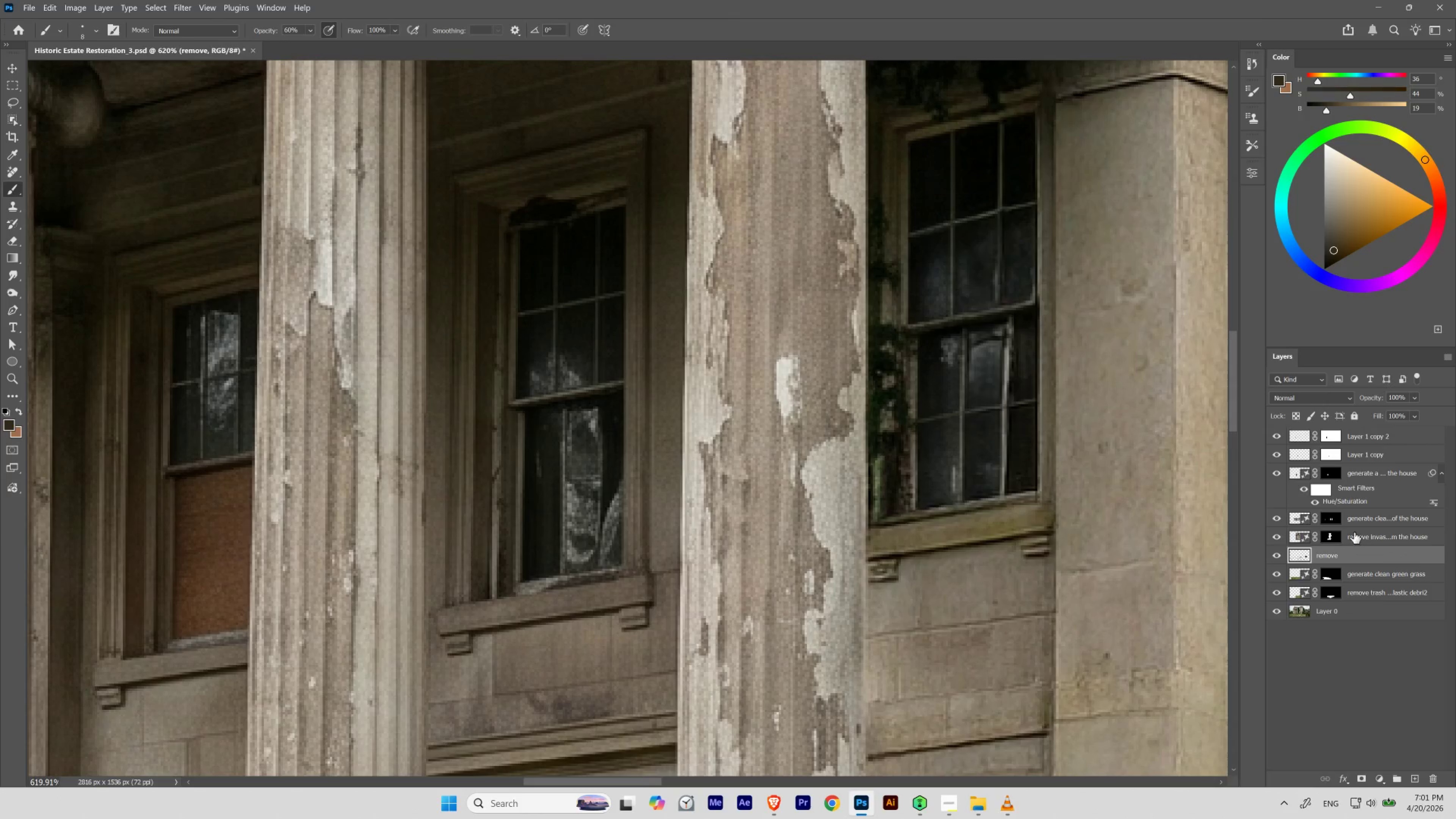 
key(Control+Shift+BracketRight)
 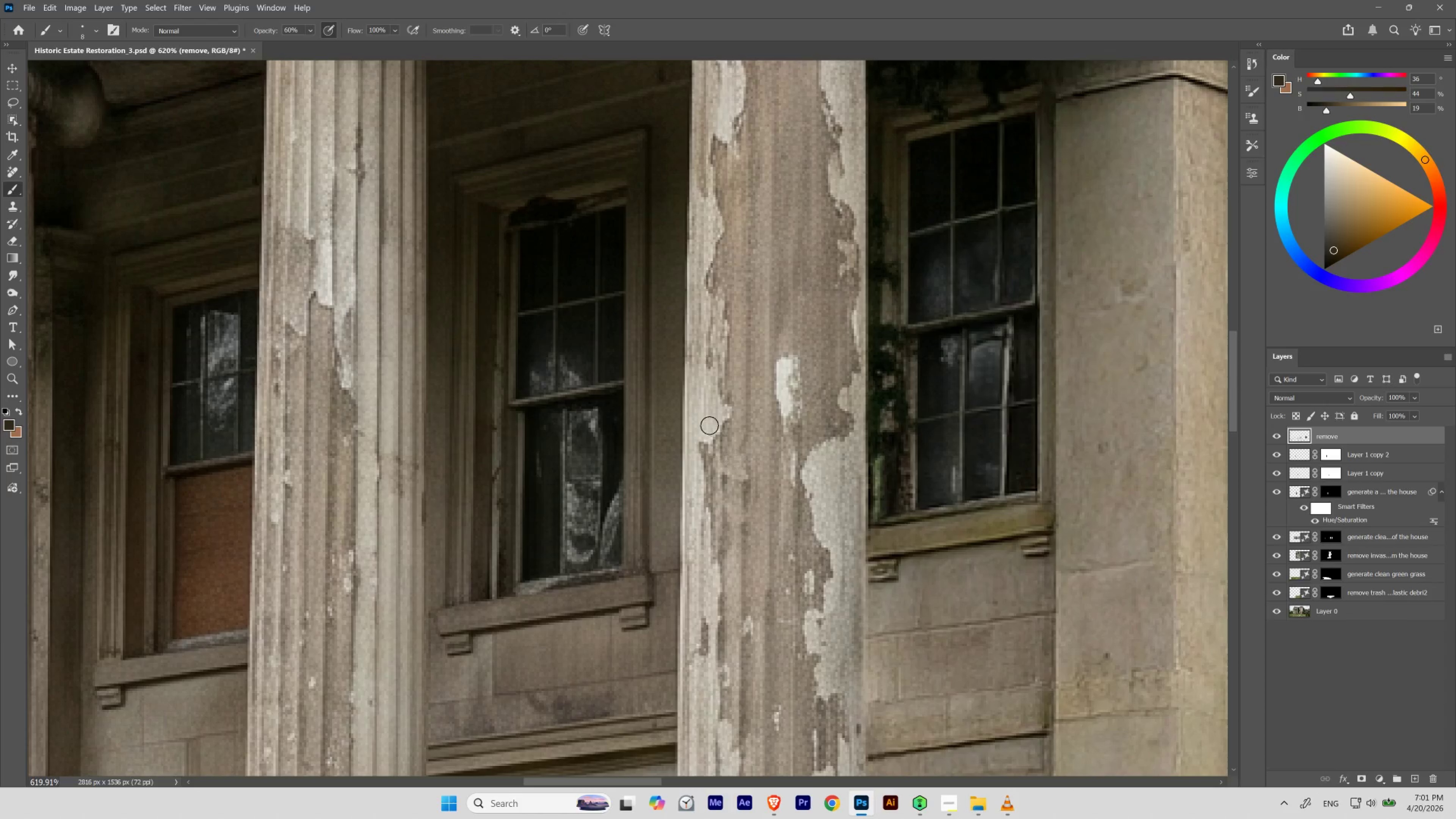 
hold_key(key=Space, duration=0.73)
 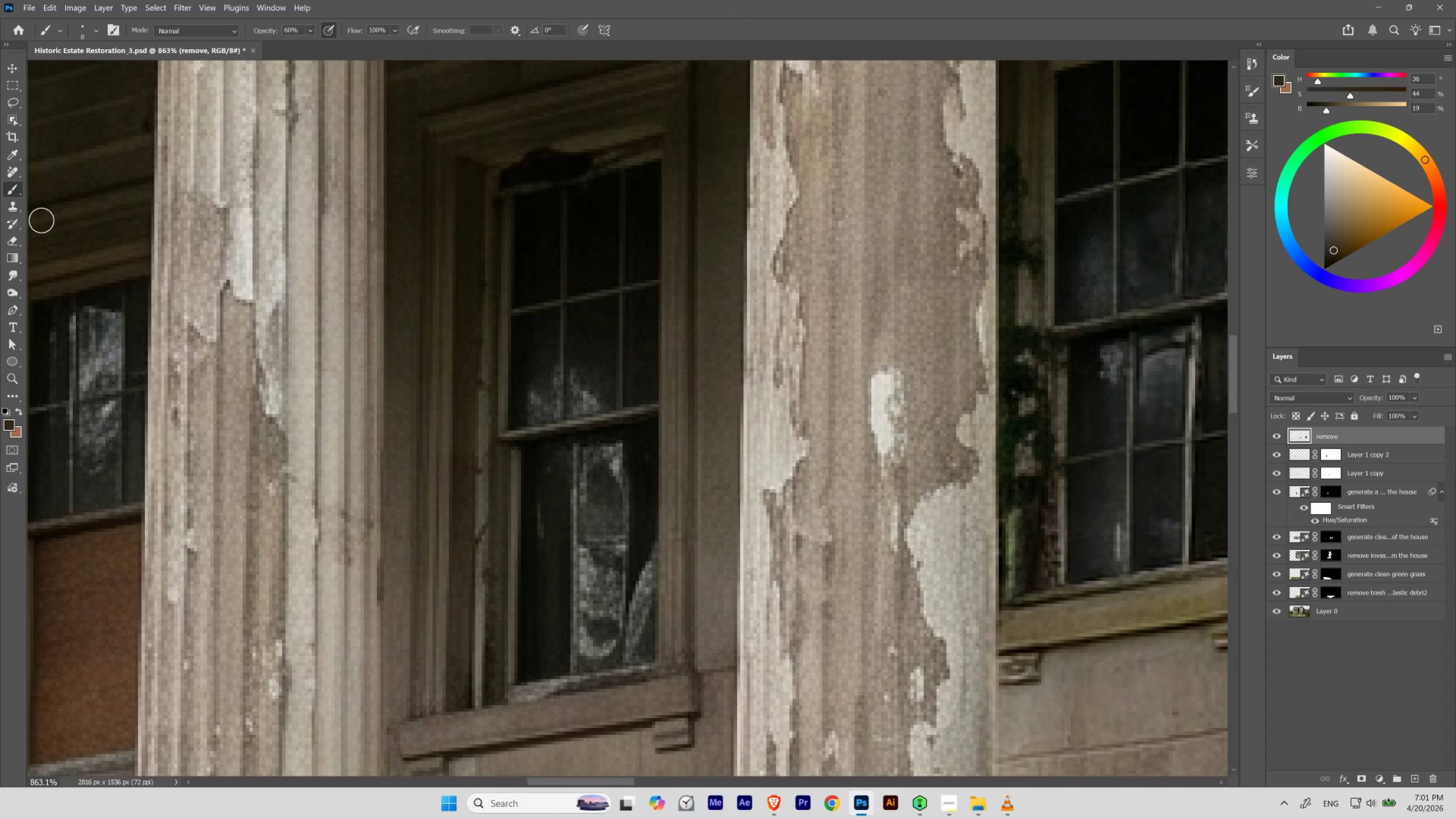 
hold_key(key=ControlLeft, duration=0.62)
left_click_drag(start_coordinate=[535, 321], to_coordinate=[548, 339])
 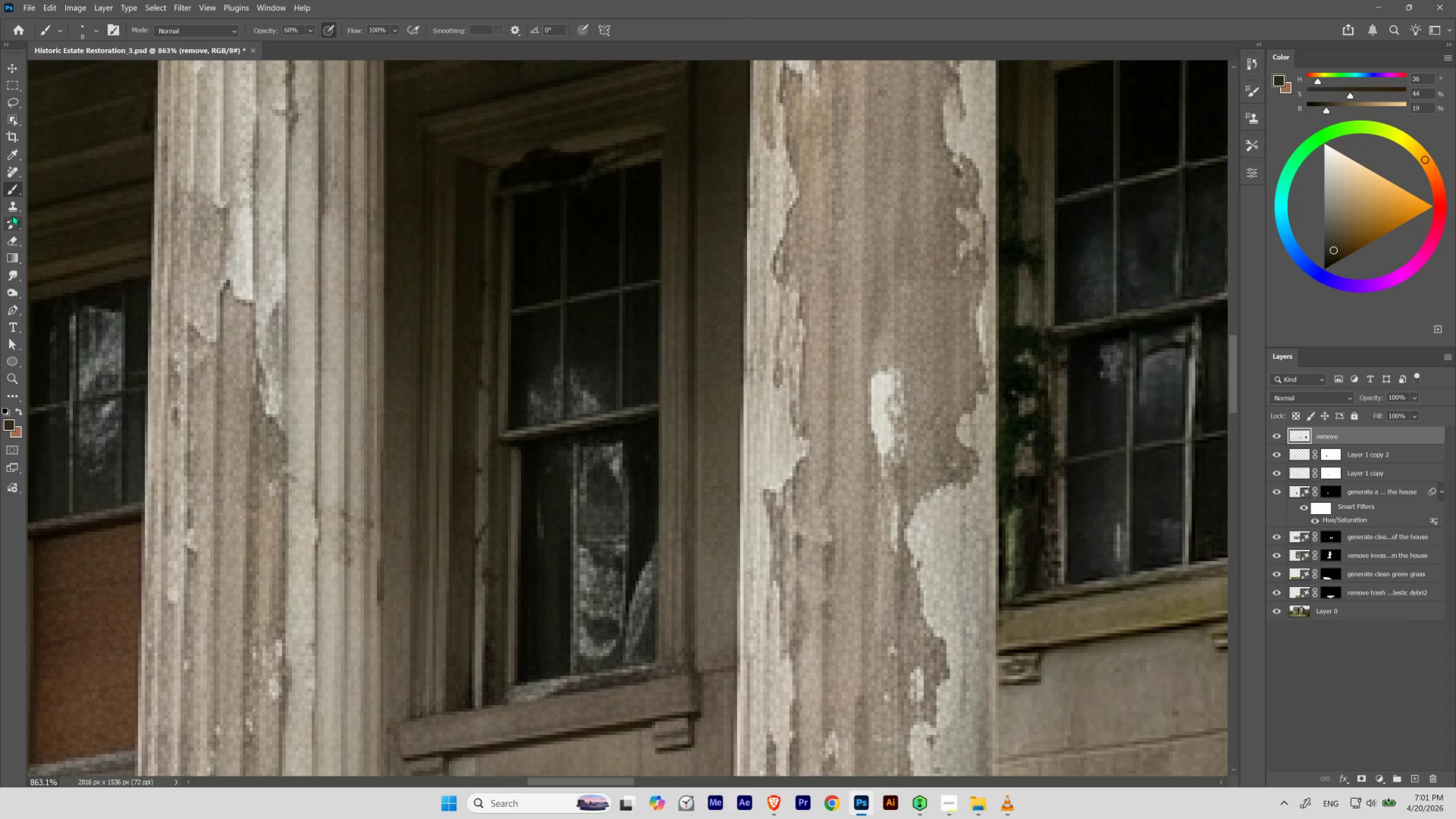 
left_click([15, 209])
 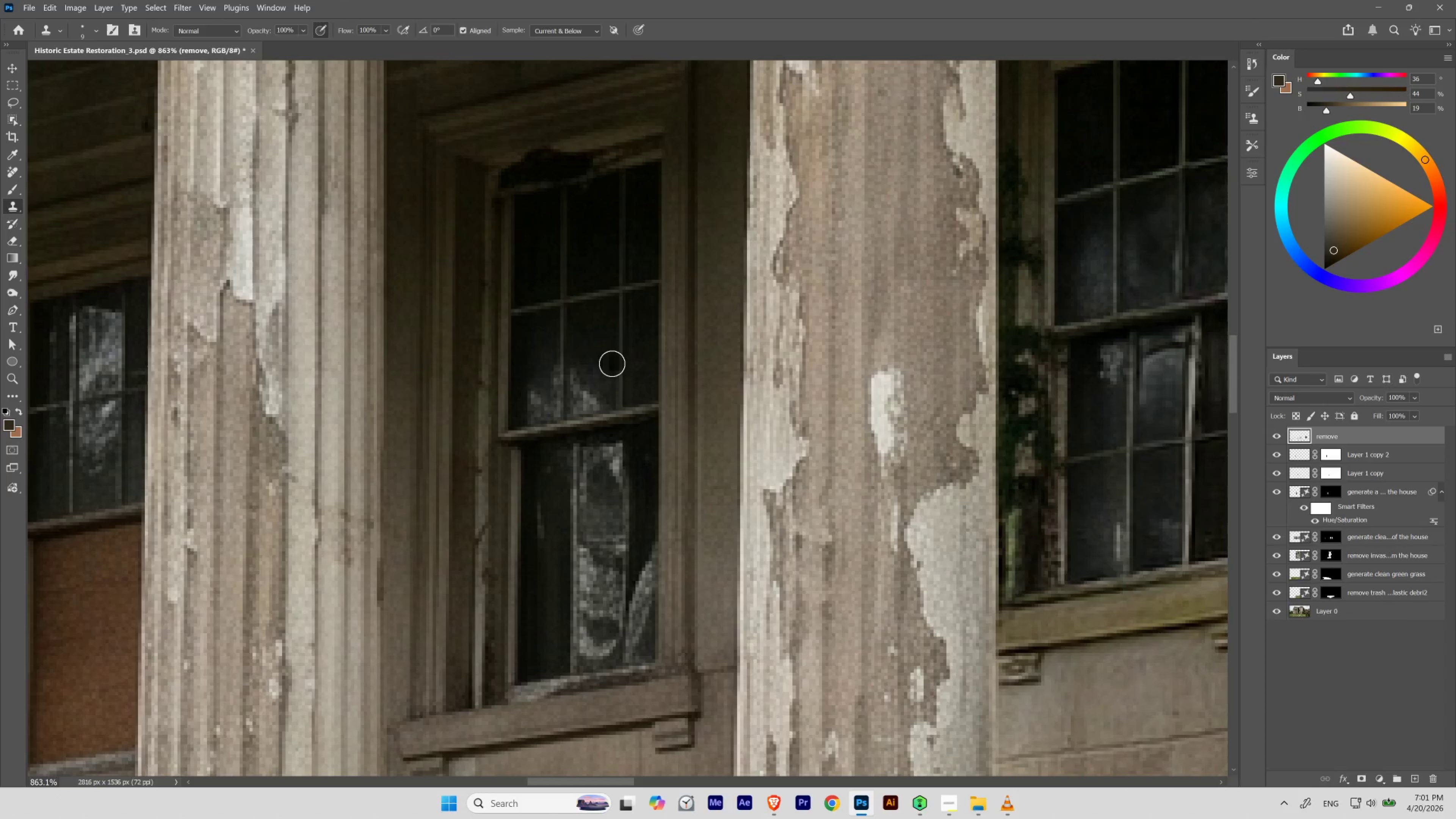 
key(BracketRight)
 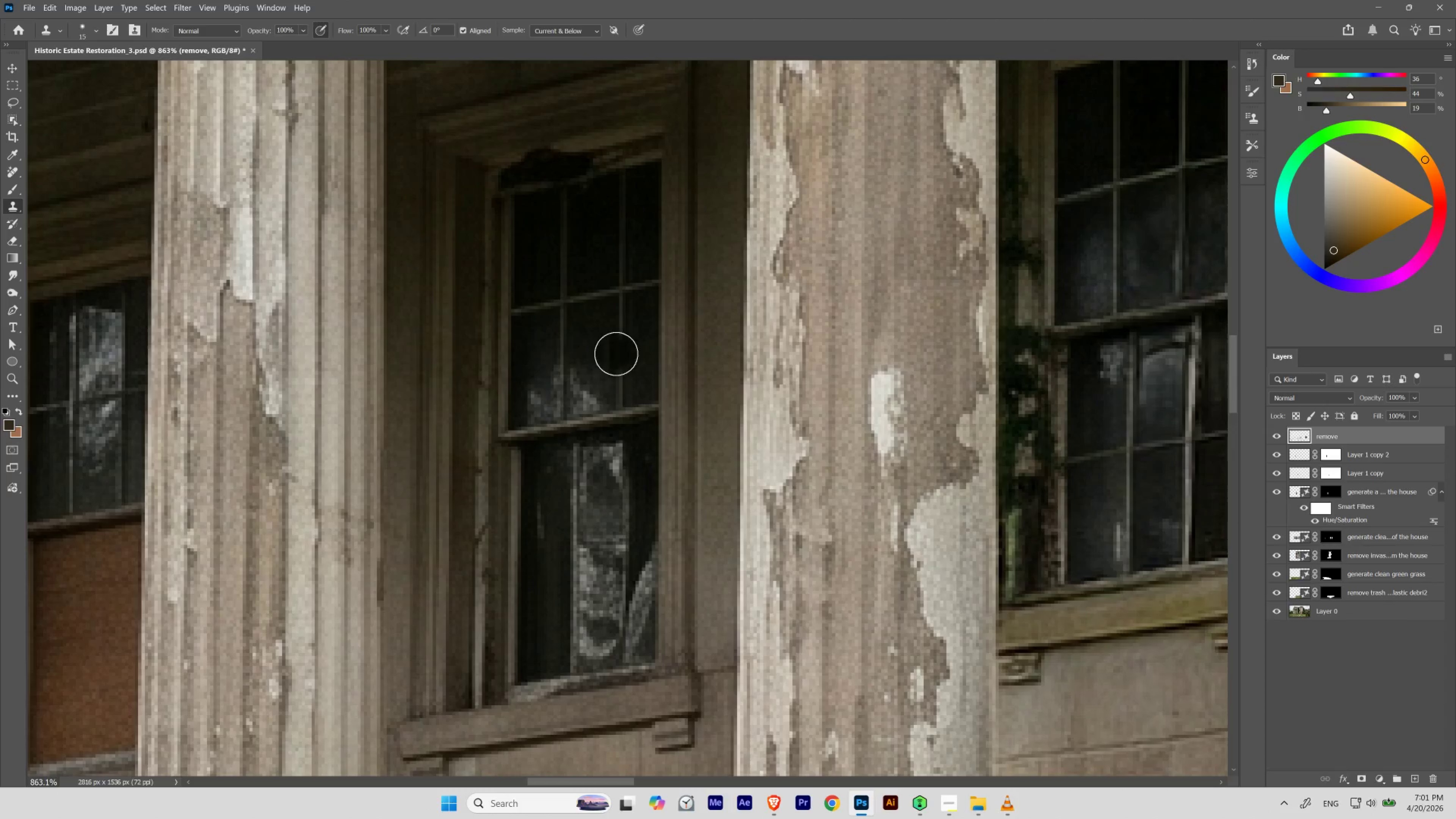 
key(BracketRight)
 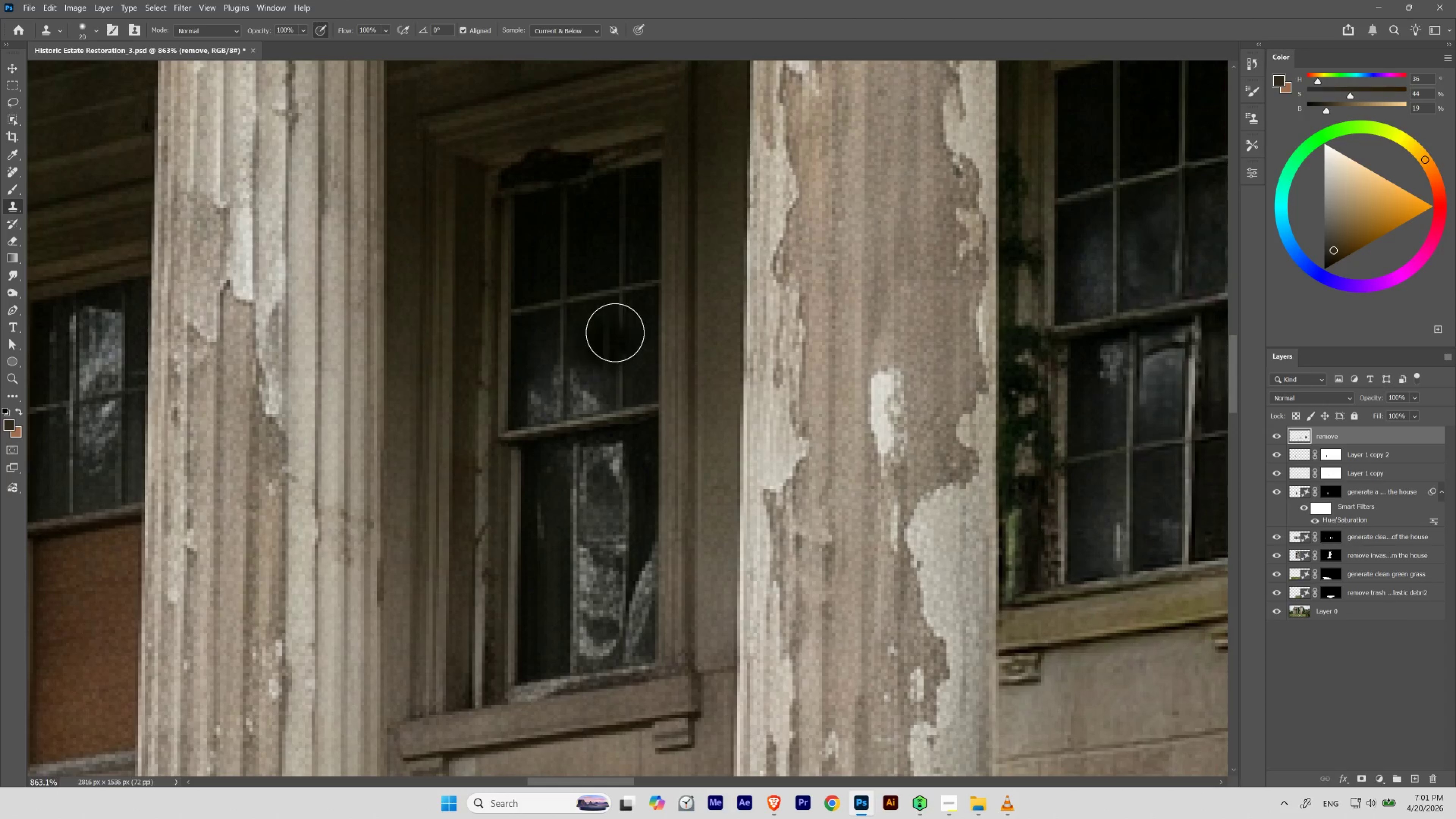 
key(BracketRight)
 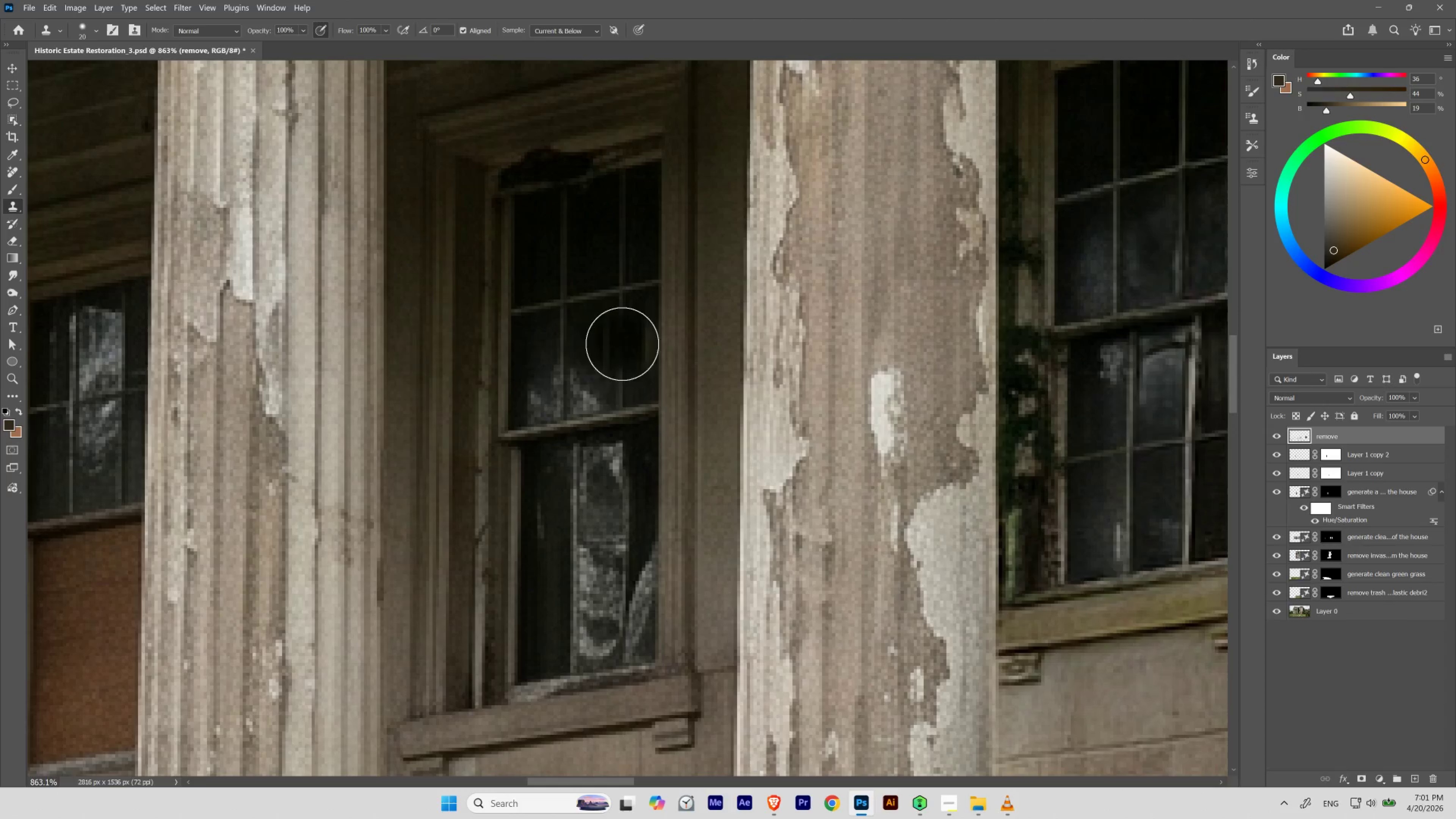 
key(BracketRight)
 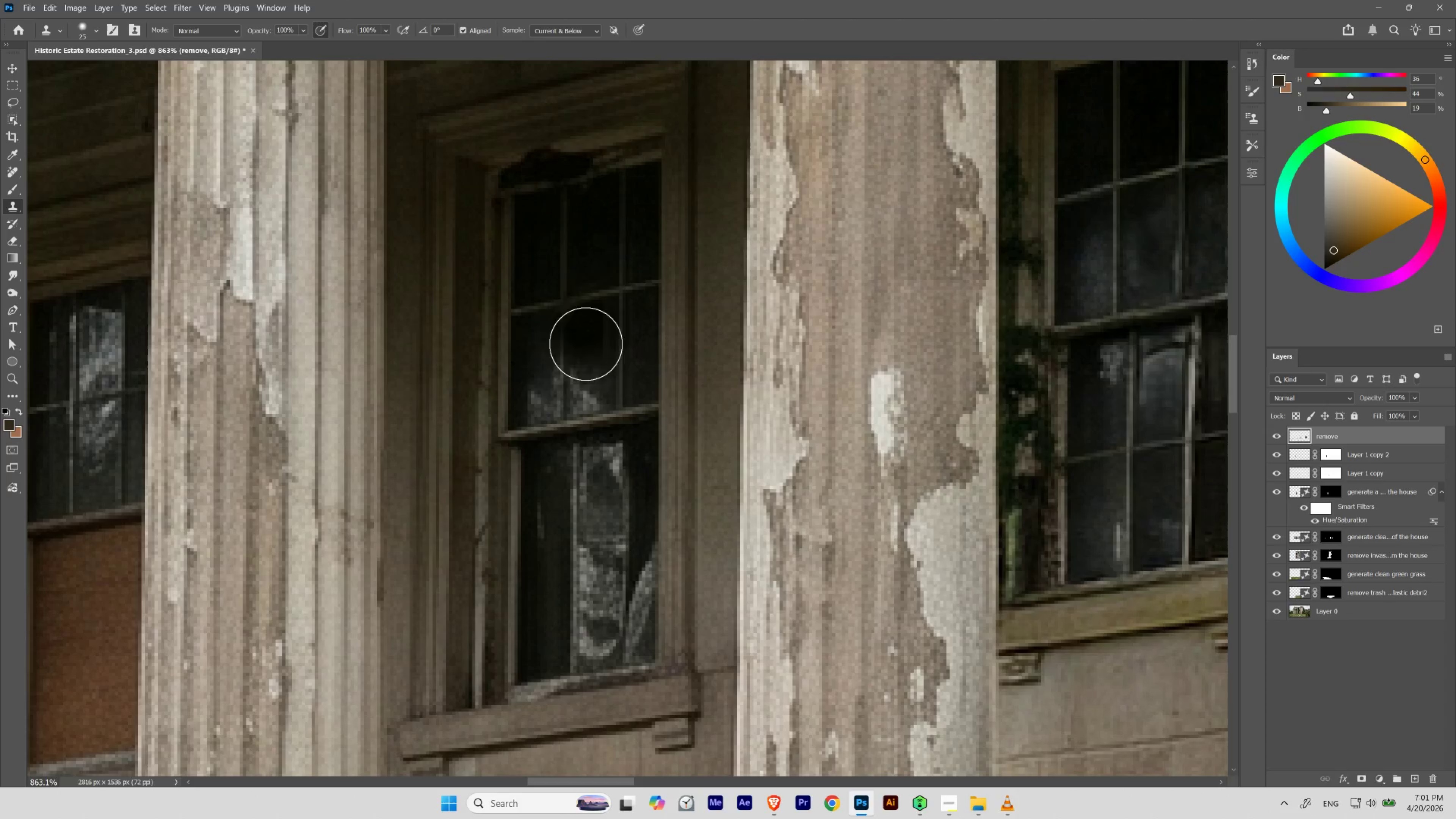 
hold_key(key=AltLeft, duration=2.19)
left_click([565, 304])
 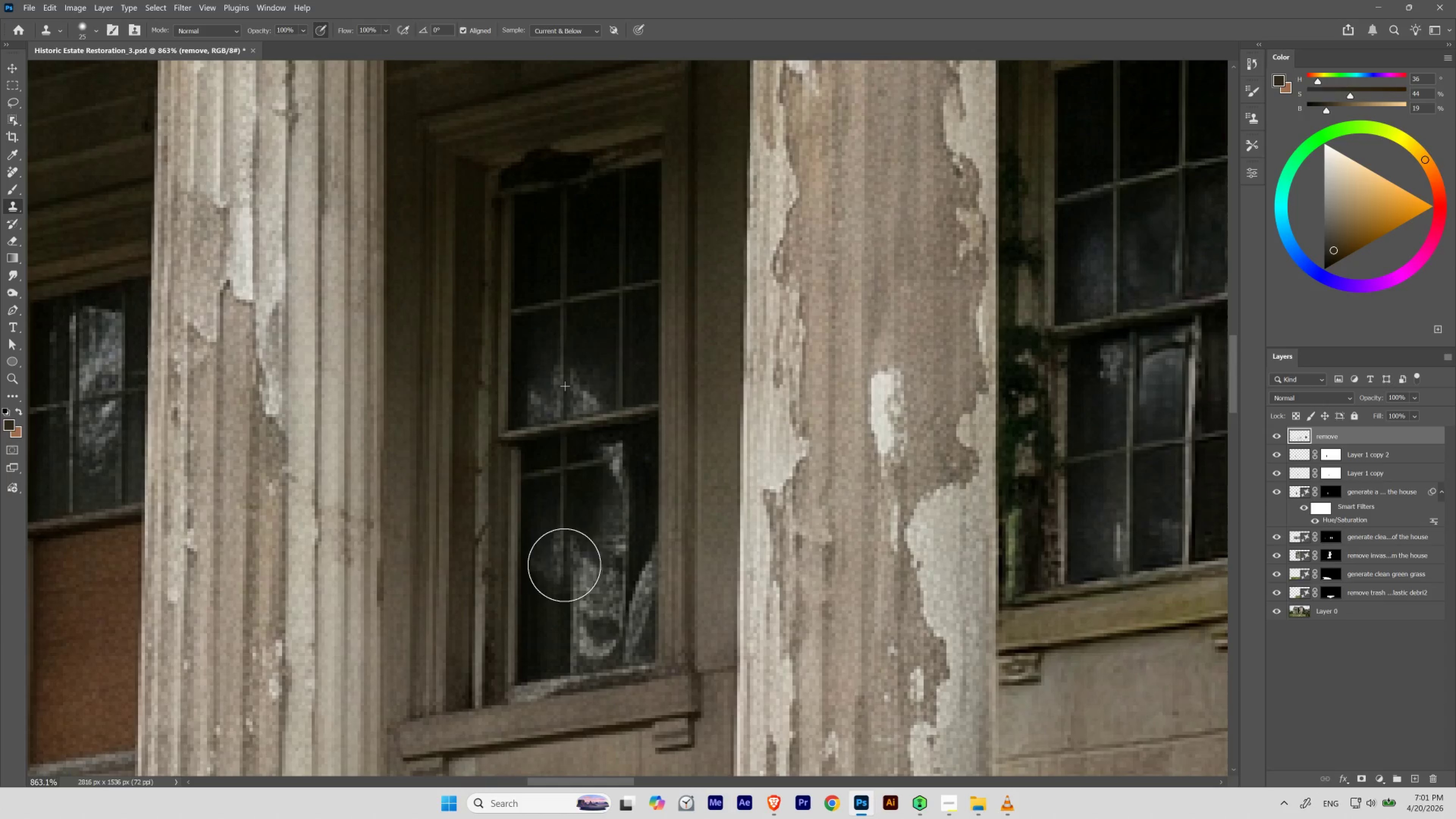 
hold_key(key=AltLeft, duration=0.73)
left_click([564, 299])
 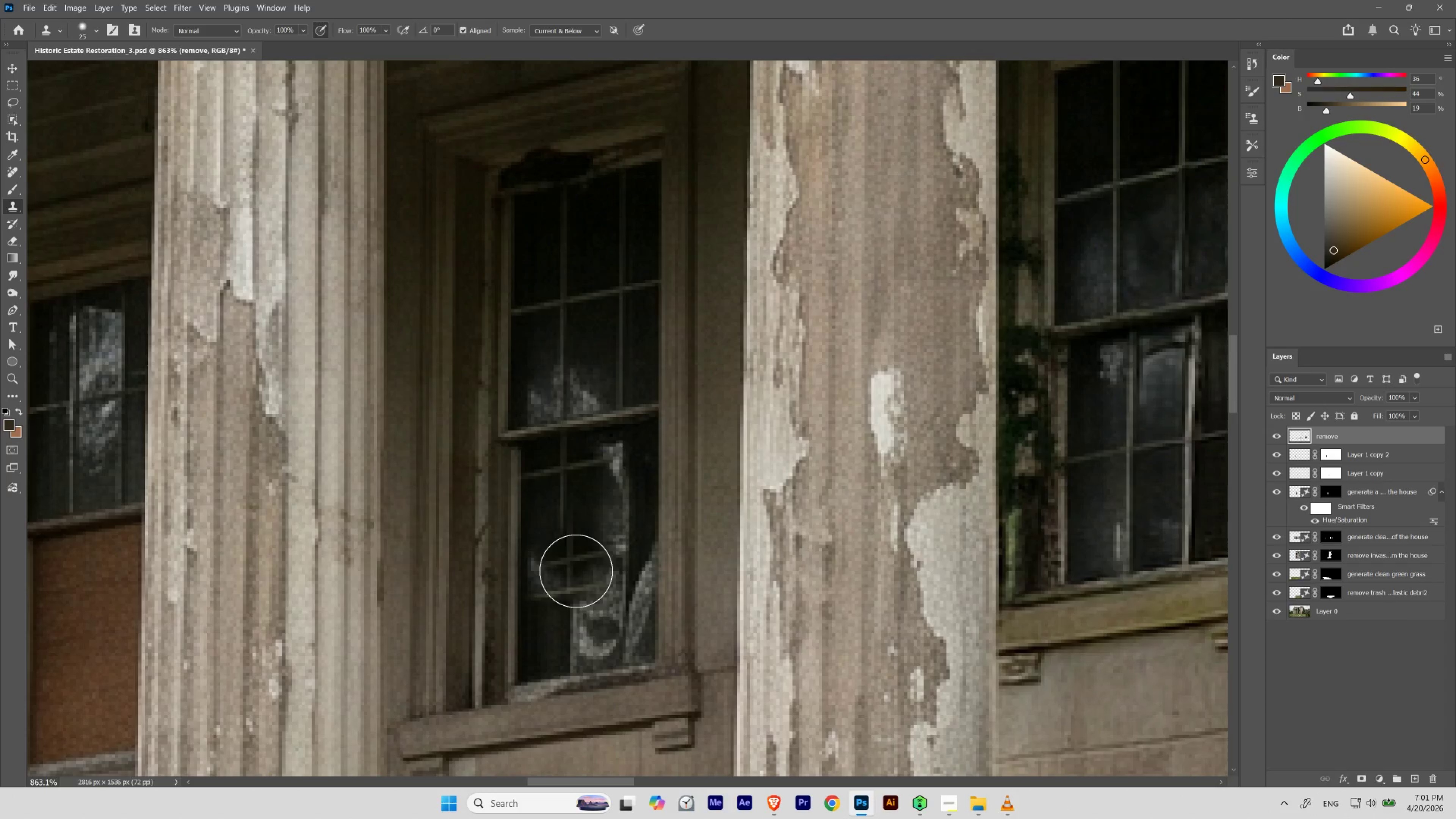 
key(Control+Z)
 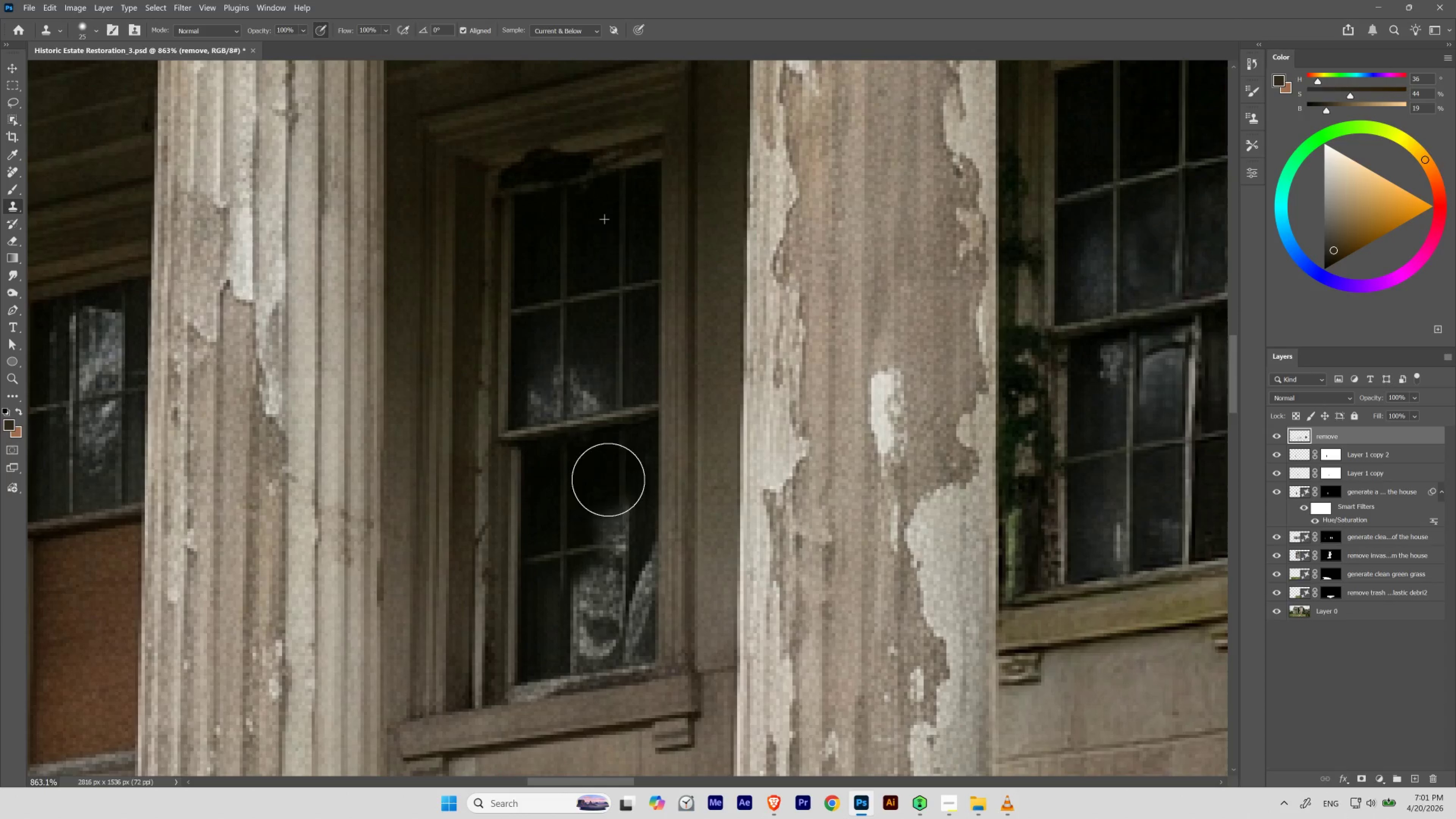 
wait(10.33)
 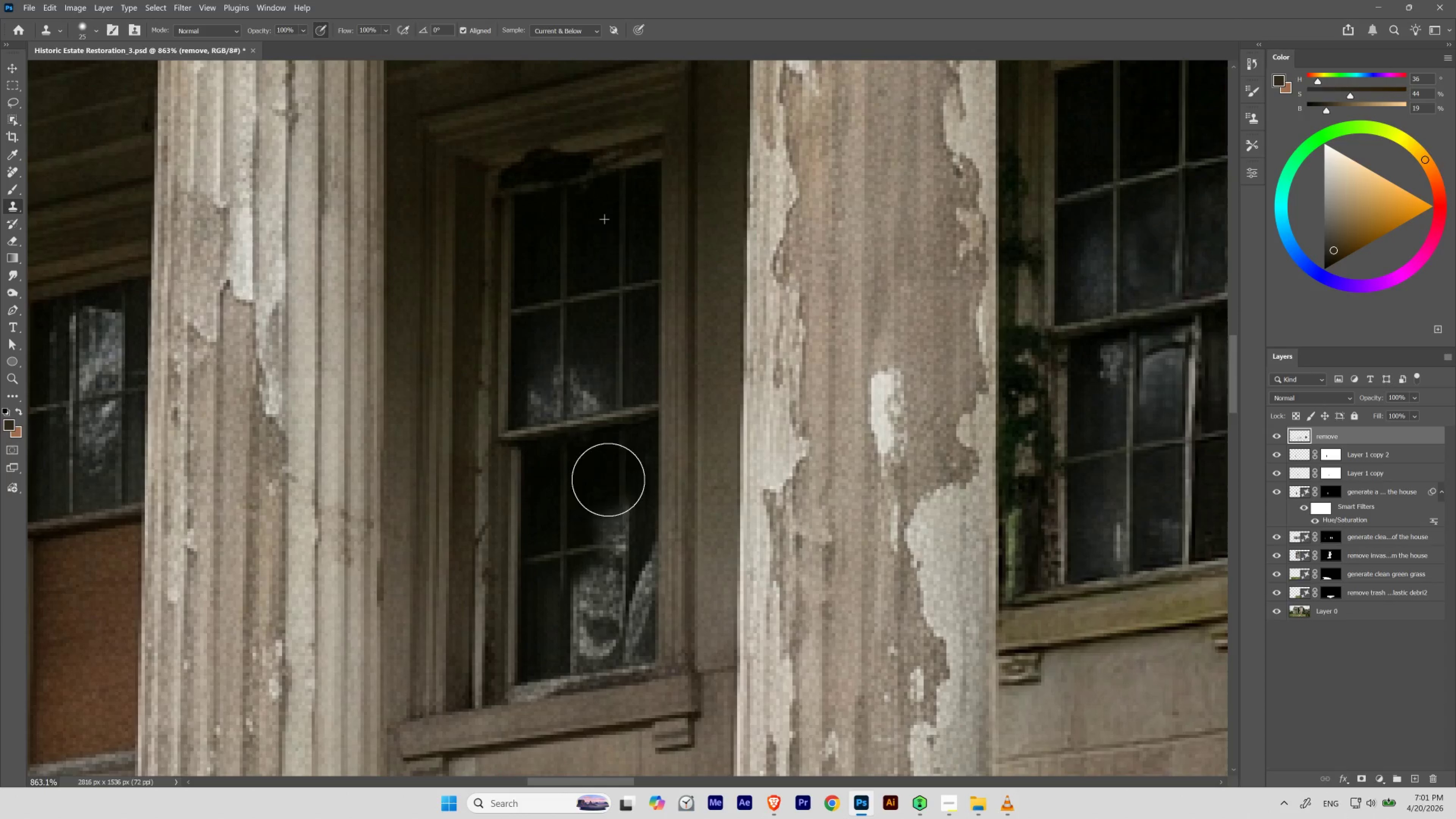 
hold_key(key=Space, duration=5.34)
 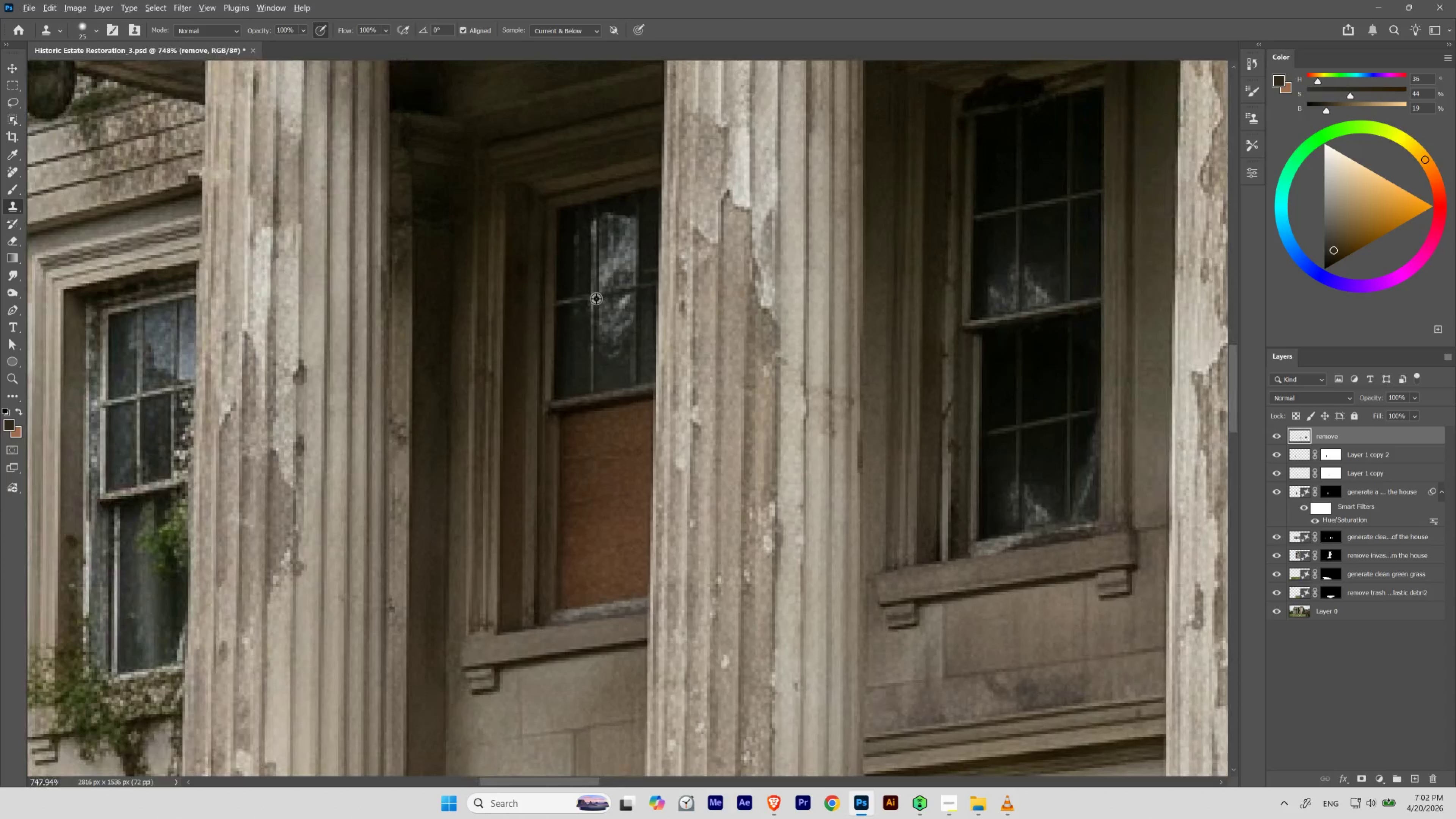 
hold_key(key=ControlLeft, duration=1.39)
left_click_drag(start_coordinate=[593, 490], to_coordinate=[555, 582])
 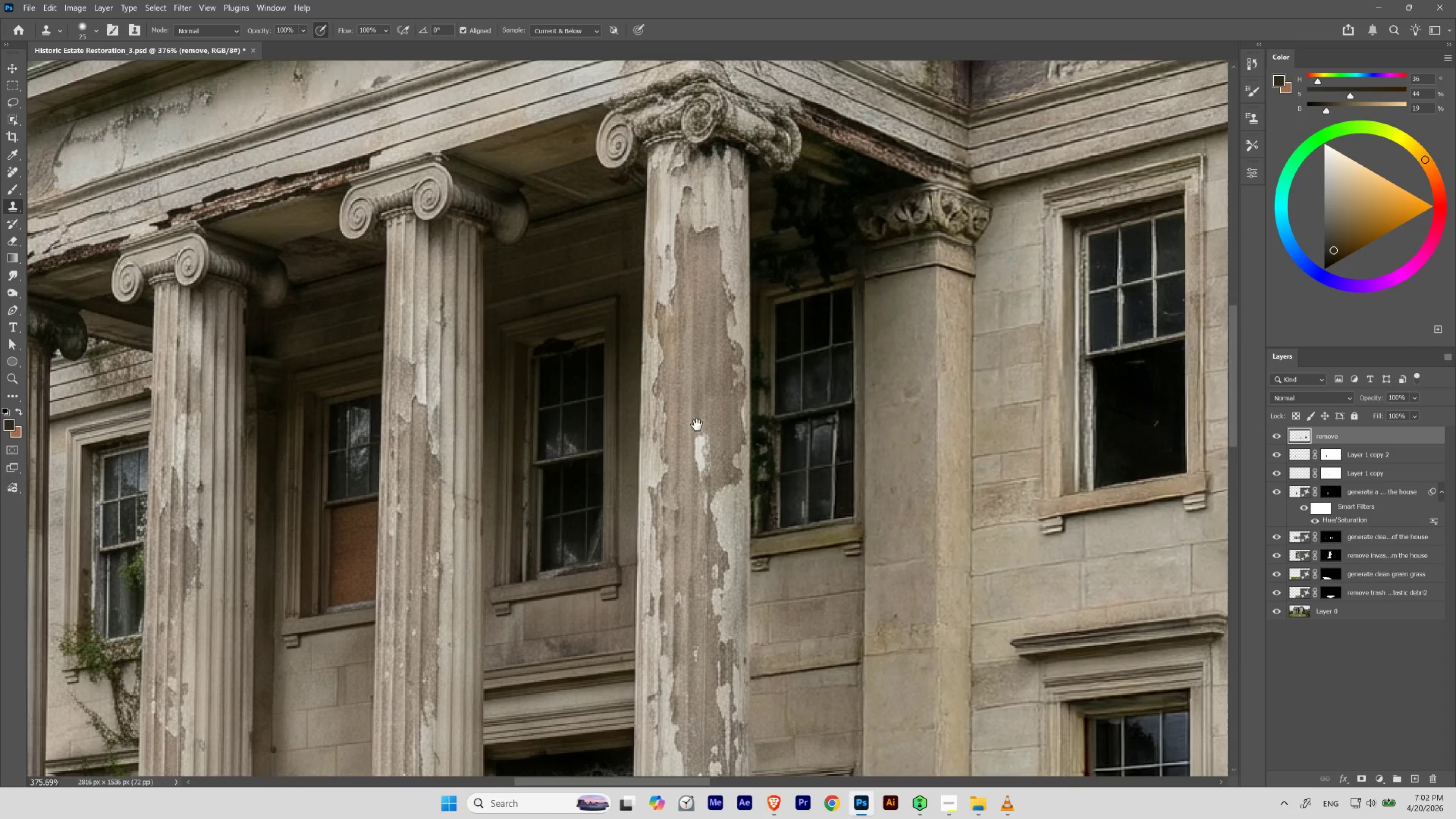 
left_click_drag(start_coordinate=[740, 429], to_coordinate=[657, 421])
 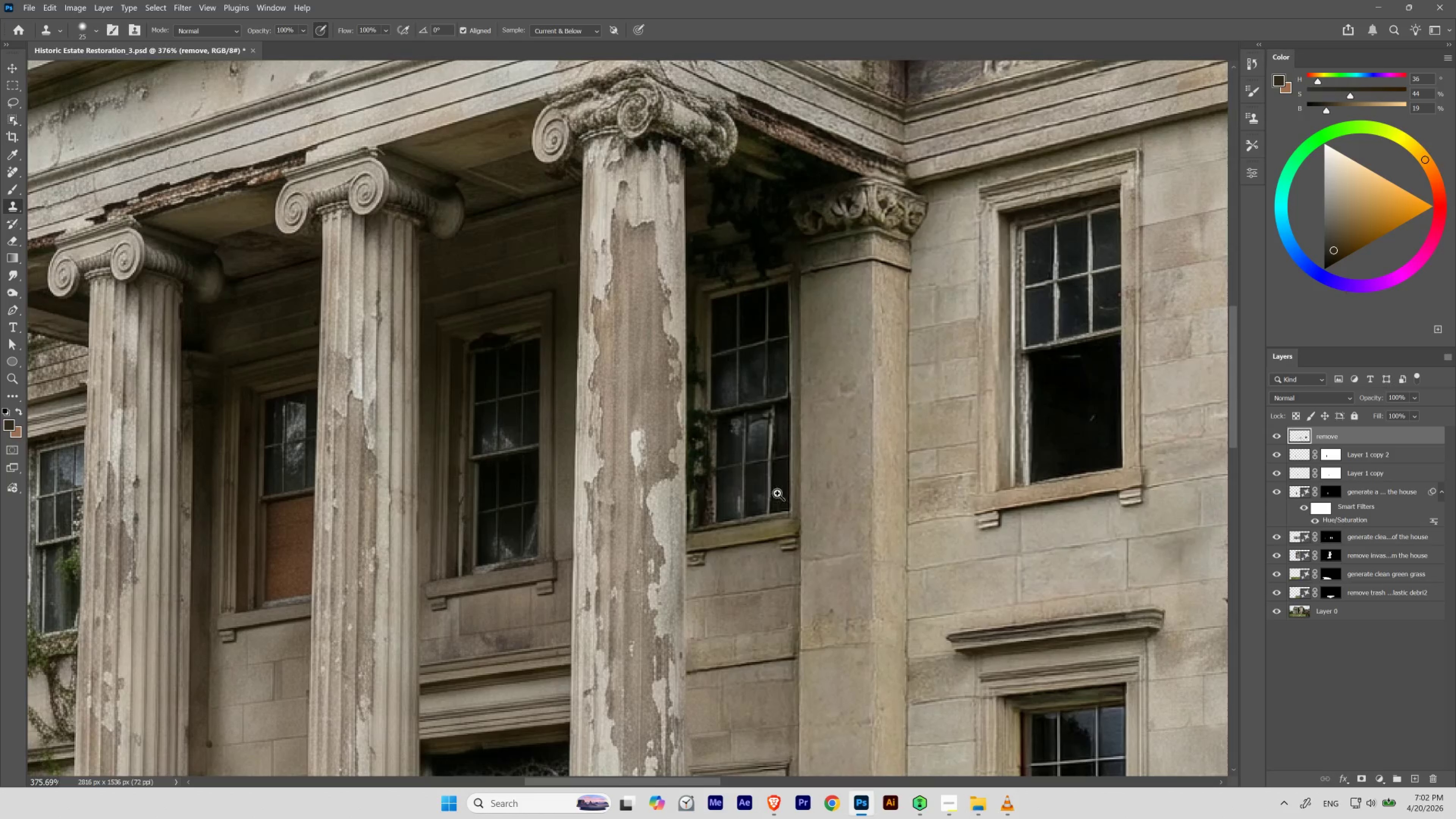 
hold_key(key=ControlLeft, duration=0.88)
left_click_drag(start_coordinate=[797, 428], to_coordinate=[806, 438])
 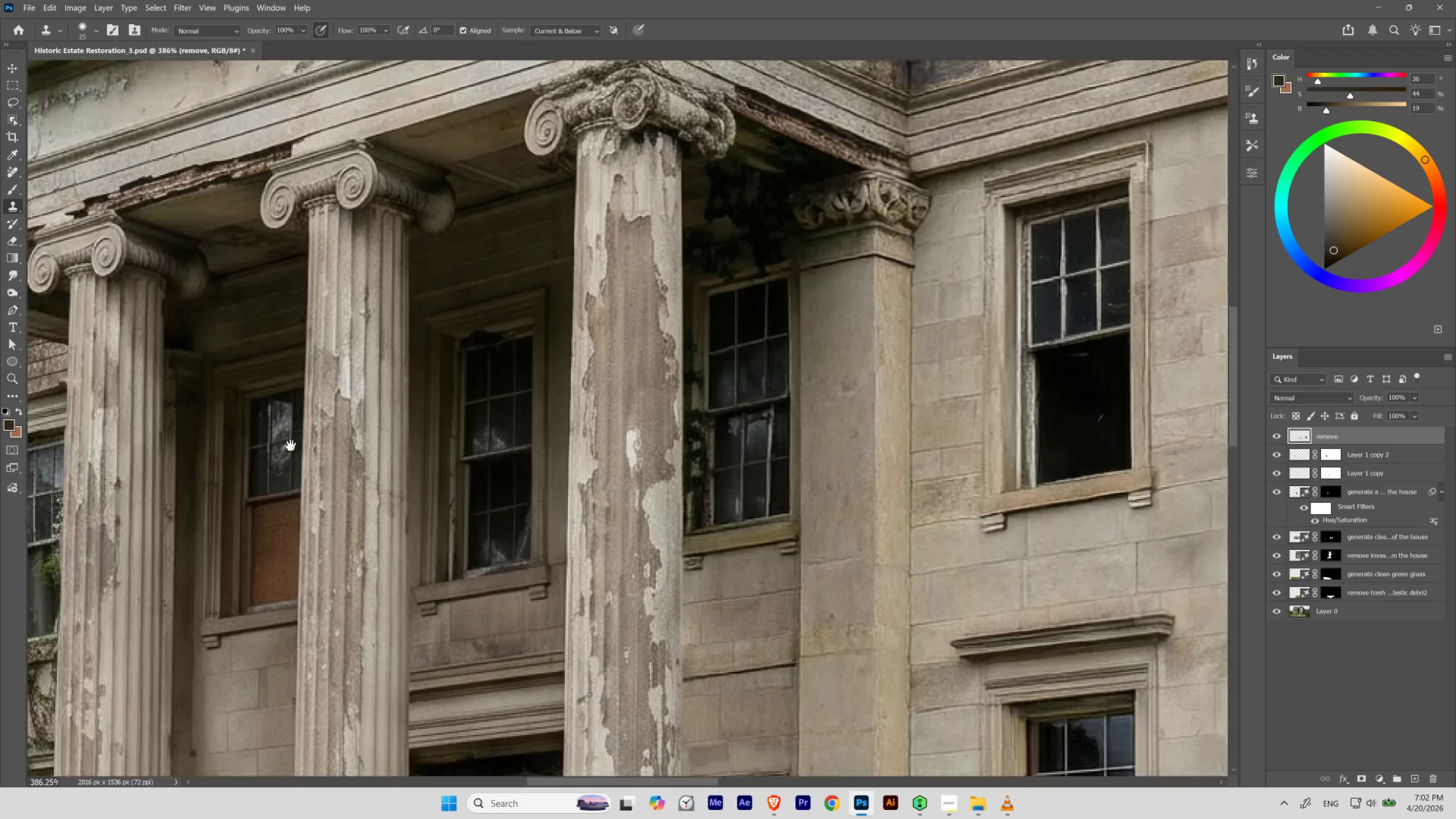 
left_click_drag(start_coordinate=[298, 451], to_coordinate=[646, 301])
 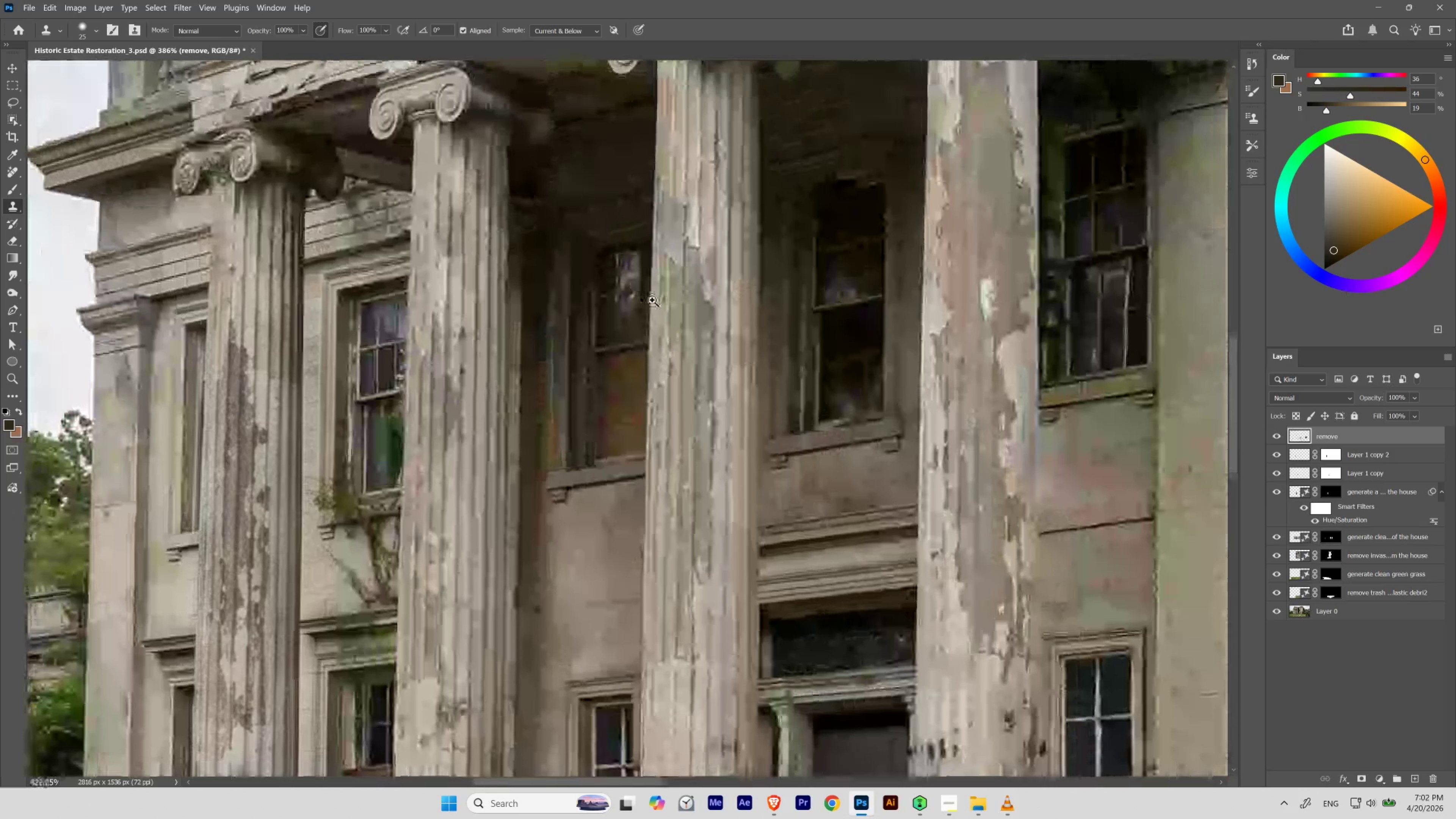 
hold_key(key=ControlLeft, duration=0.73)
left_click_drag(start_coordinate=[643, 290], to_coordinate=[666, 325])
 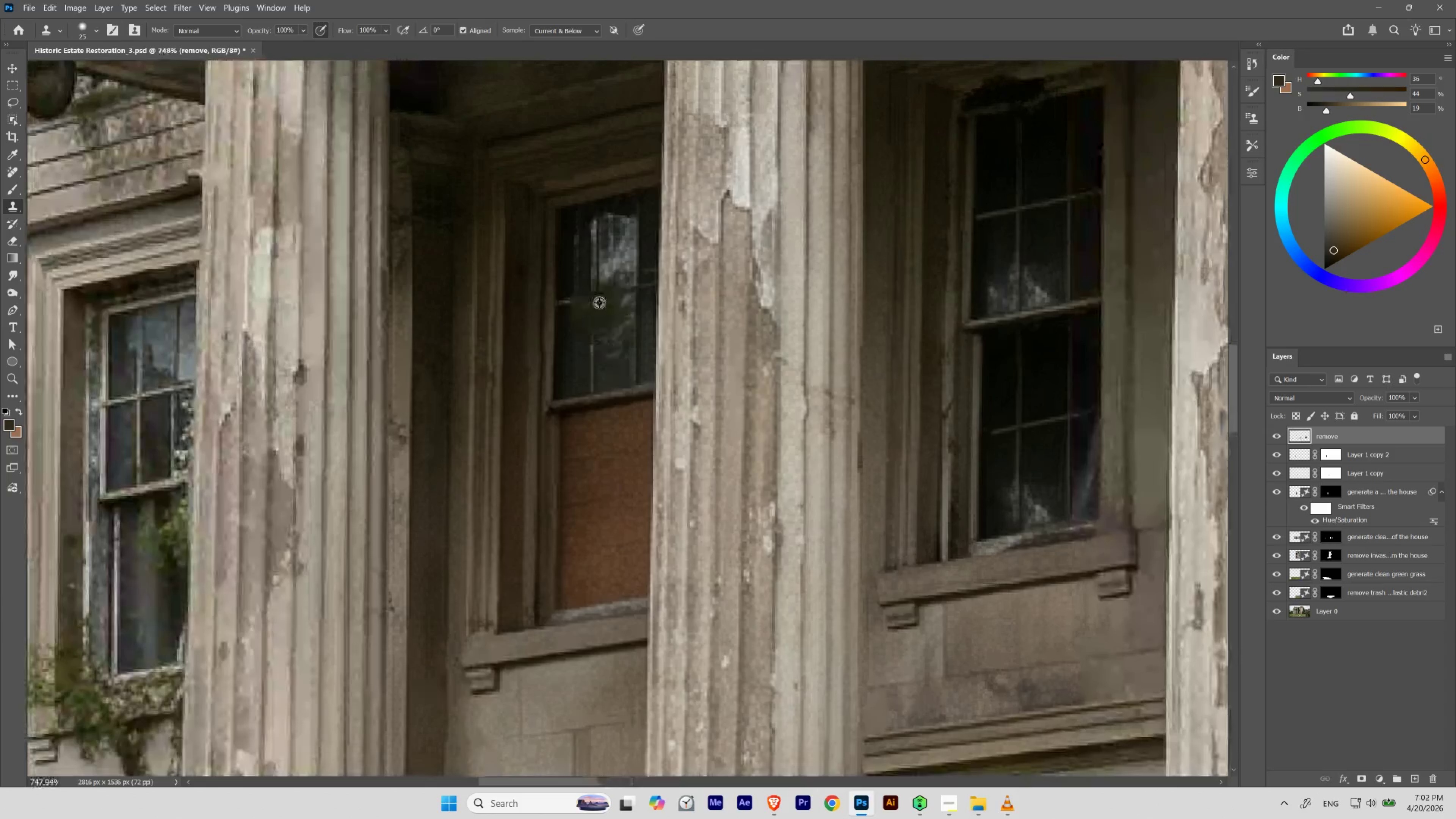 
hold_key(key=AltLeft, duration=2.08)
left_click([596, 297])
 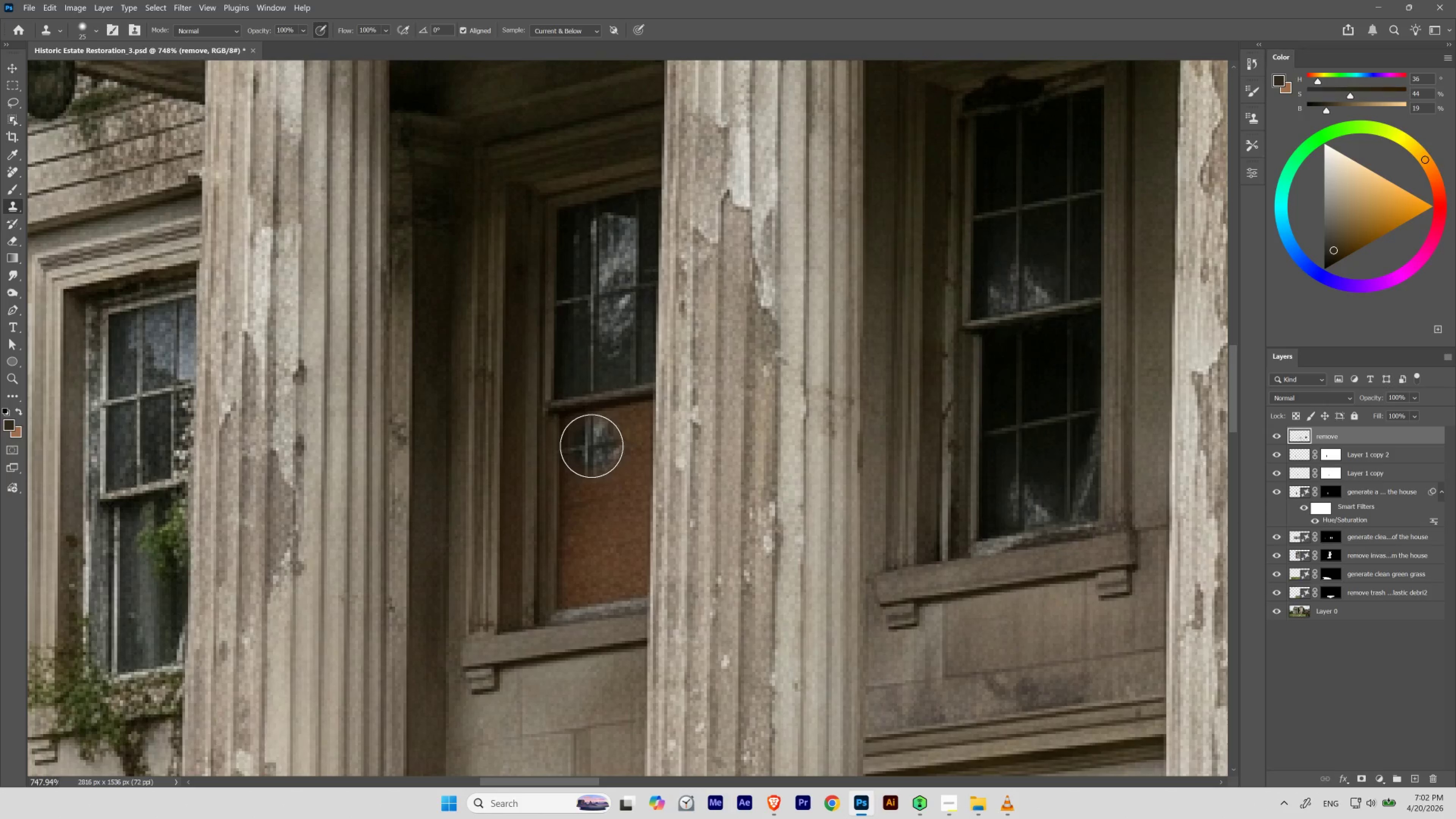 
hold_key(key=AltLeft, duration=0.98)
left_click_drag(start_coordinate=[595, 290], to_coordinate=[592, 299])
 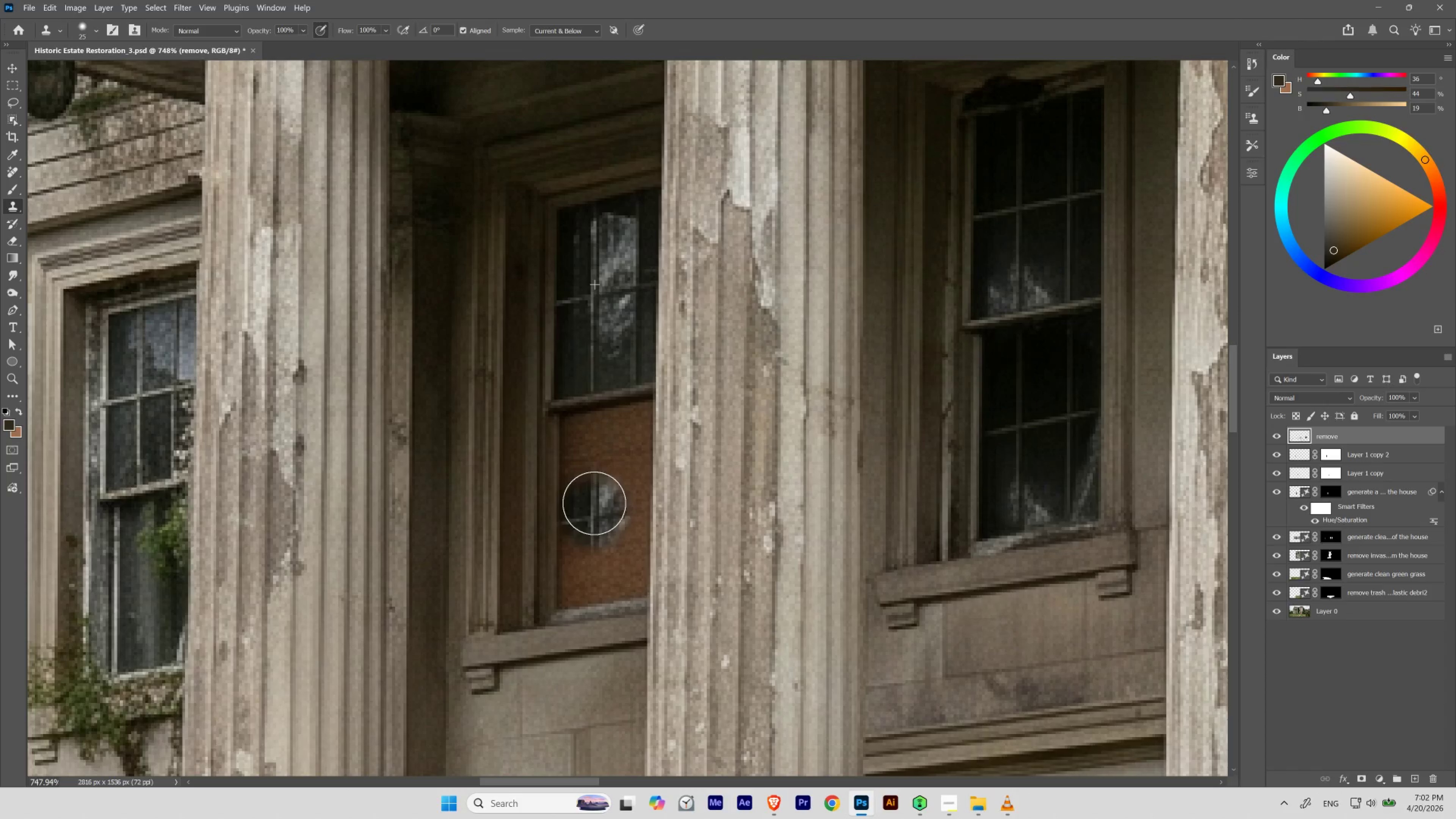 
wait(8.61)
 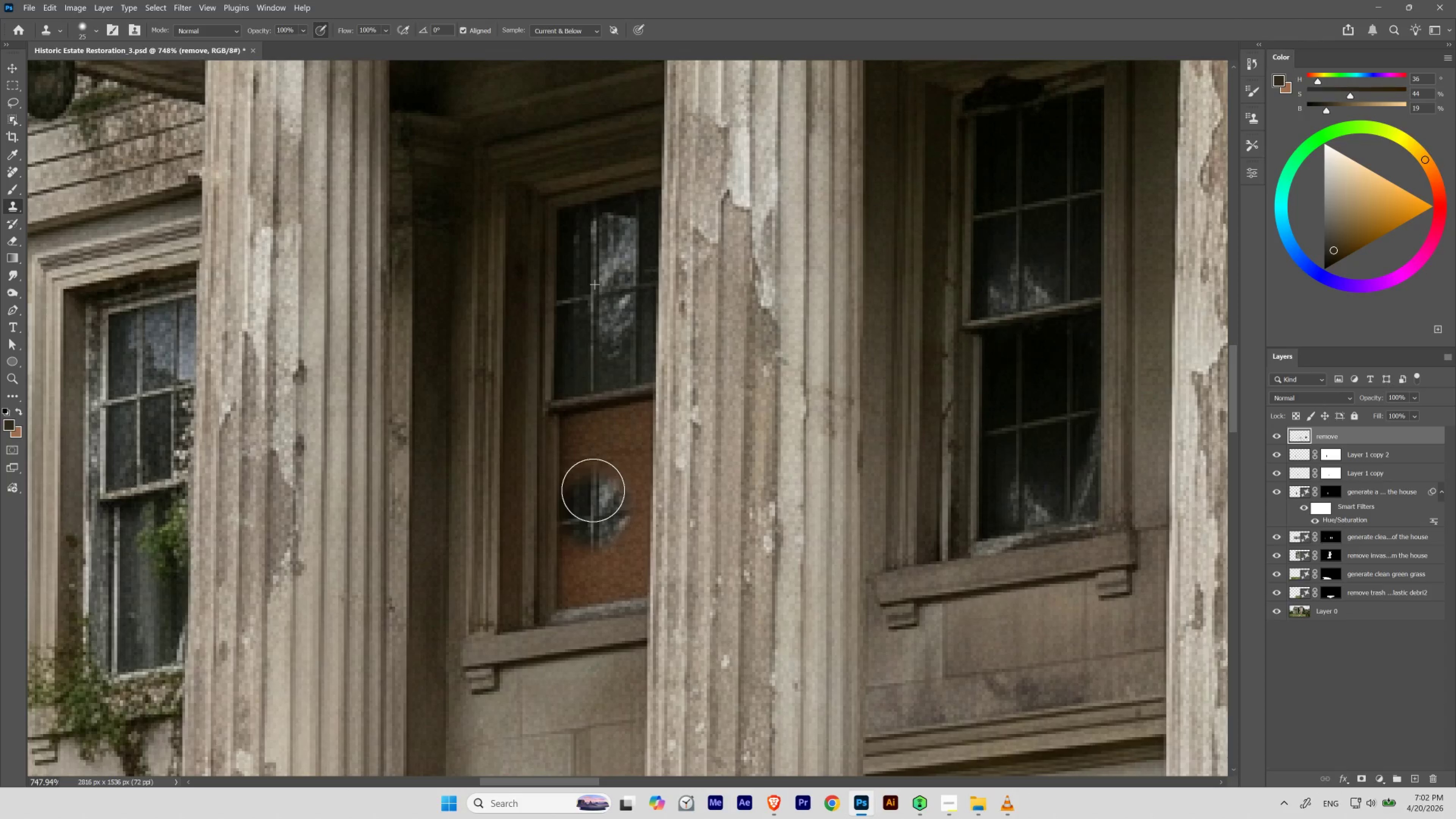 
key(Control+Z)
 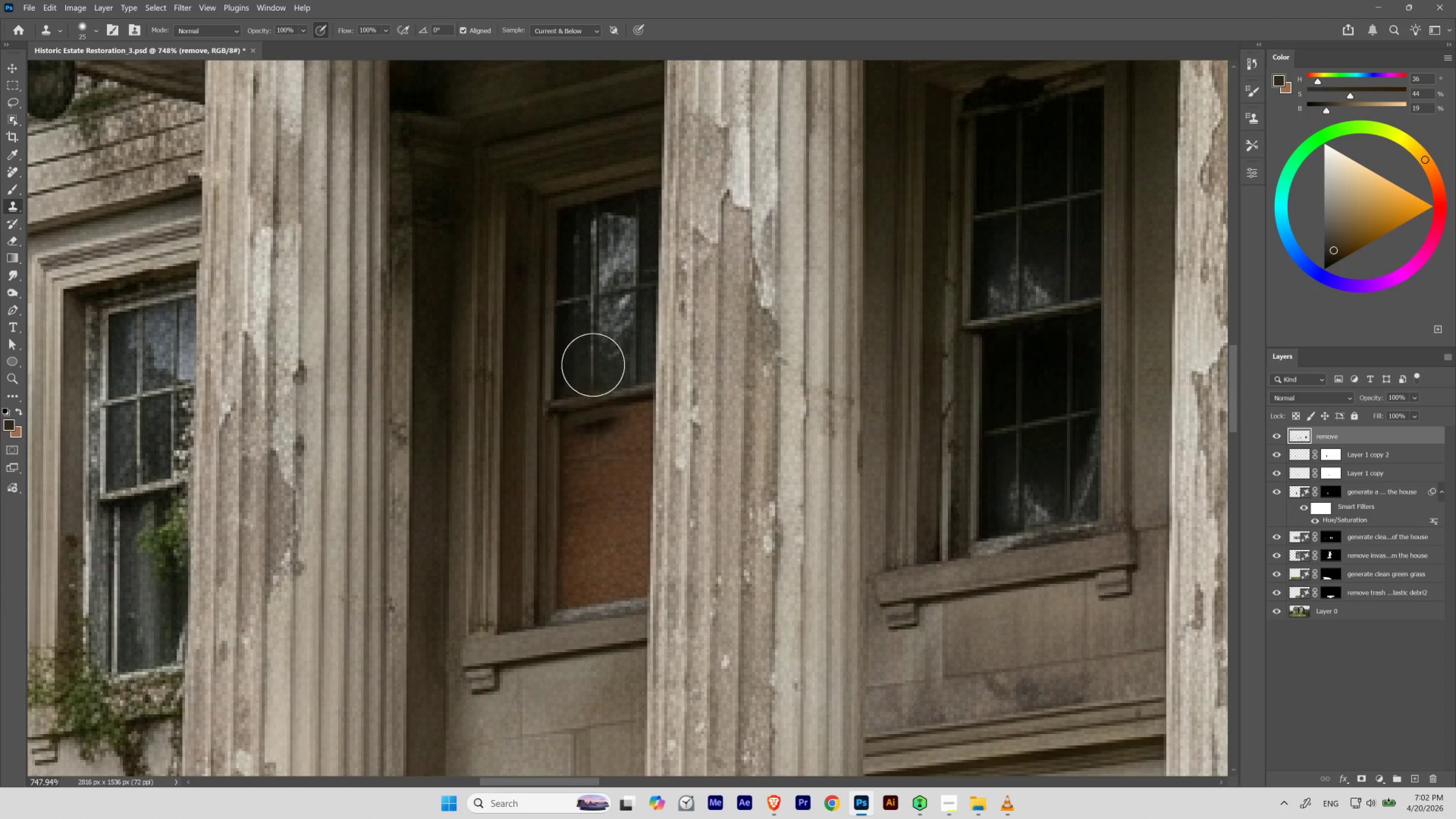 
hold_key(key=AltLeft, duration=0.8)
left_click([597, 296])
 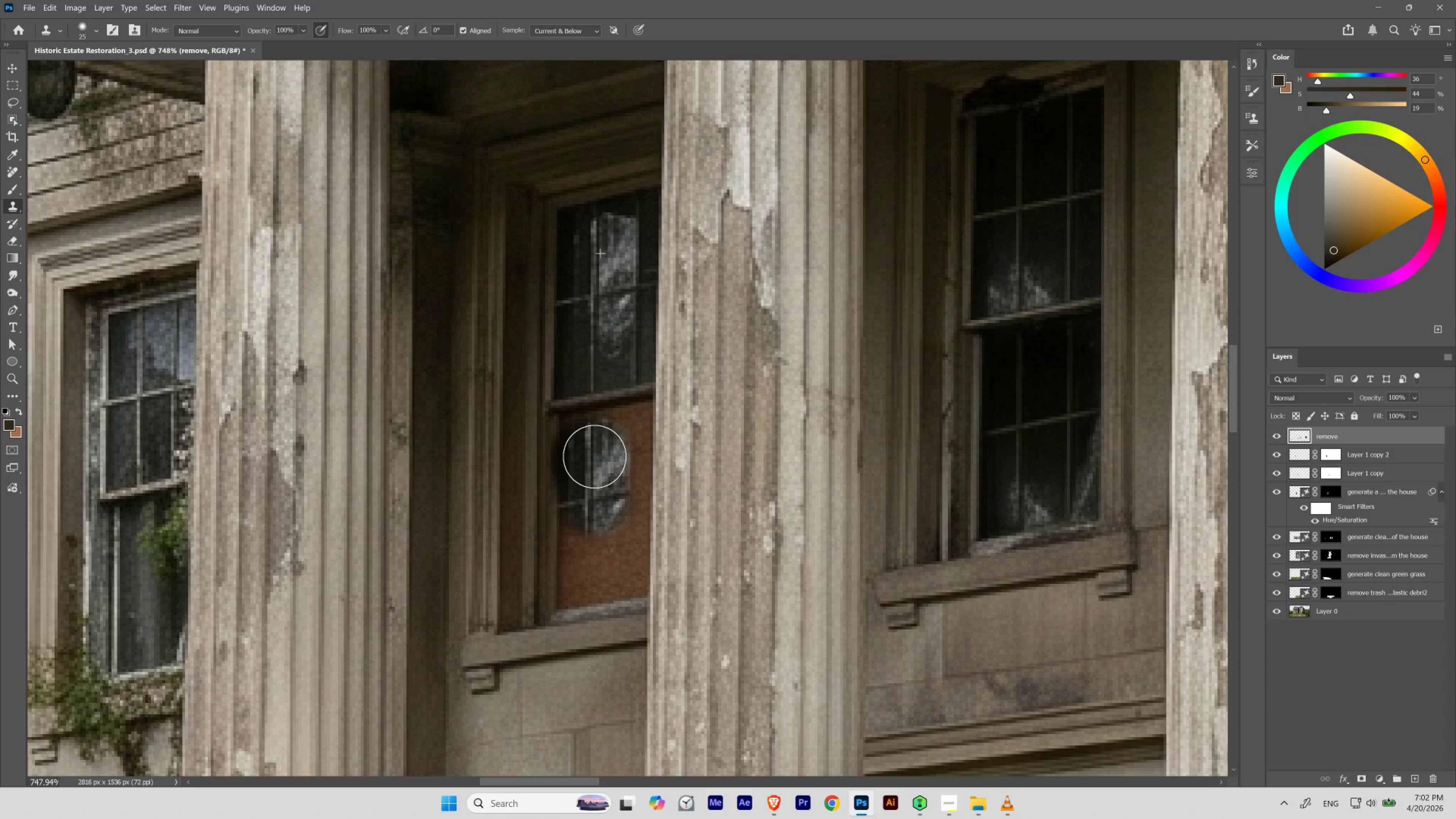 
wait(5.95)
 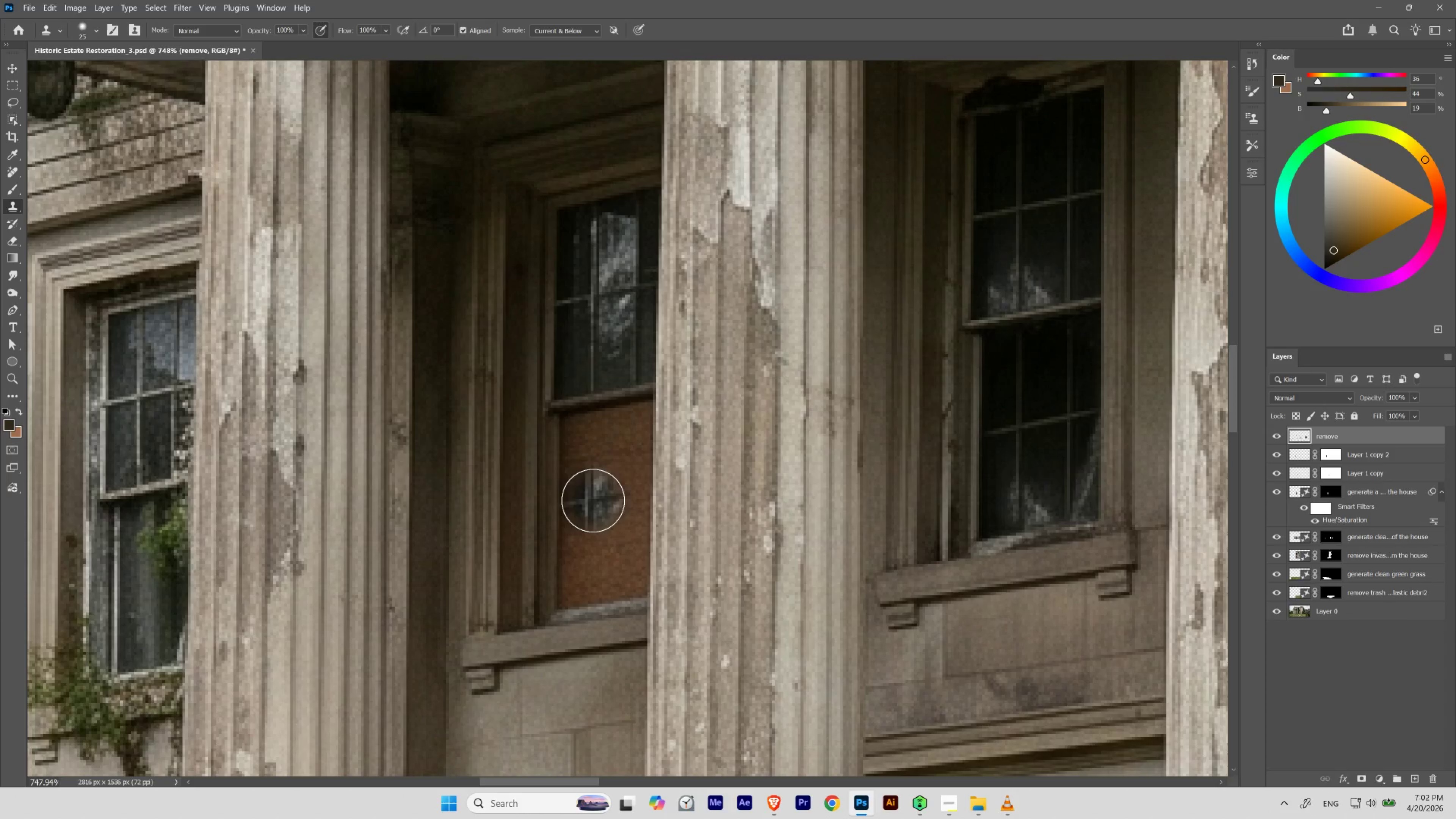 
key(Control+ControlLeft)
 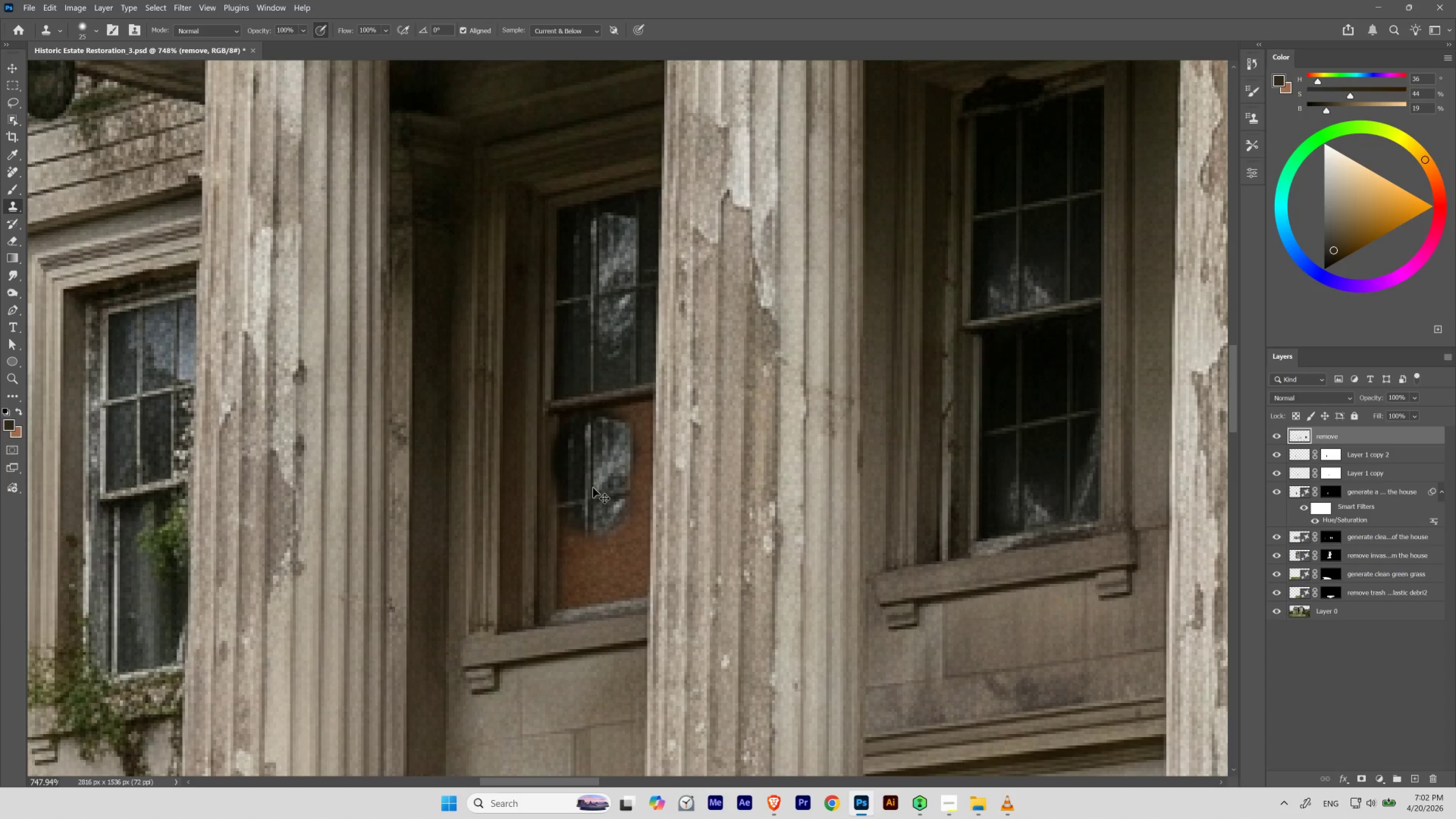 
key(Control+Z)
 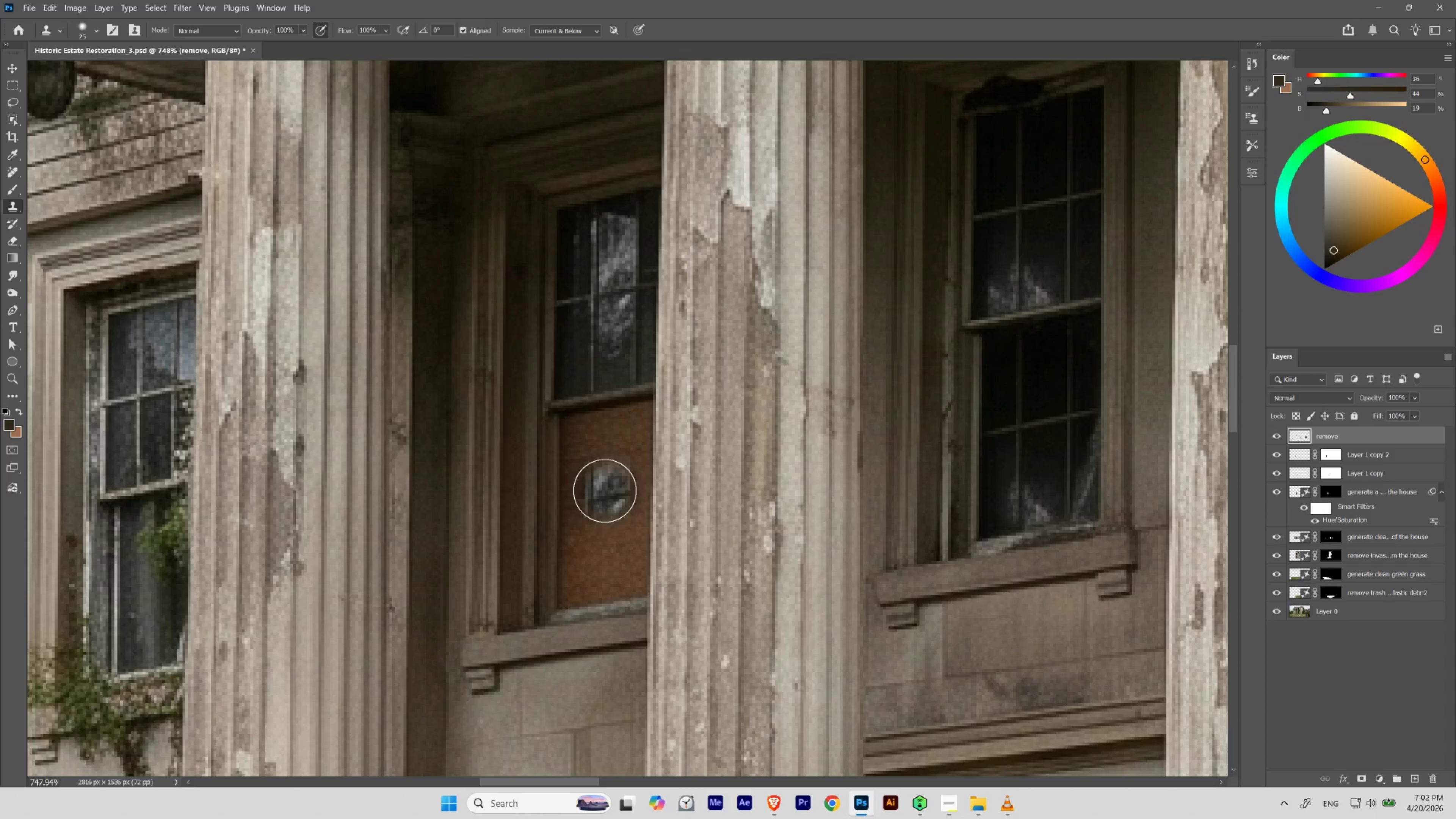 
key(BracketLeft)
 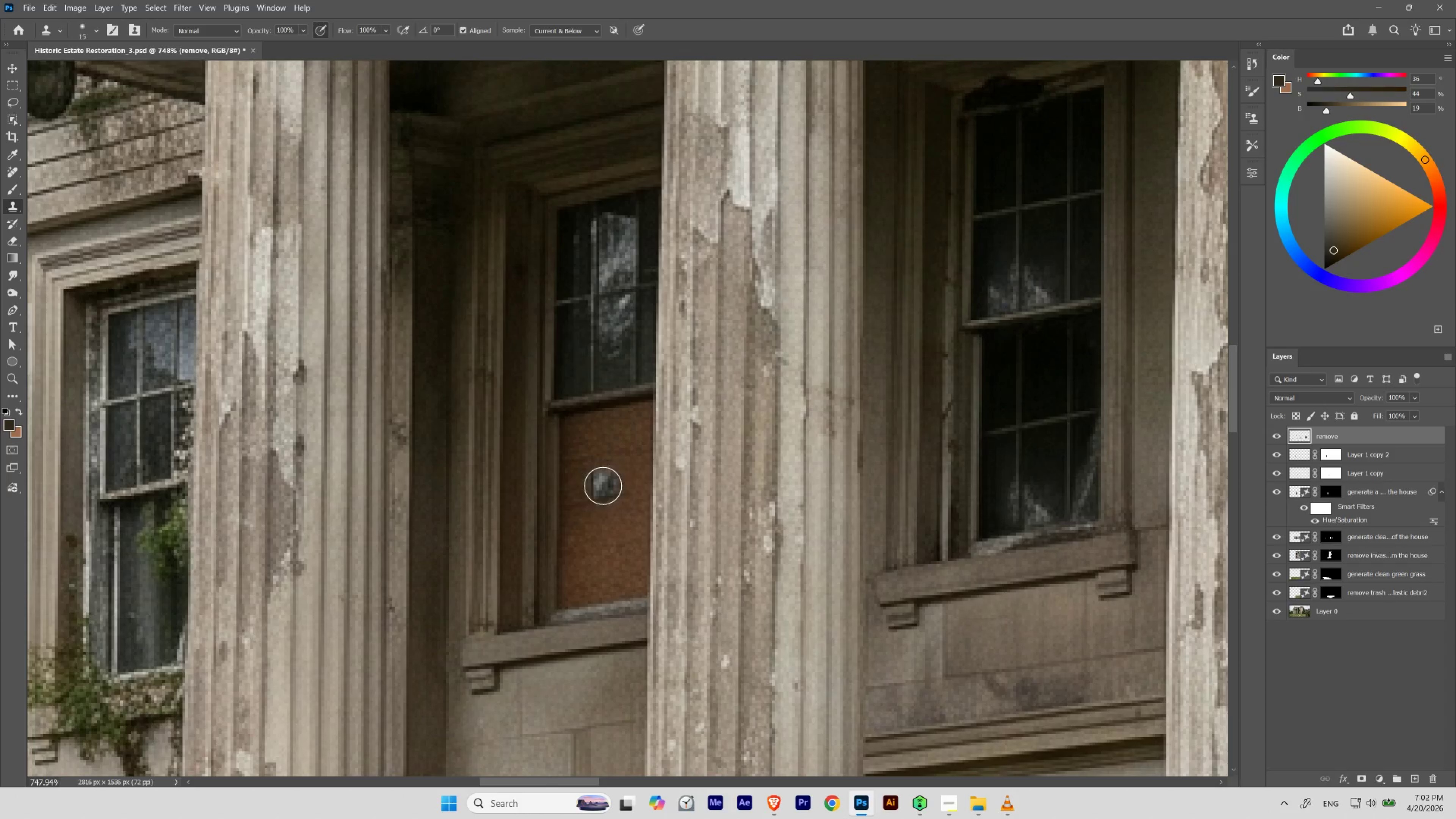 
key(BracketLeft)
 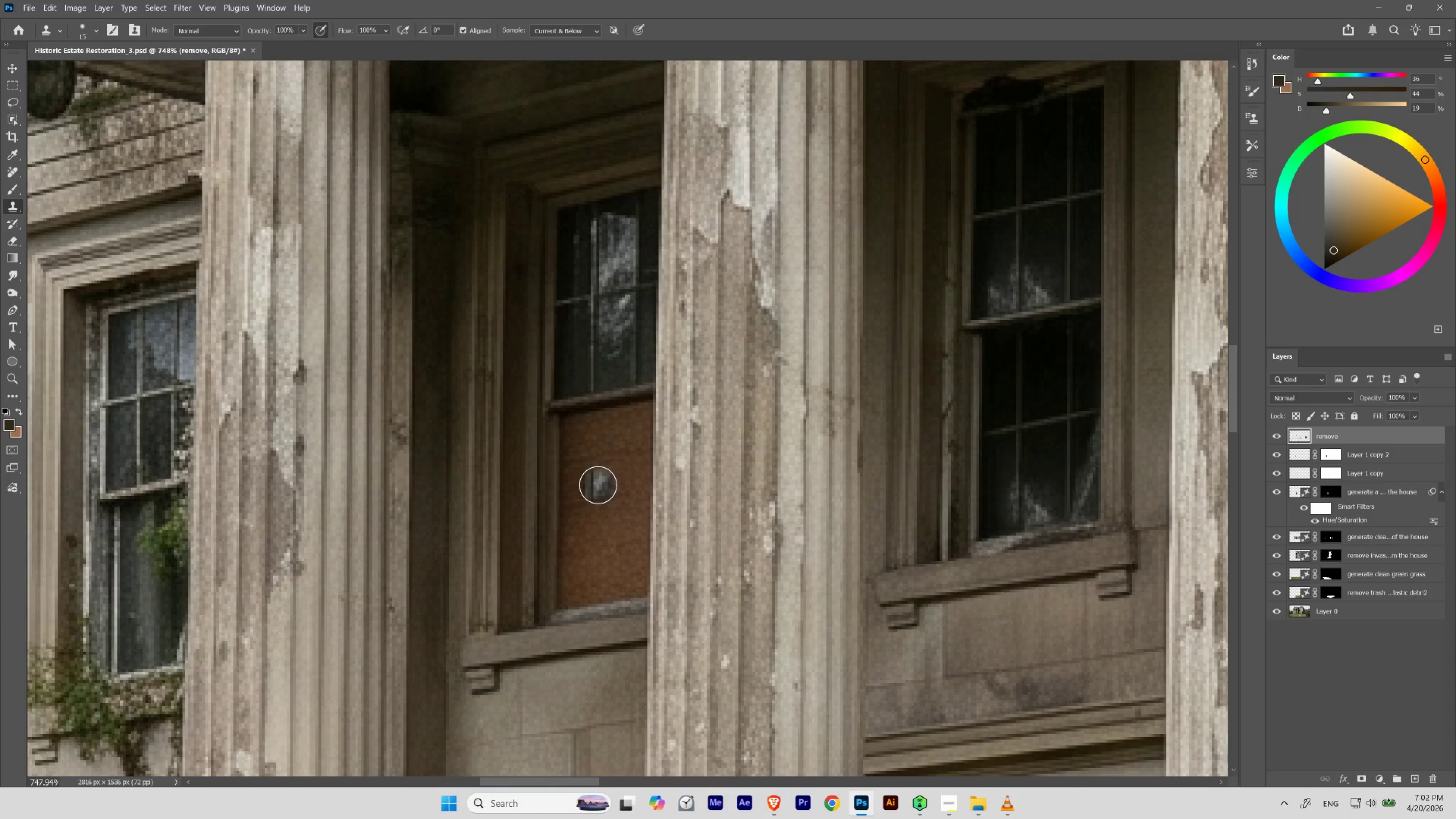 
key(BracketRight)
 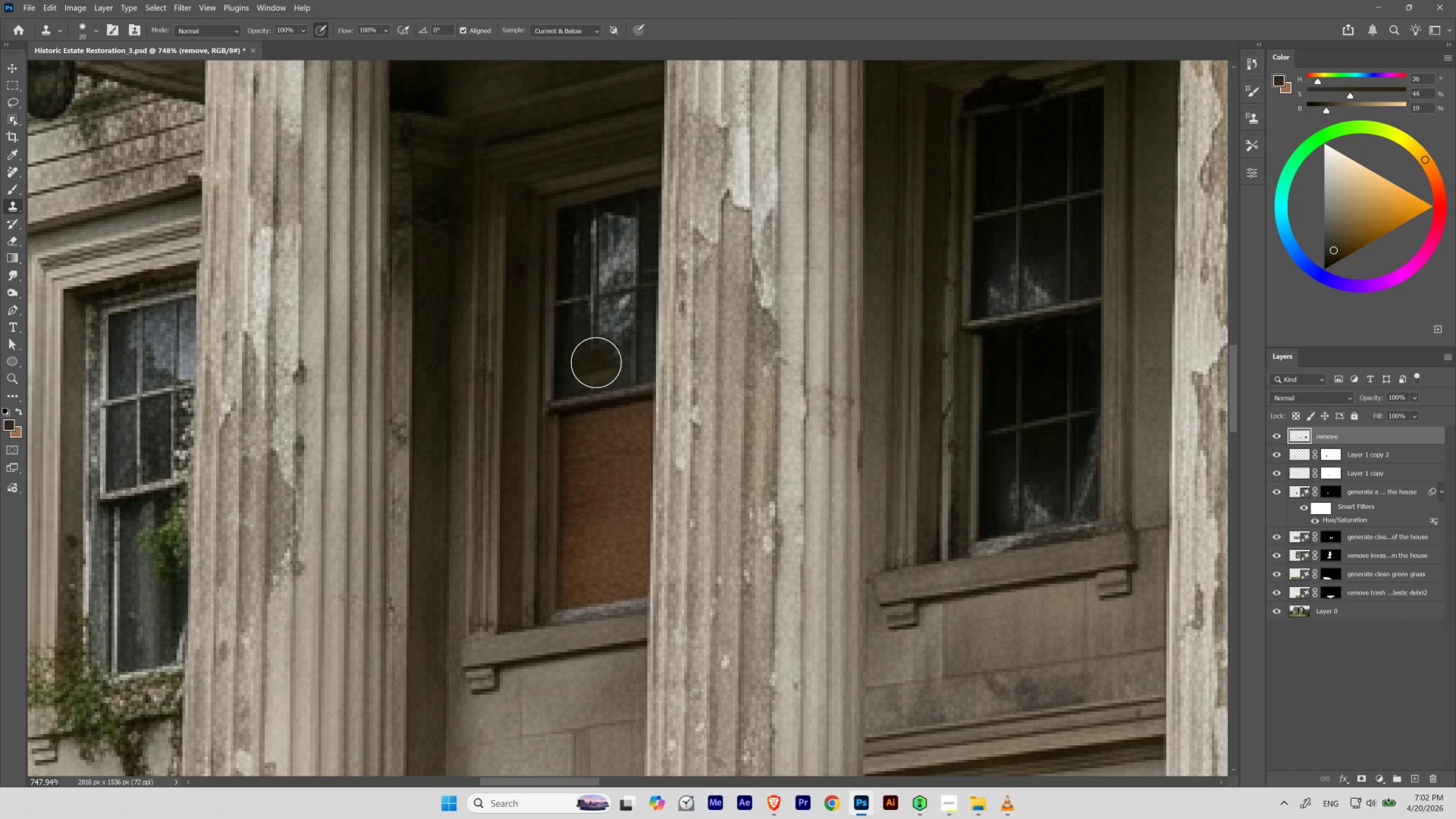 
key(Alt+AltLeft)
 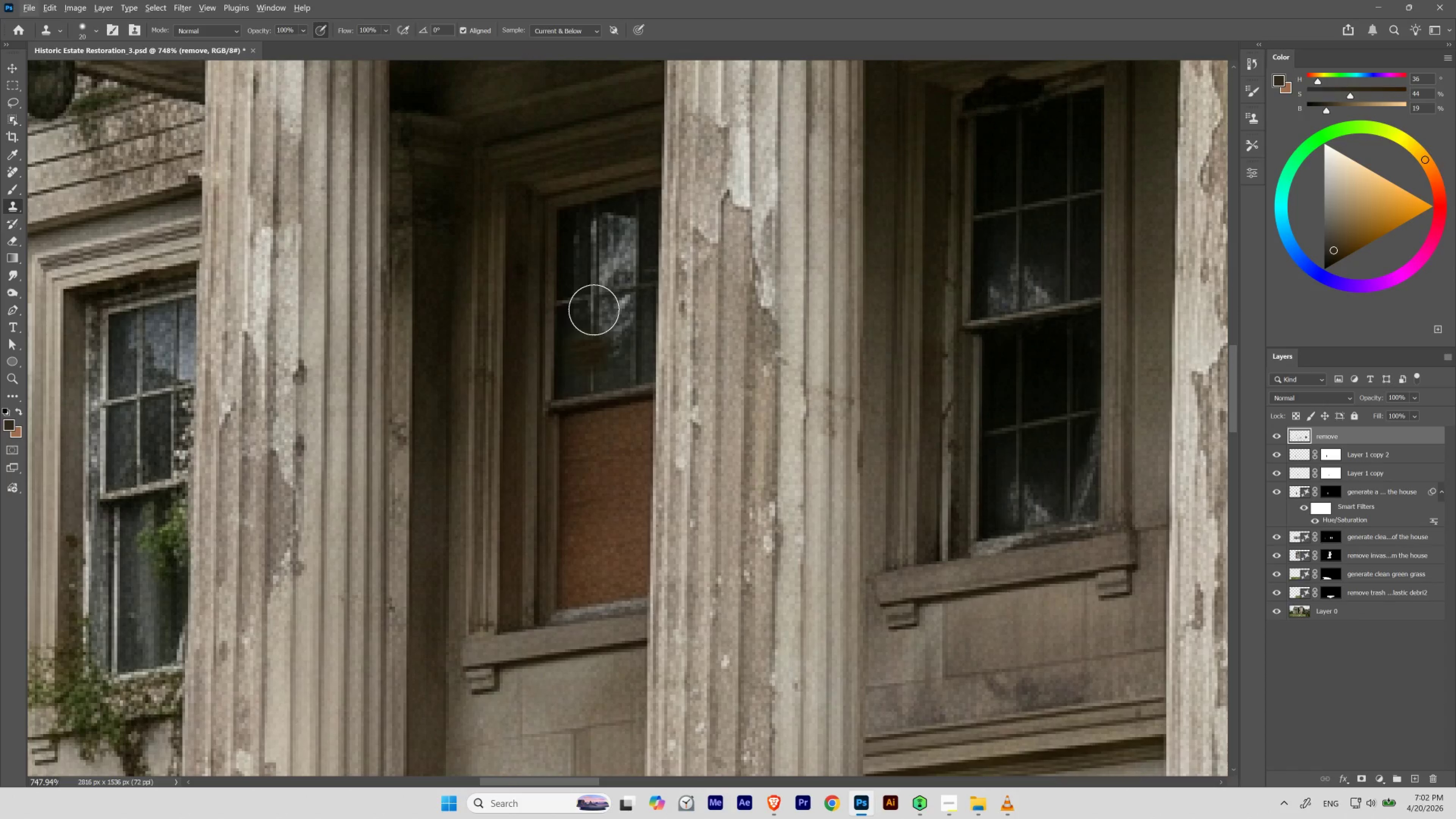 
hold_key(key=AltLeft, duration=0.47)
left_click([594, 300])
 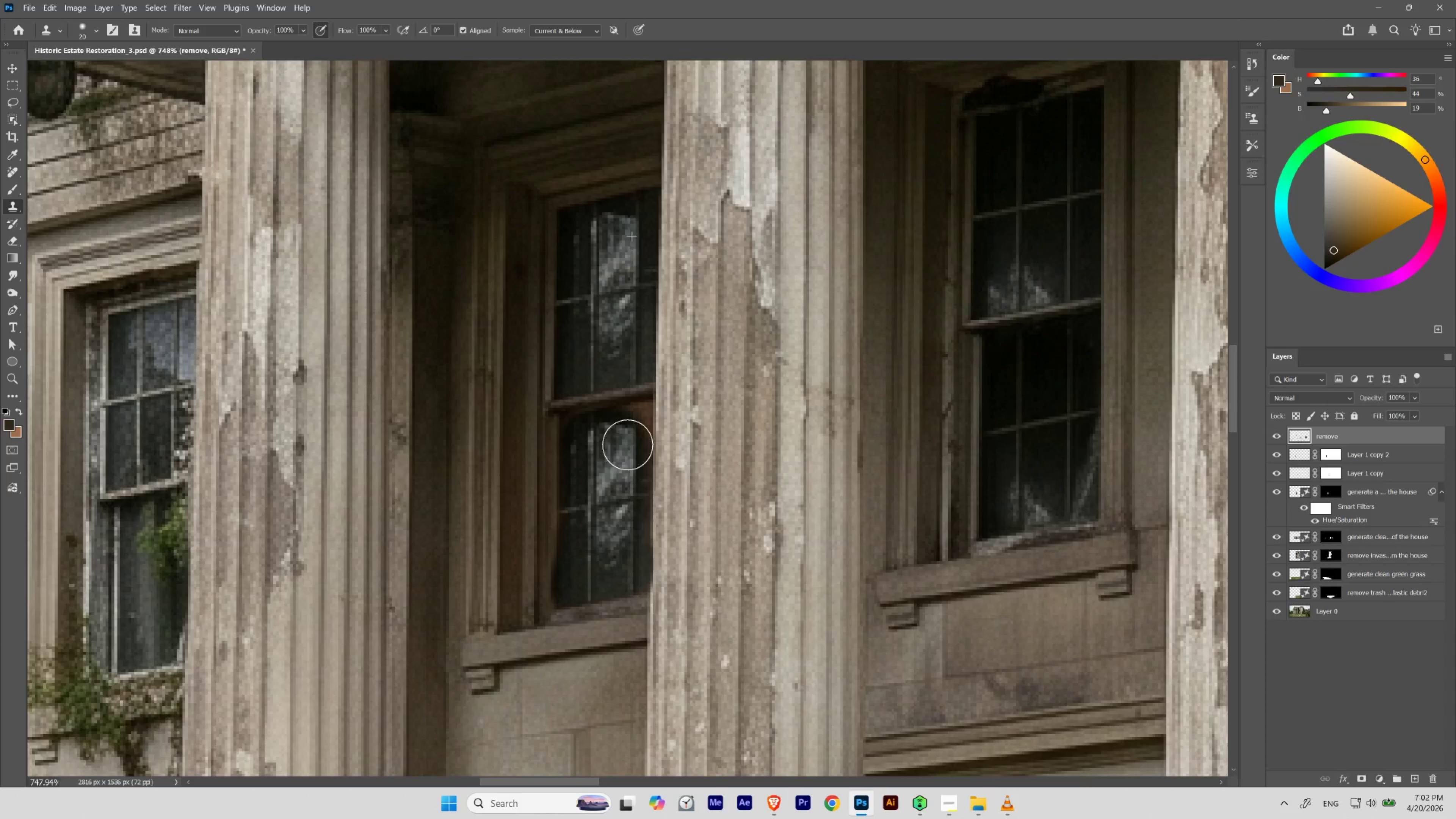 
wait(22.61)
 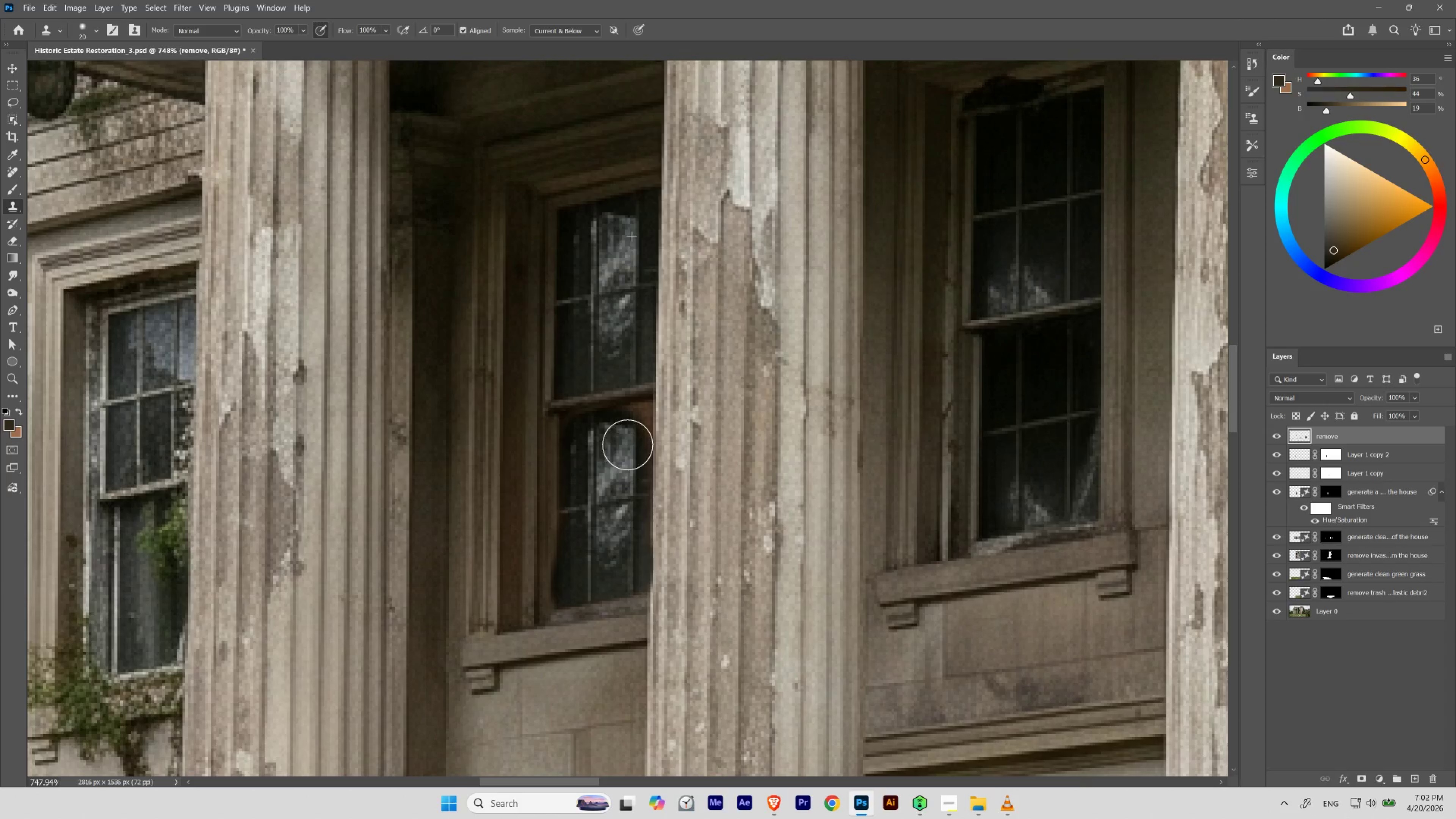 
key(E)
 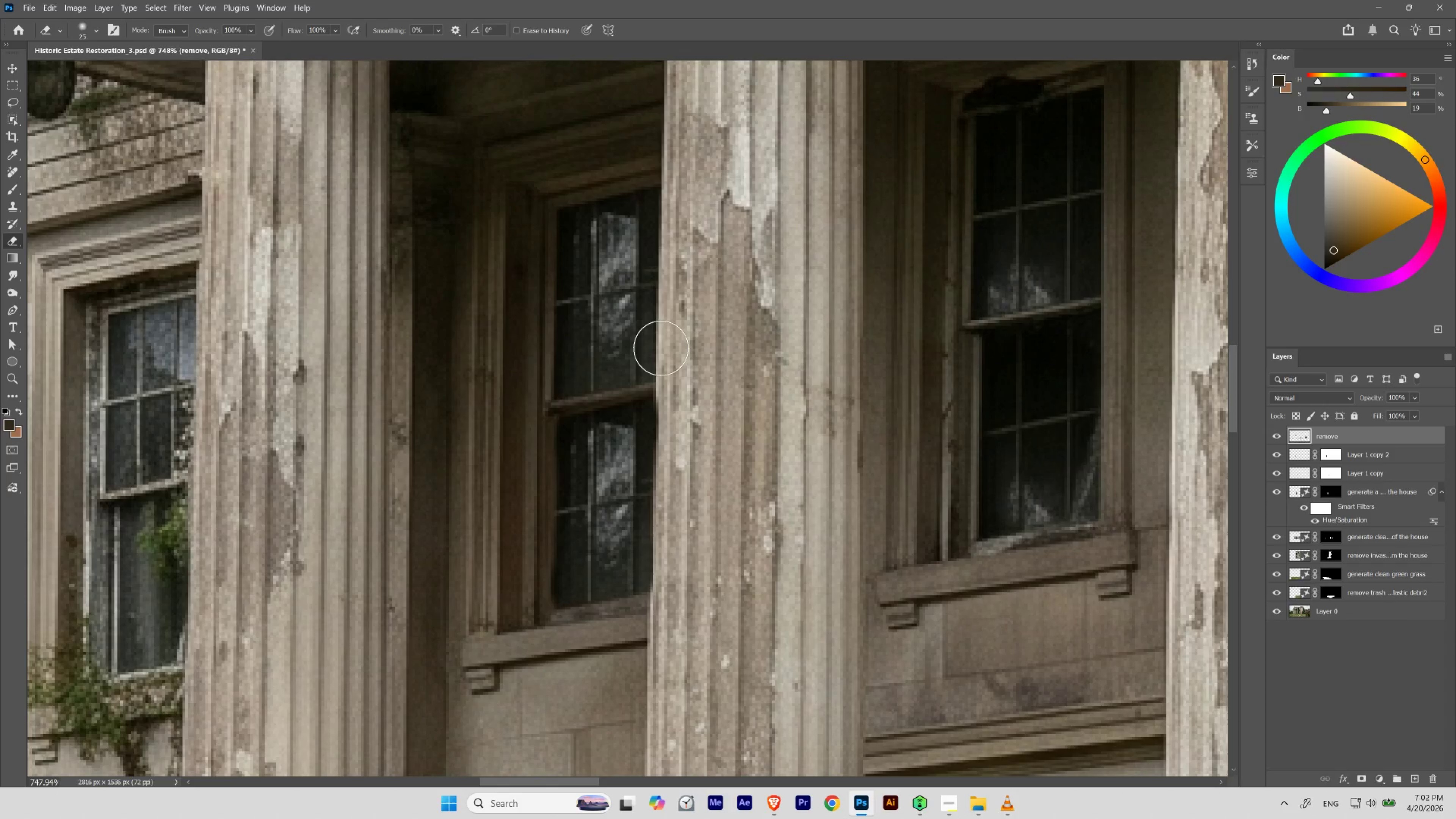 
hold_key(key=AltLeft, duration=1.7)
 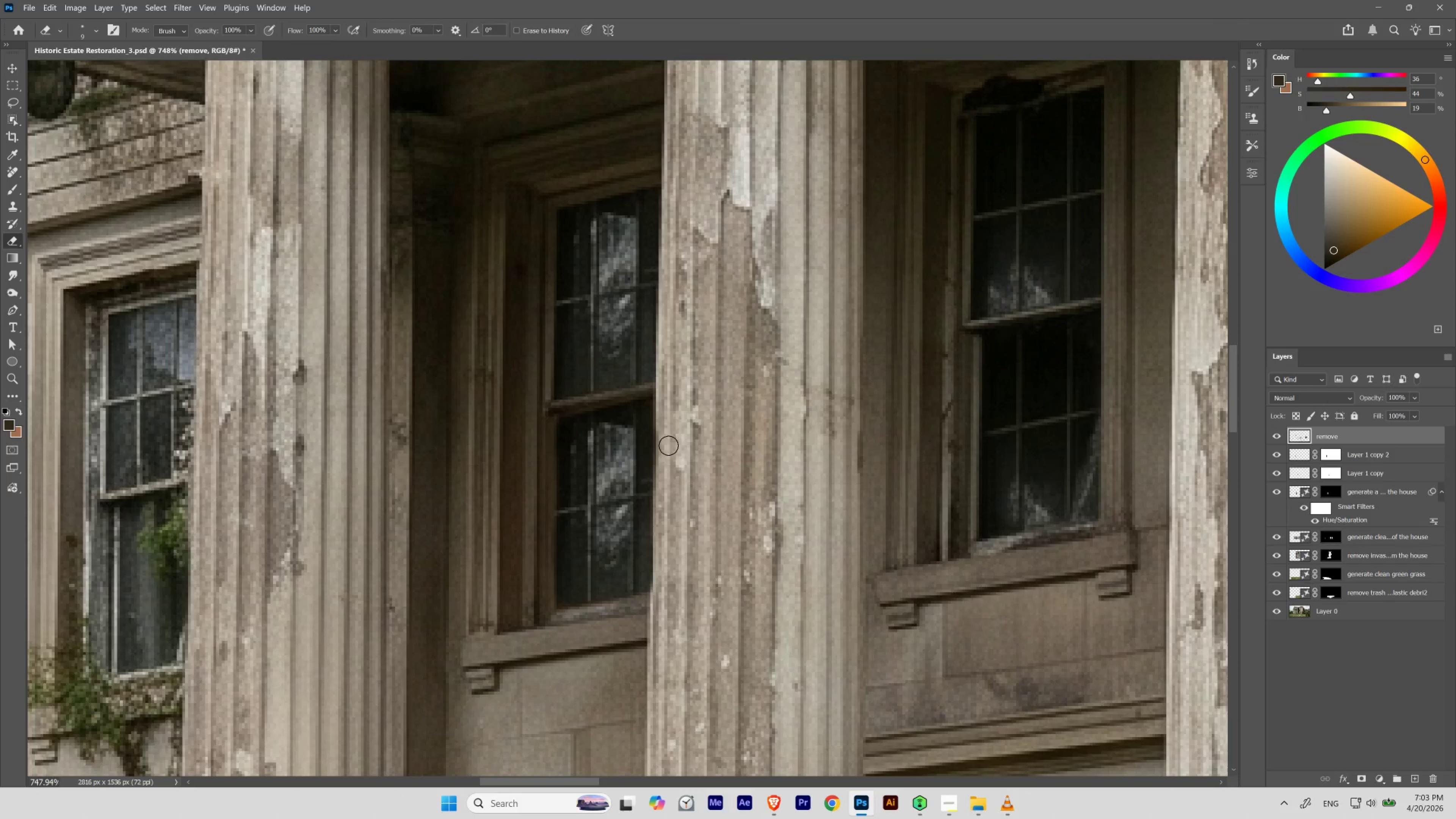 
hold_key(key=Space, duration=4.45)
 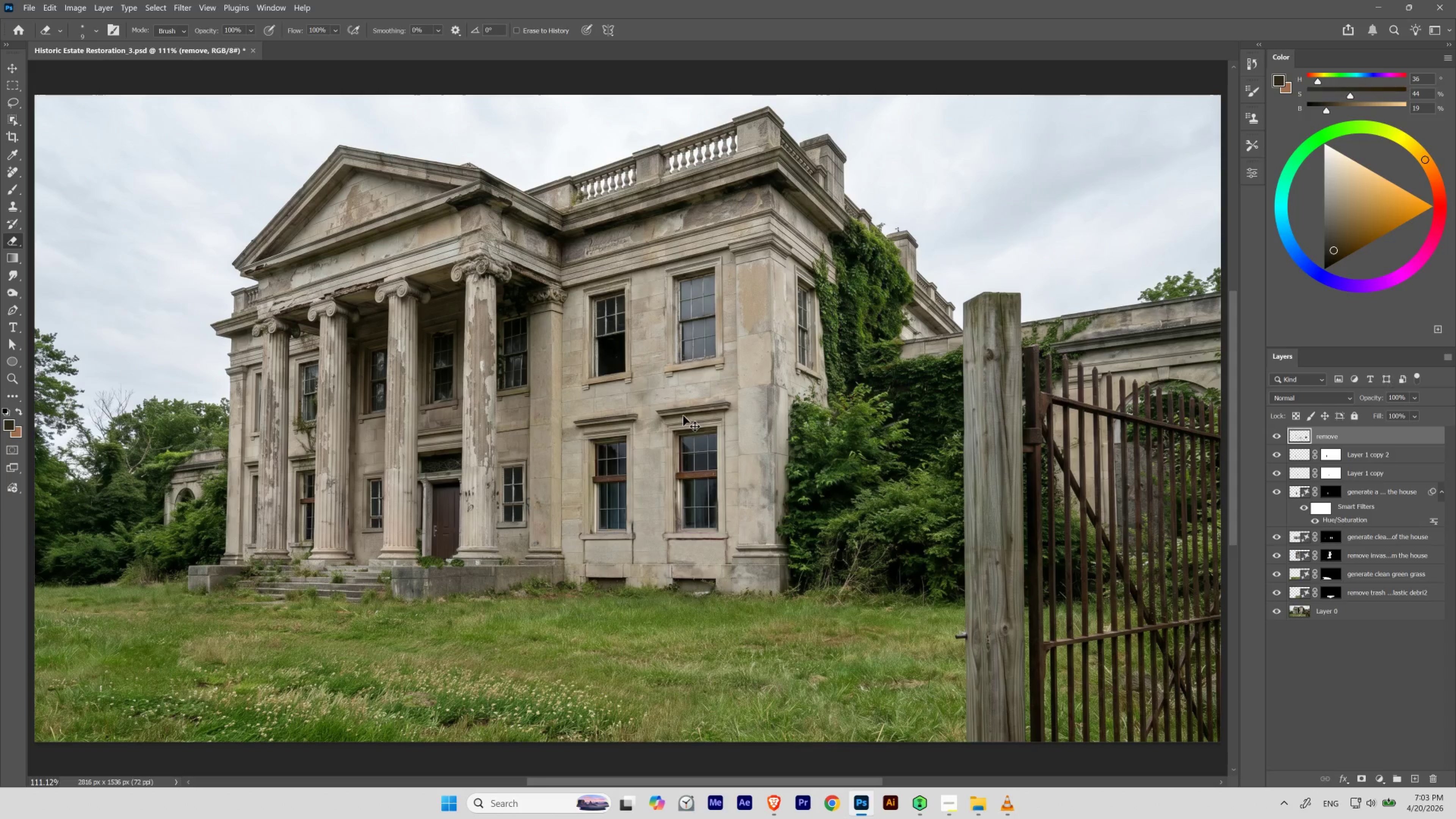 
hold_key(key=ControlLeft, duration=0.86)
left_click_drag(start_coordinate=[615, 410], to_coordinate=[565, 498])
 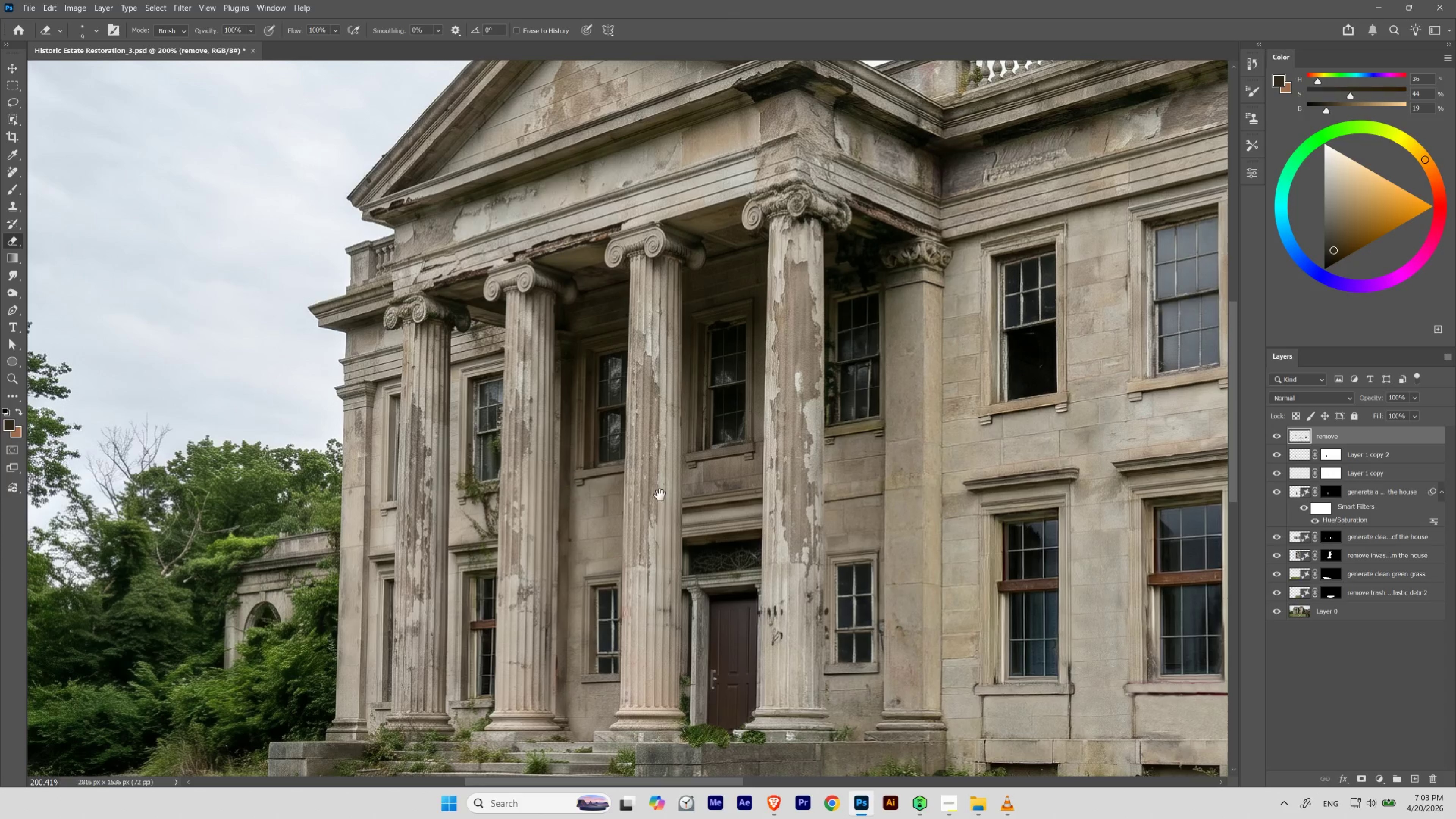 
left_click_drag(start_coordinate=[722, 468], to_coordinate=[635, 456])
 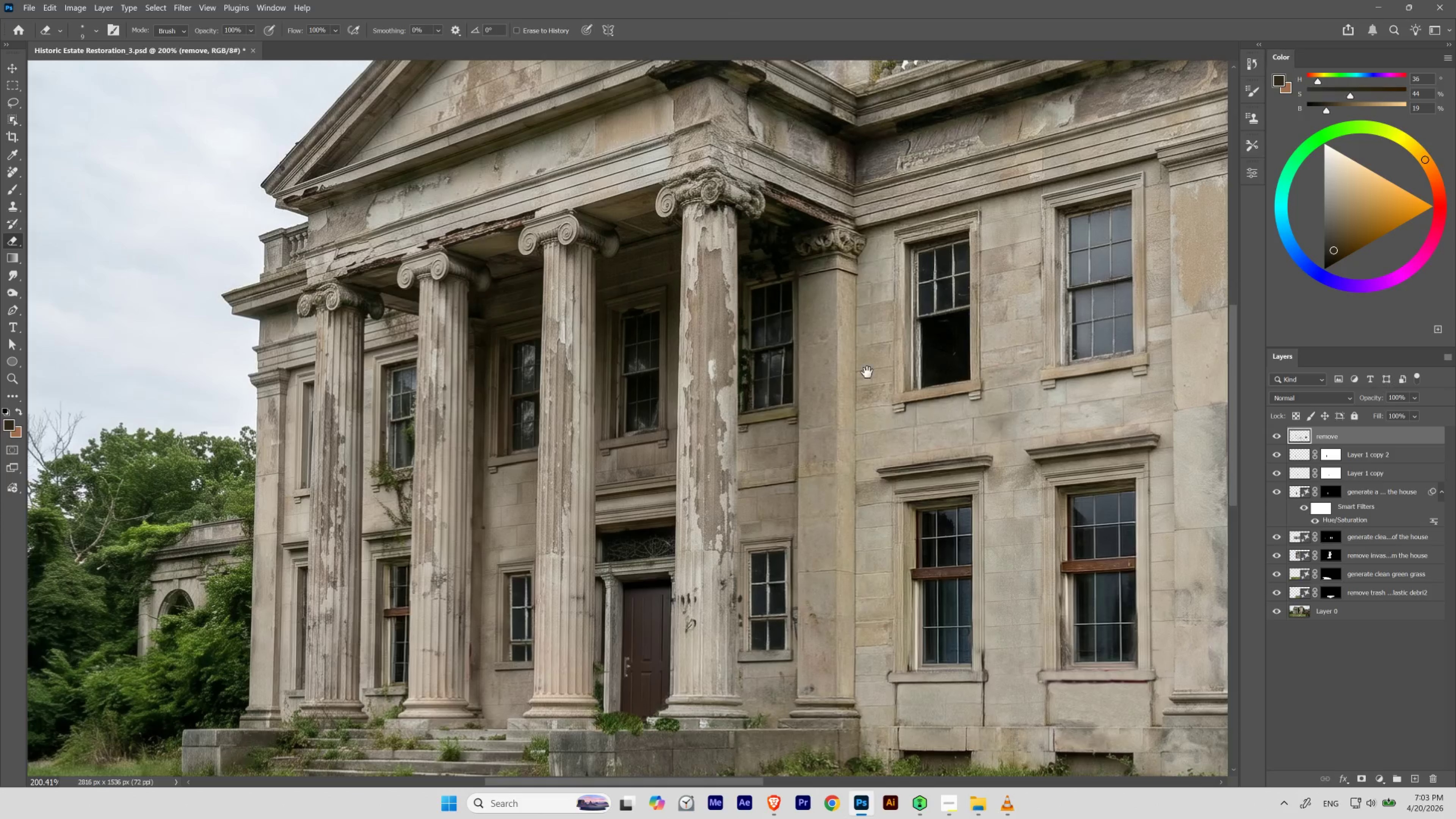 
left_click_drag(start_coordinate=[869, 374], to_coordinate=[717, 425])
 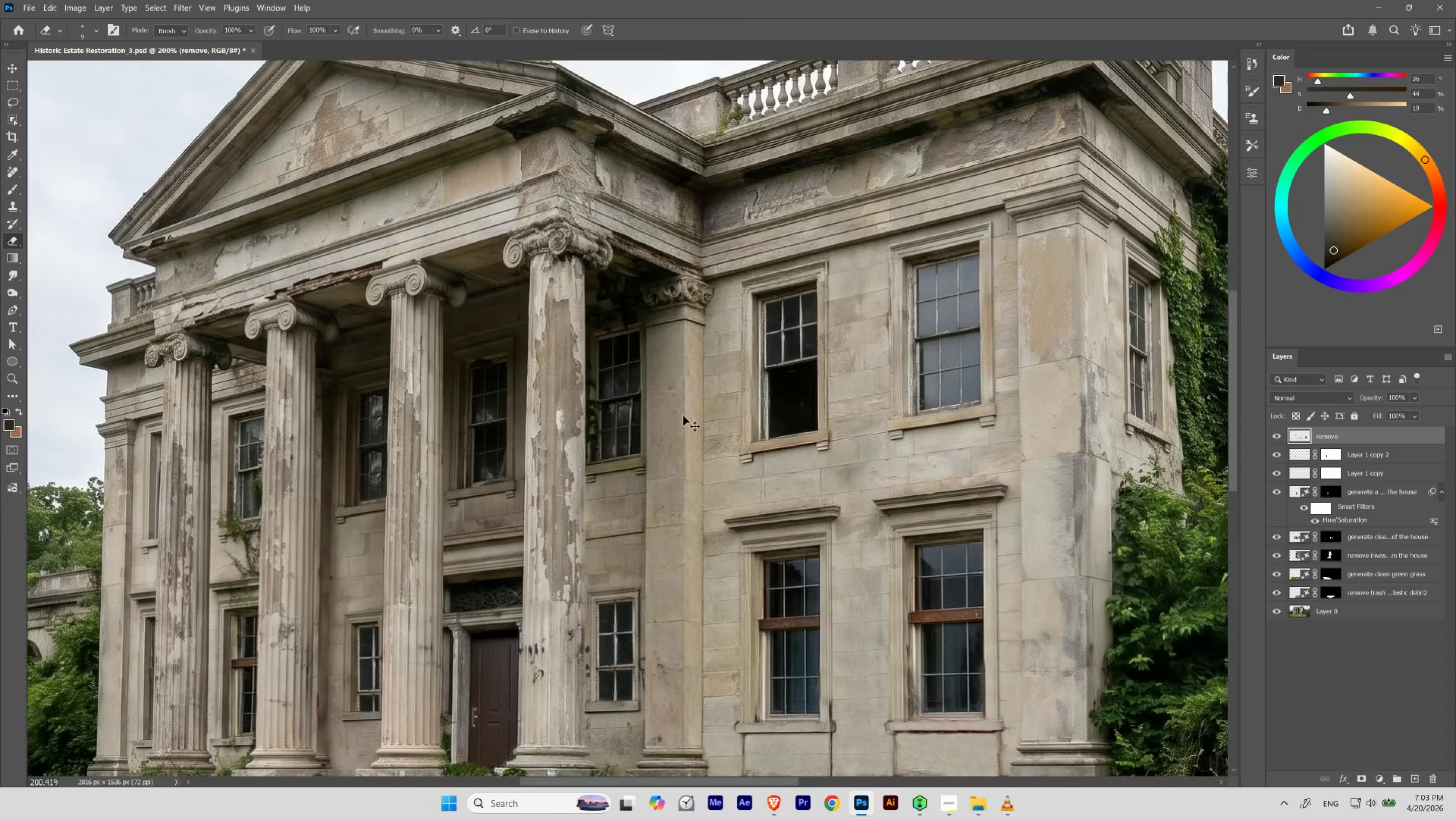 
key(Control+0)
 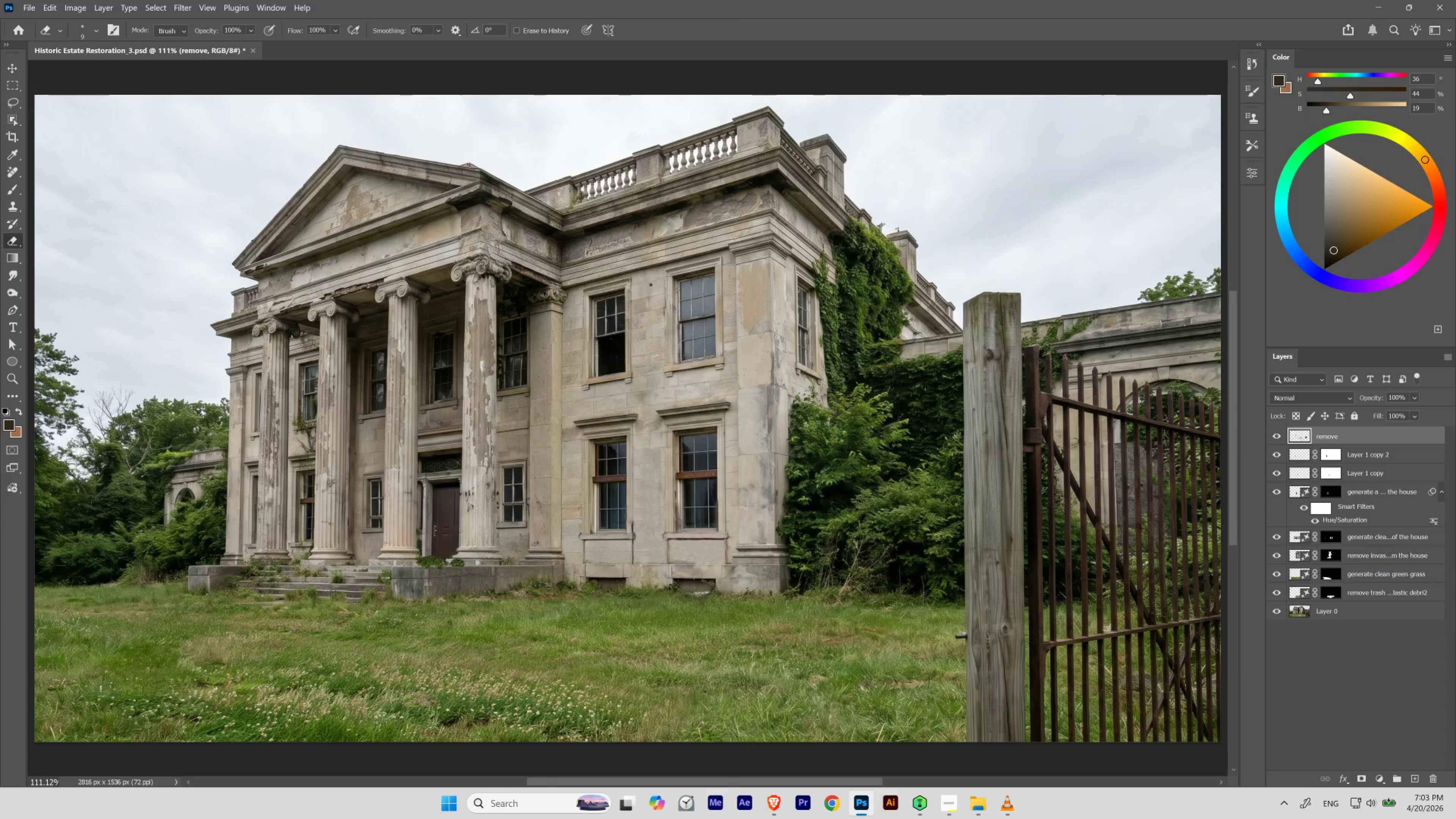 
hold_key(key=Space, duration=1.09)
 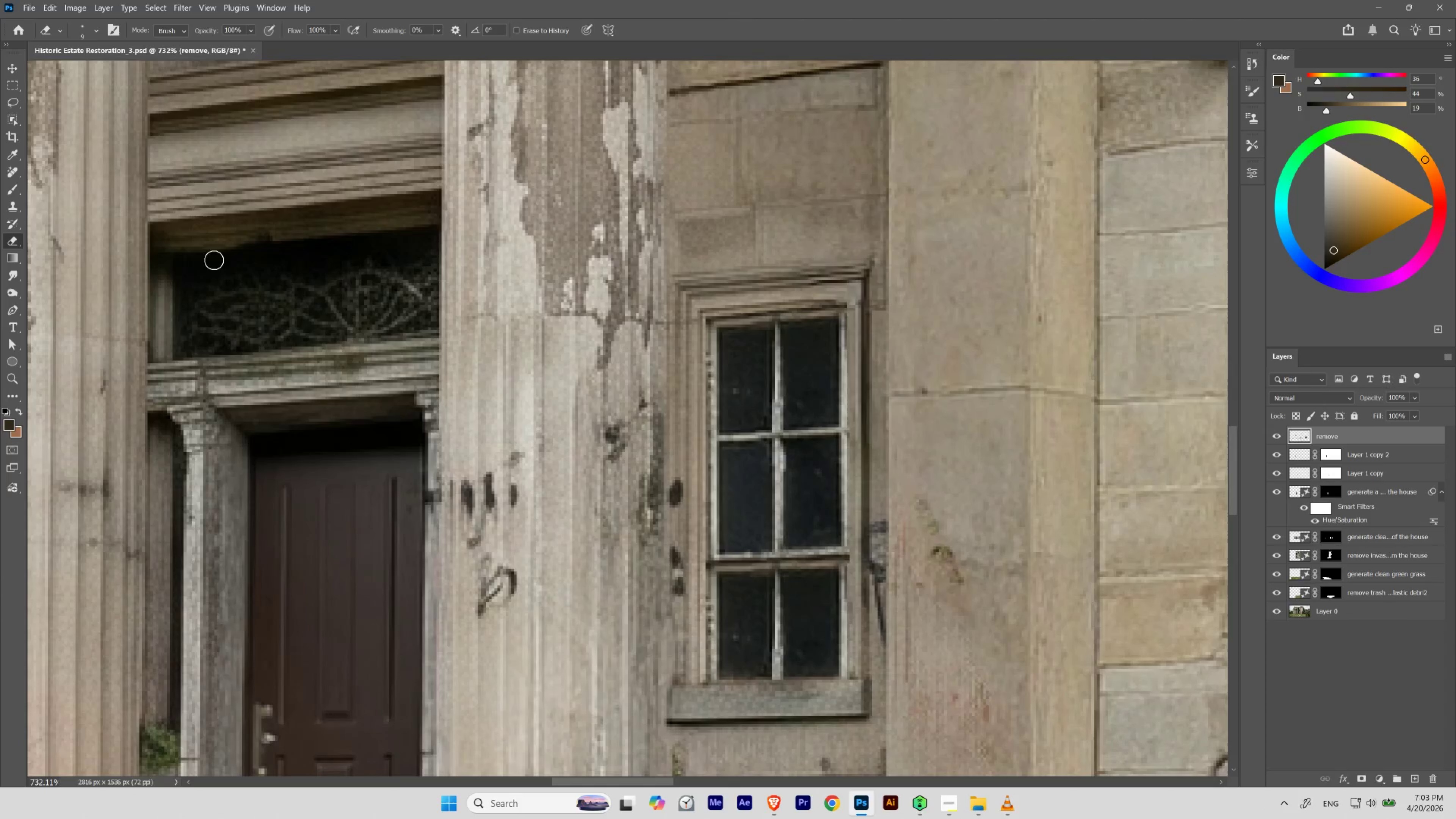 
hold_key(key=ControlLeft, duration=0.97)
left_click_drag(start_coordinate=[465, 493], to_coordinate=[530, 554])
 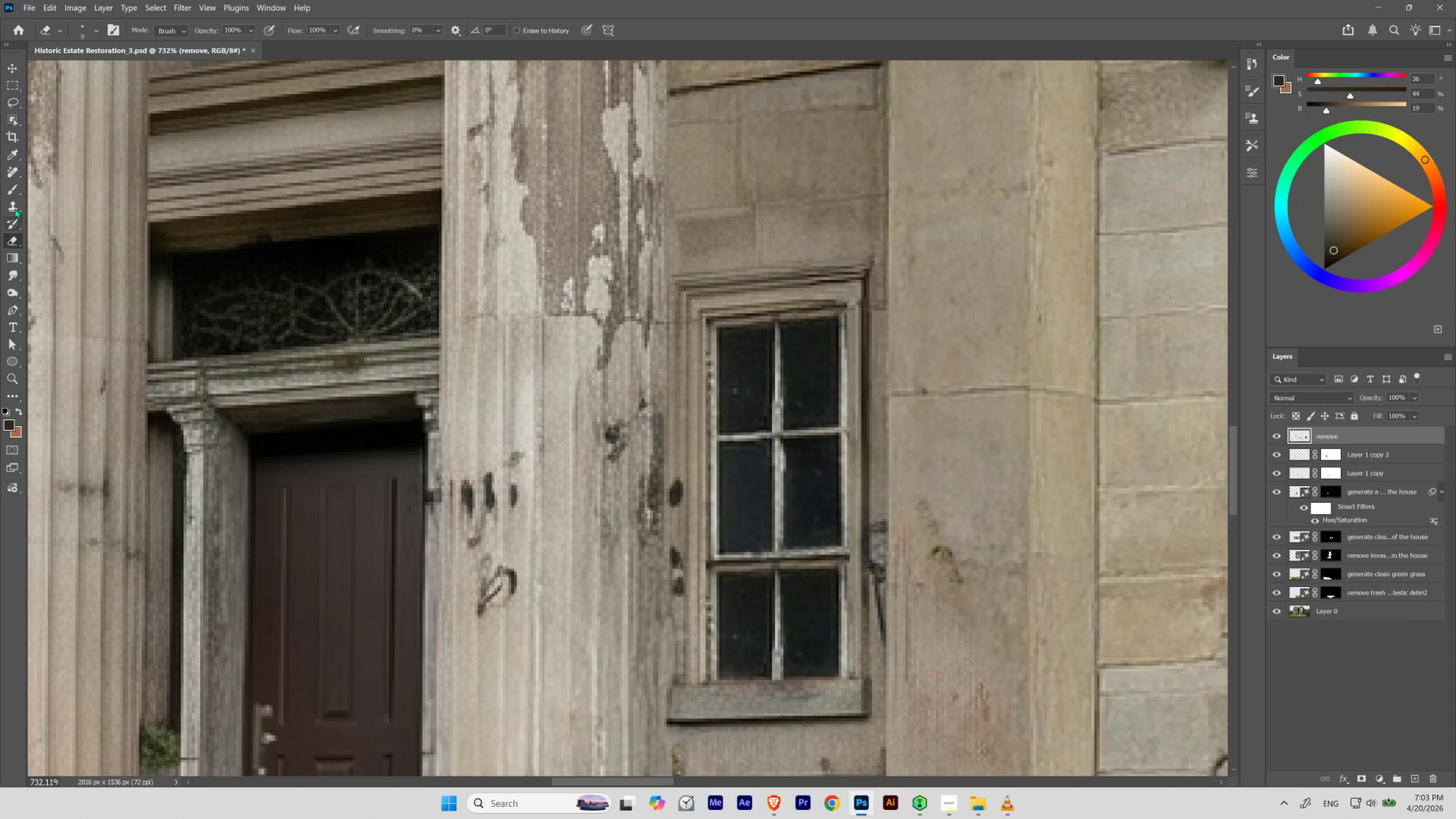 
left_click_drag(start_coordinate=[11, 171], to_coordinate=[49, 171])
 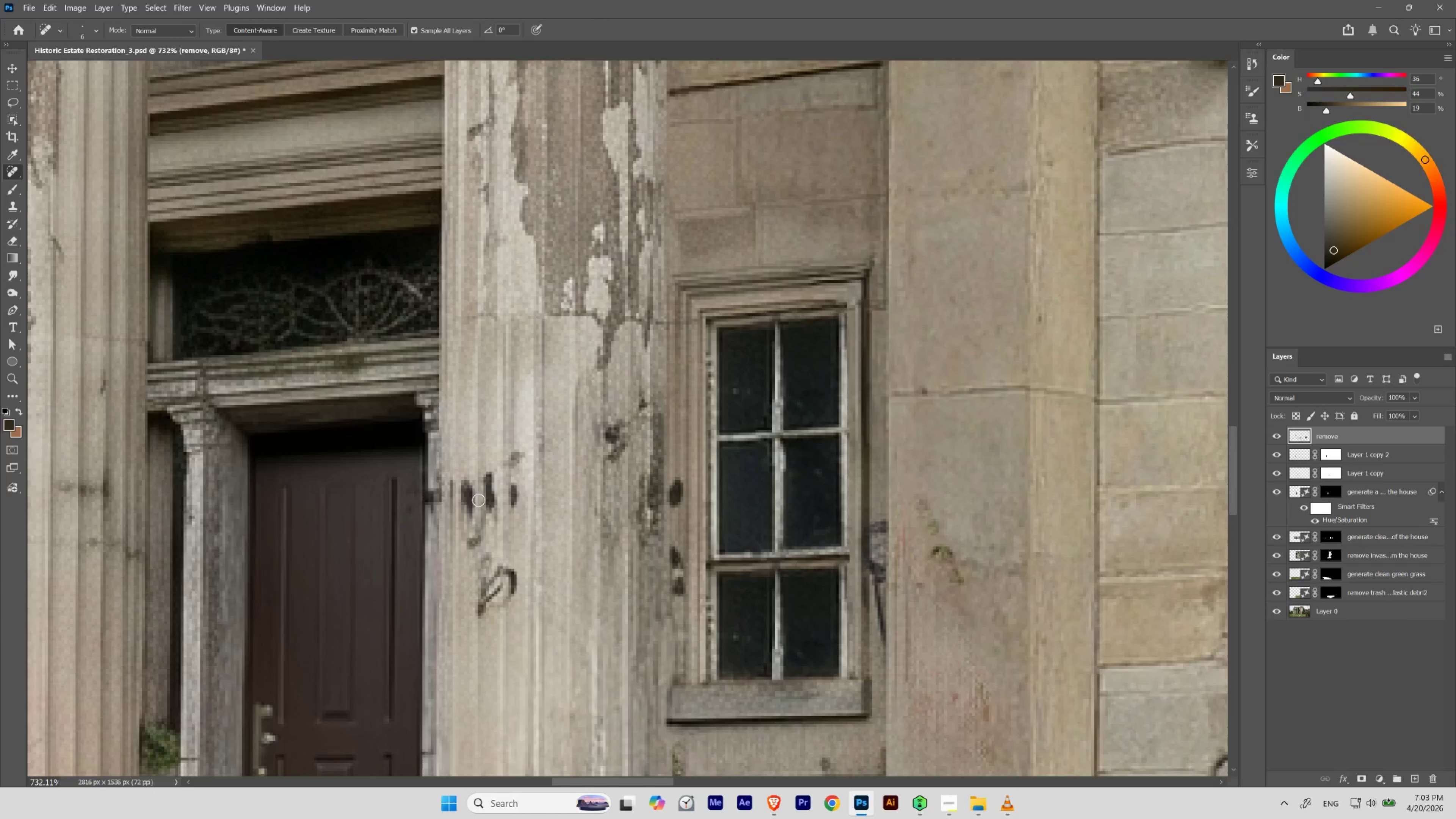 
mouse_move([470, 509])
 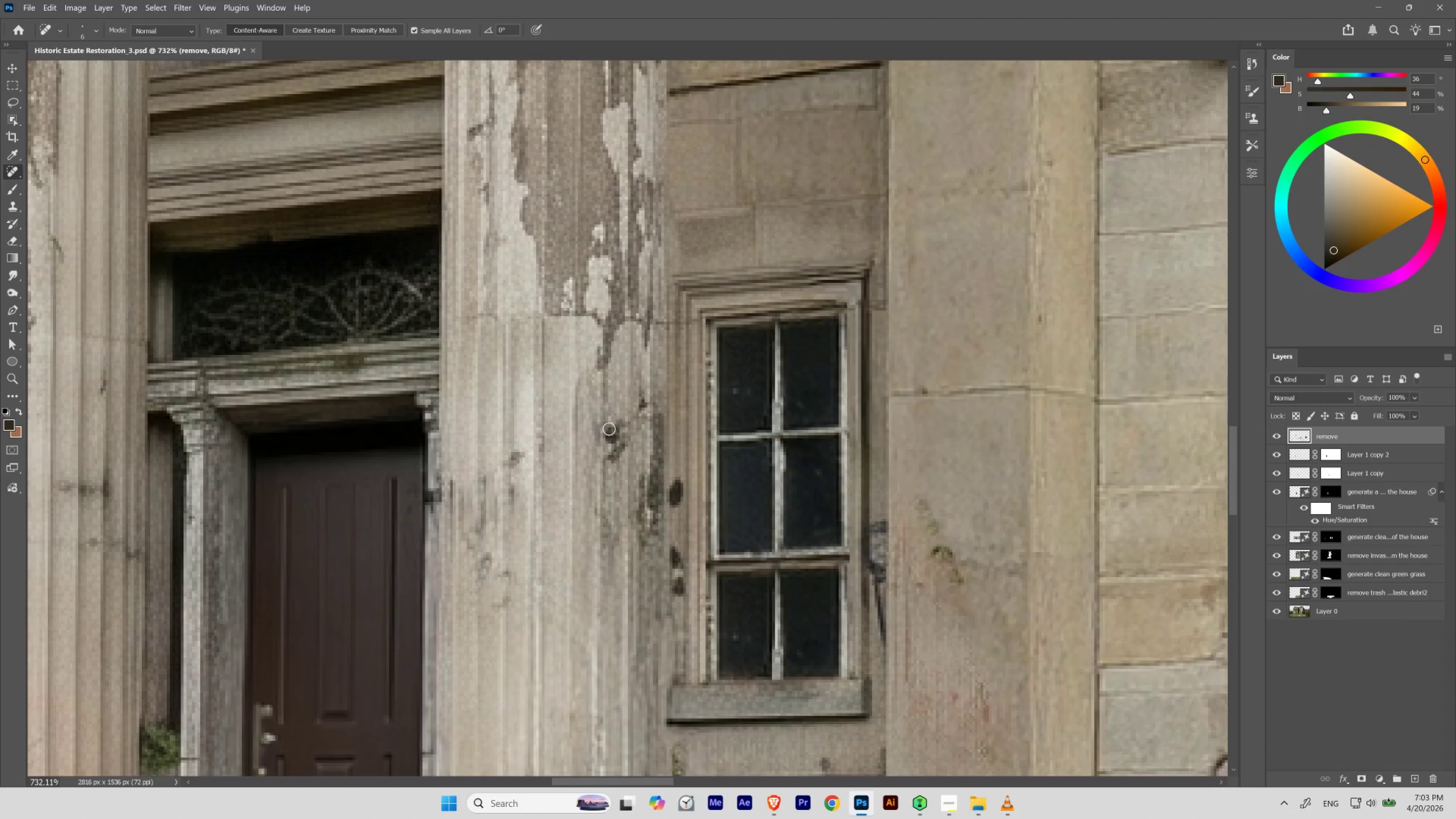 
wait(11.4)
 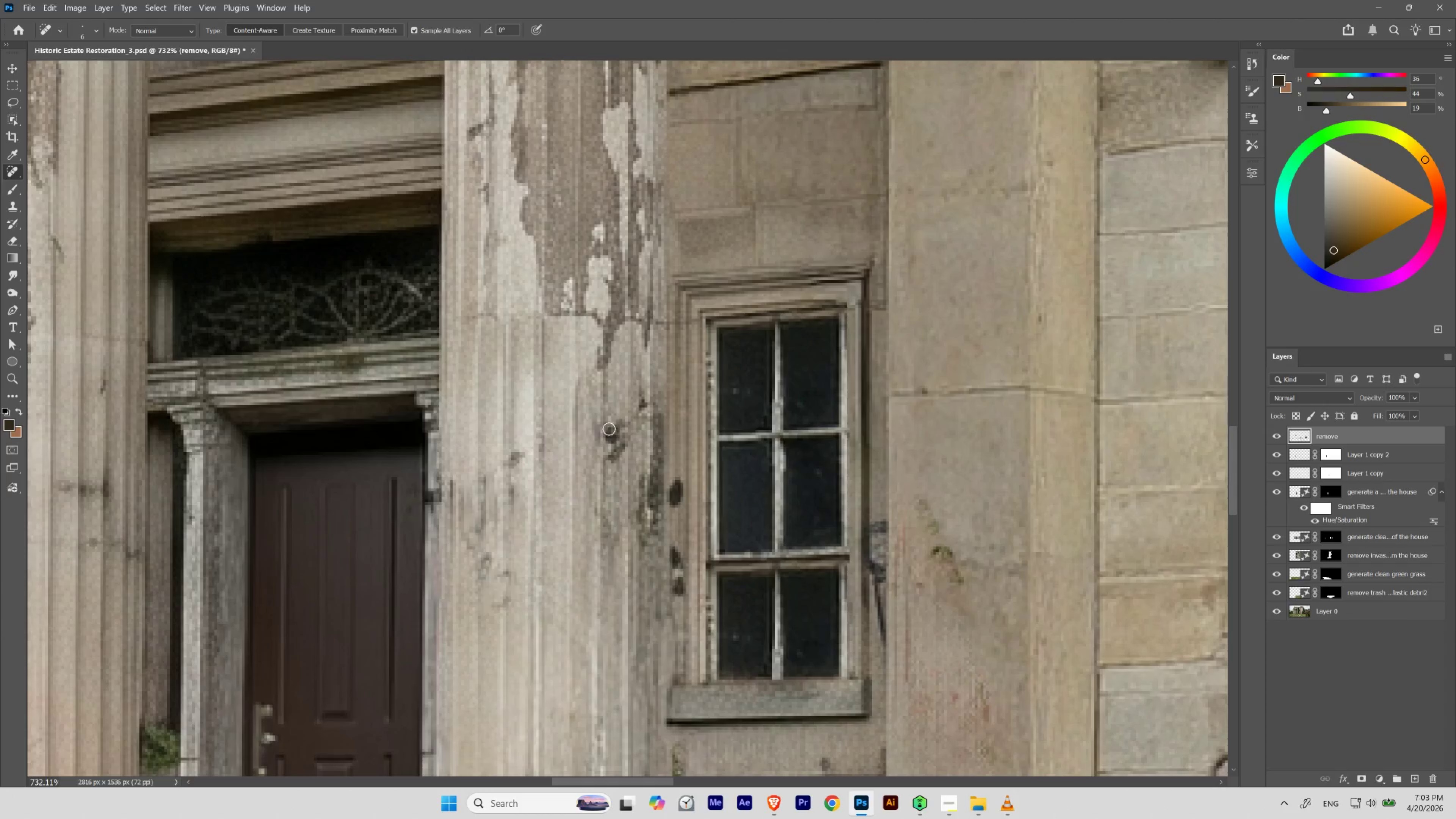 
hold_key(key=ControlLeft, duration=0.67)
 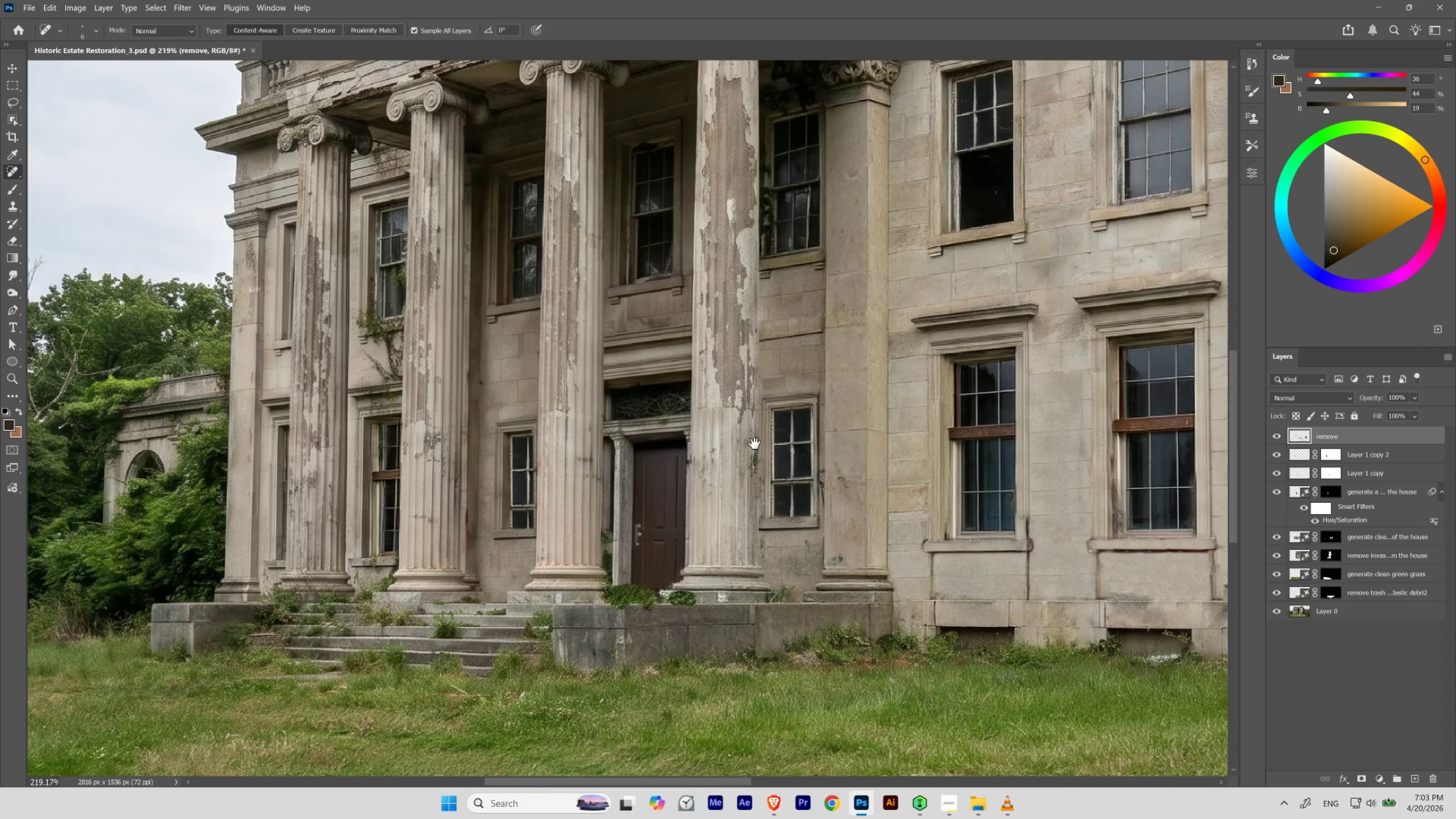 
hold_key(key=Space, duration=1.52)
 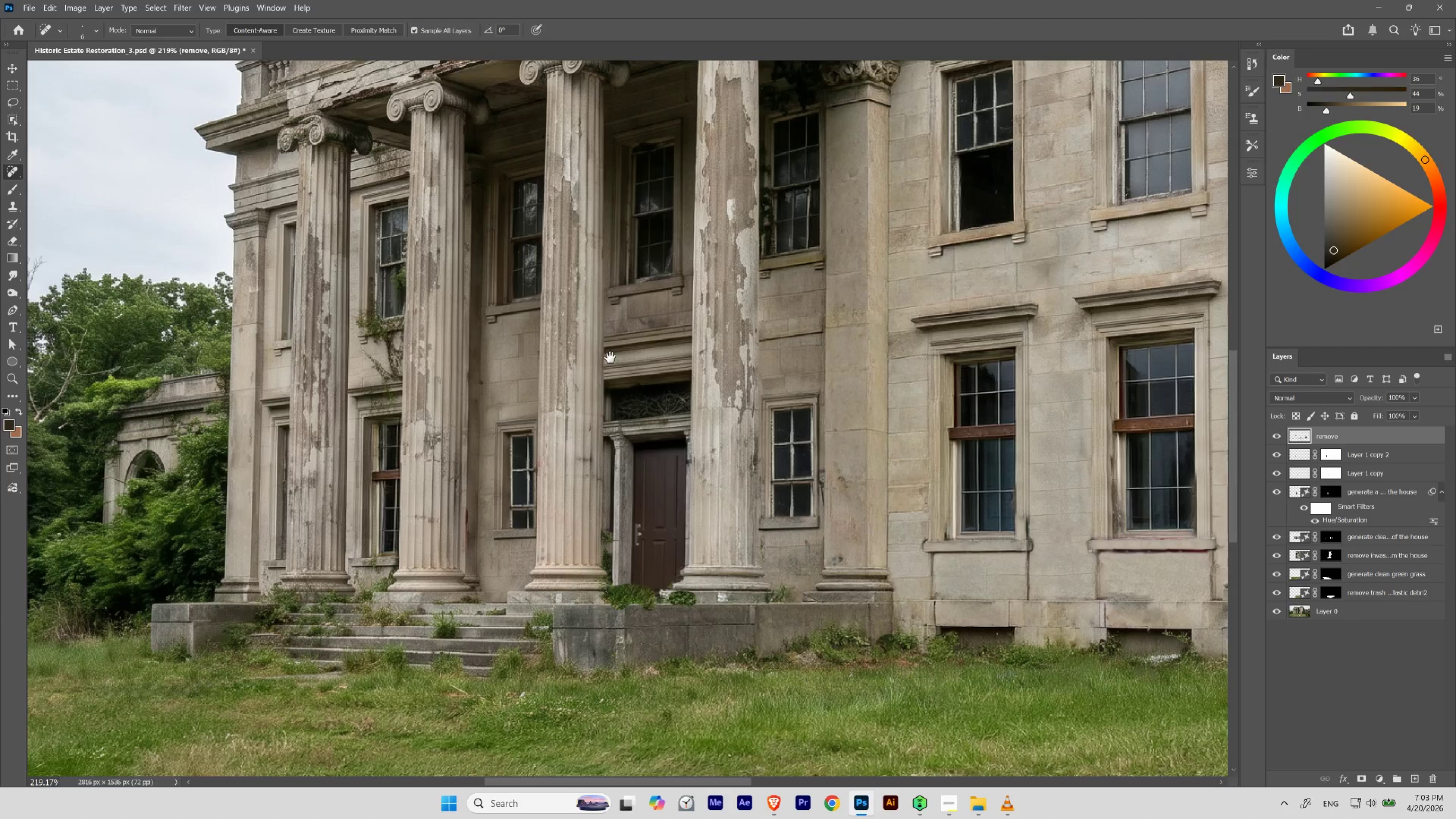 
left_click_drag(start_coordinate=[798, 447], to_coordinate=[754, 505])
 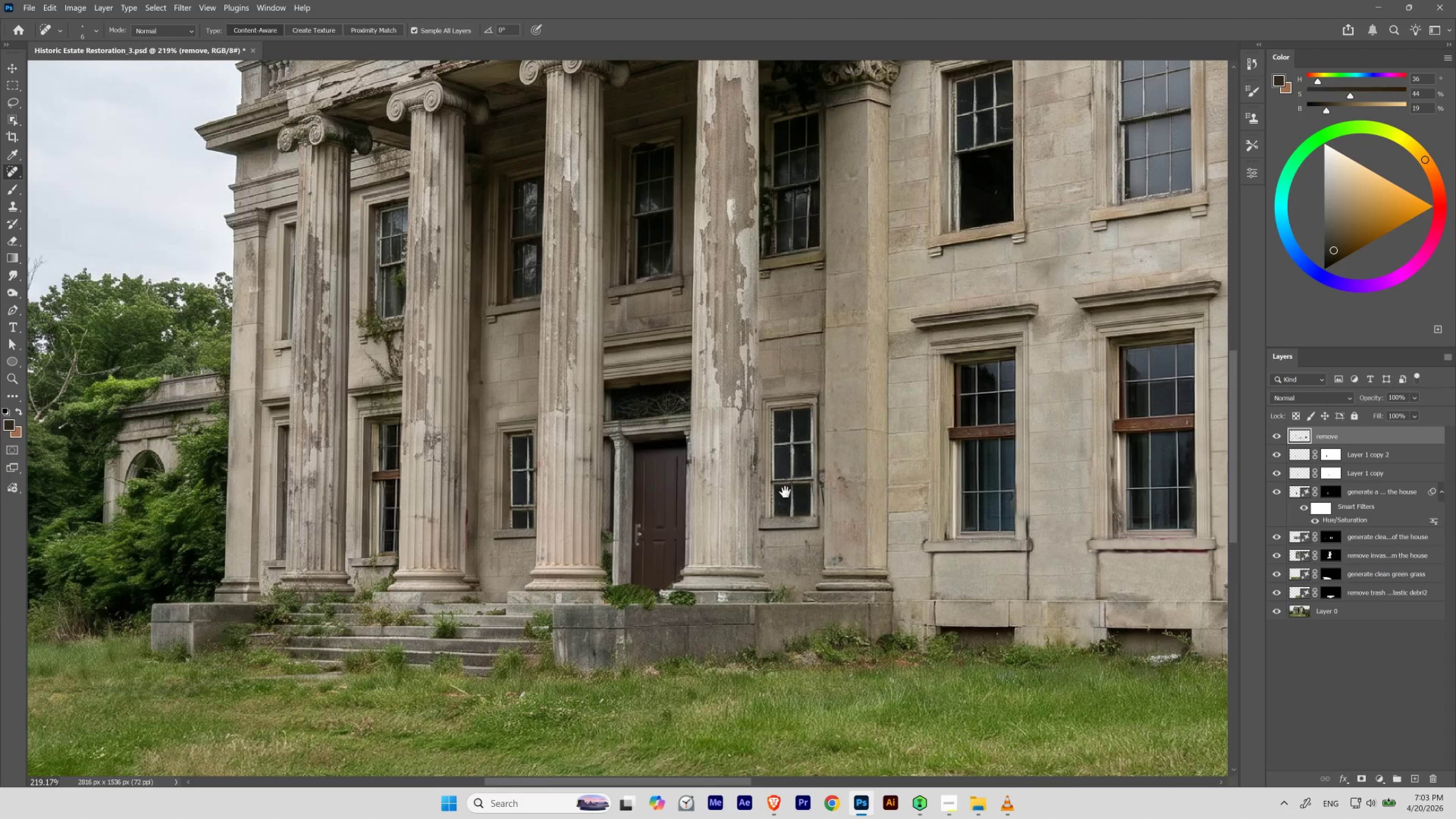 
hold_key(key=Space, duration=1.06)
 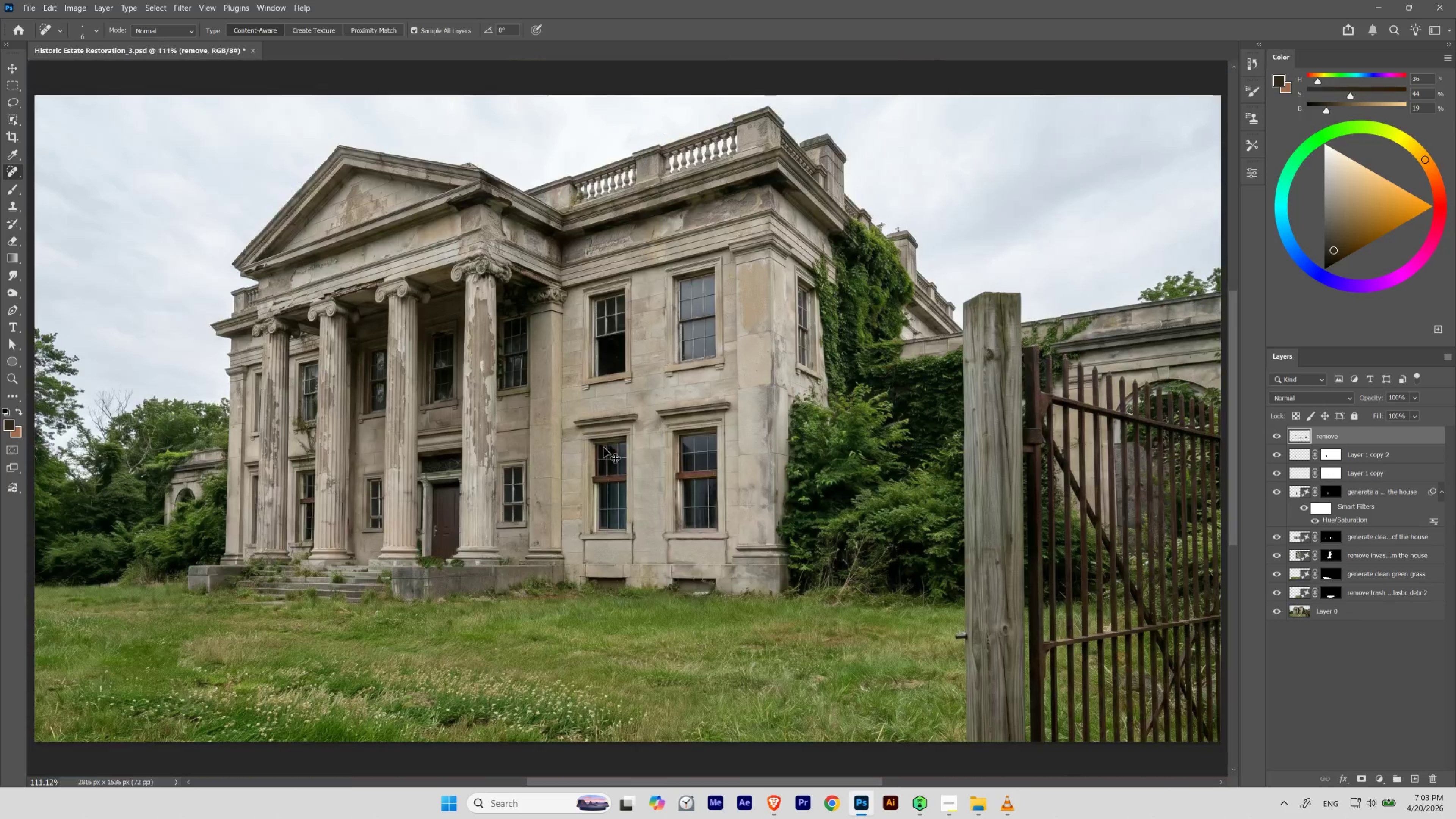 
left_click_drag(start_coordinate=[613, 355], to_coordinate=[611, 464])
 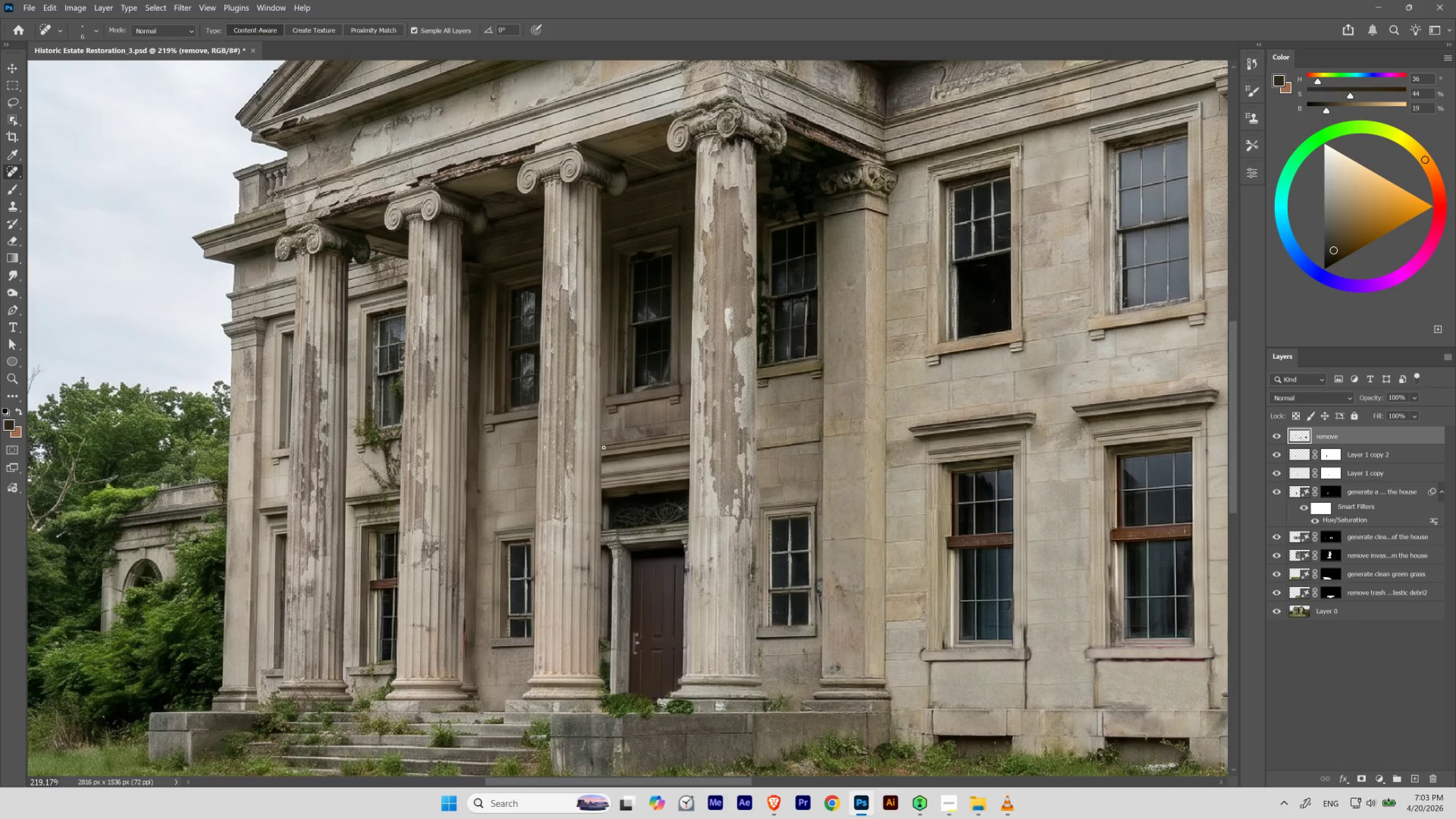 
key(Control+0)
 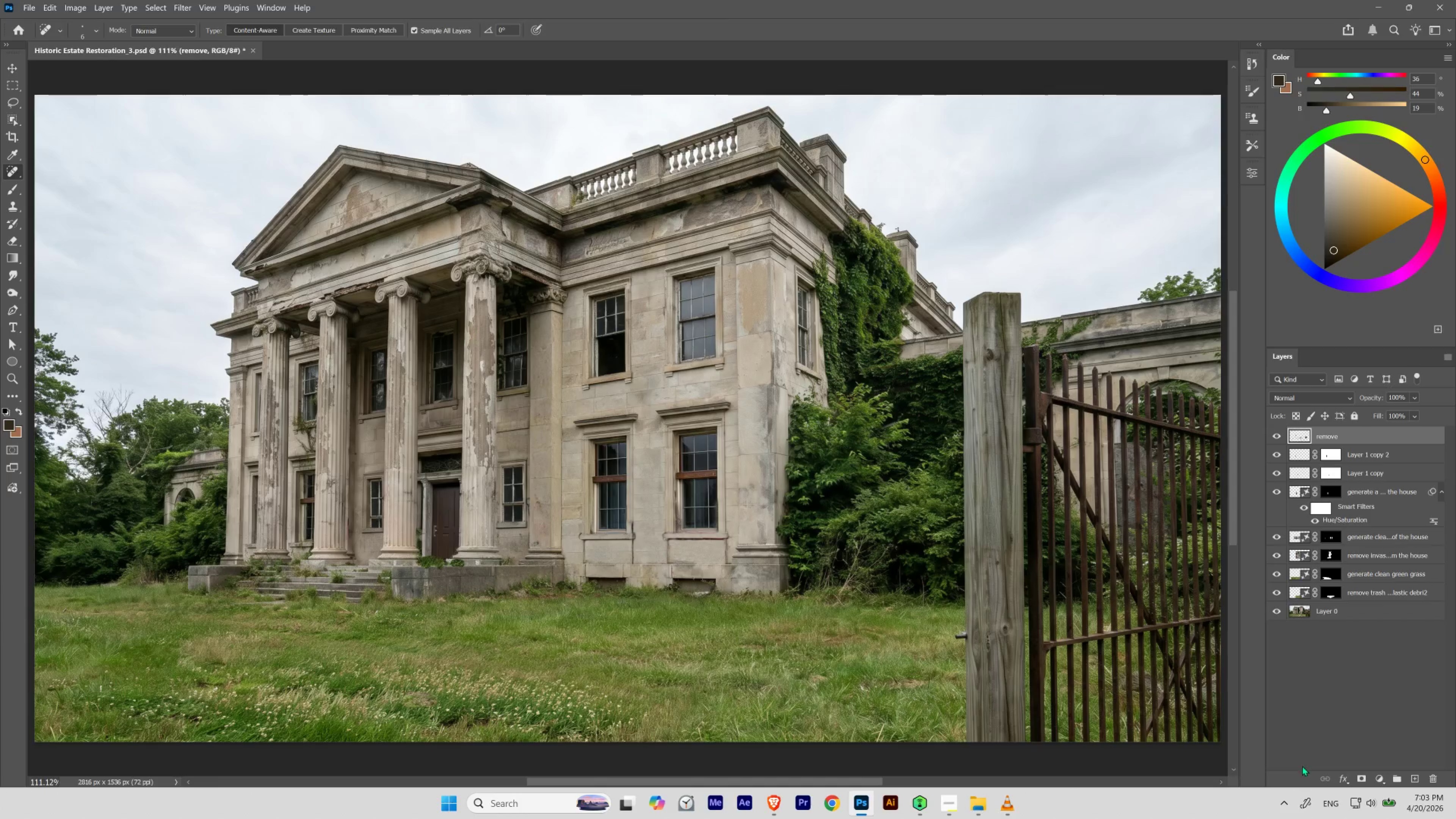 
wait(7.52)
 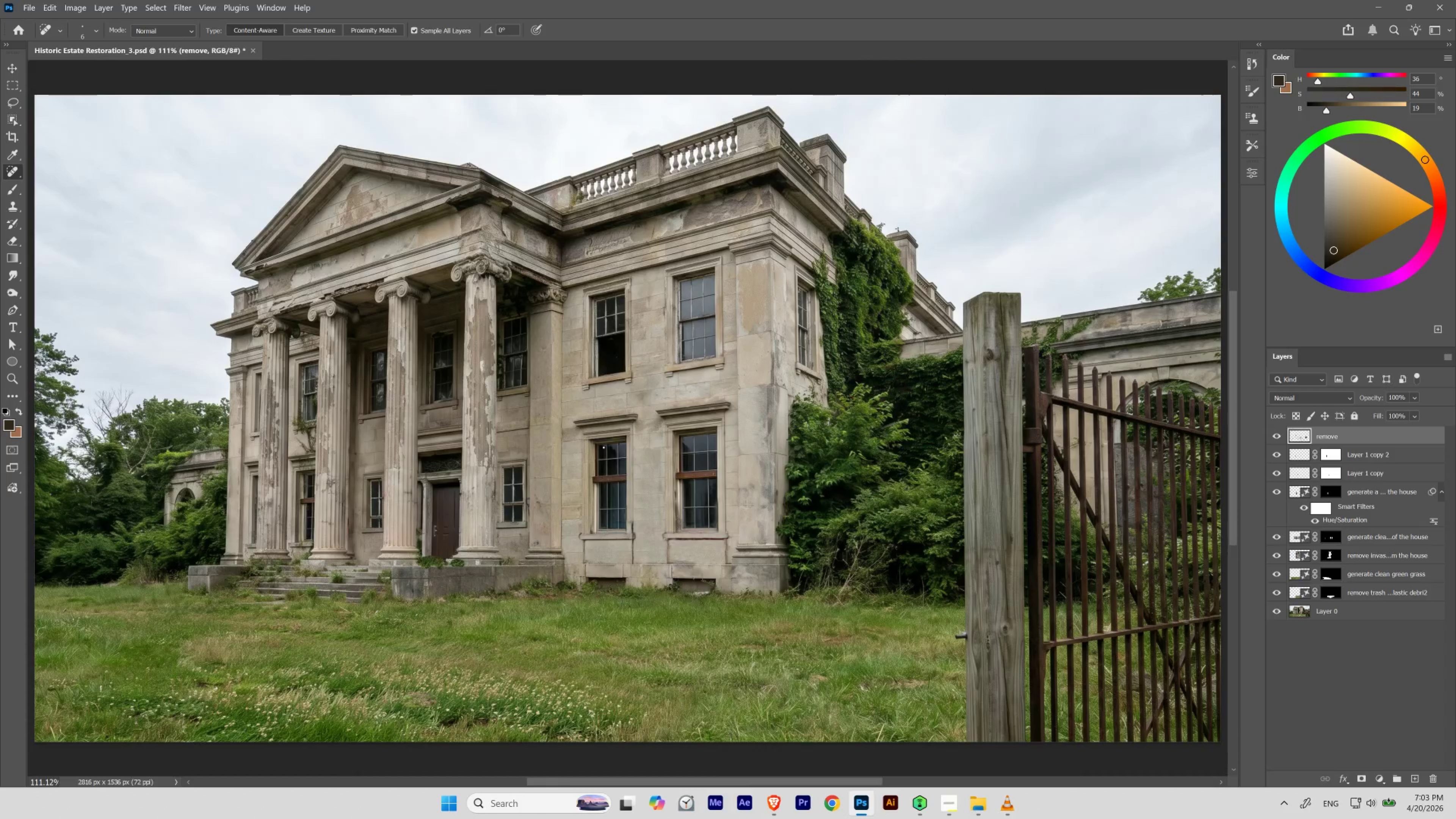 
hold_key(key=AltLeft, duration=4.88)
left_click([1276, 609])
 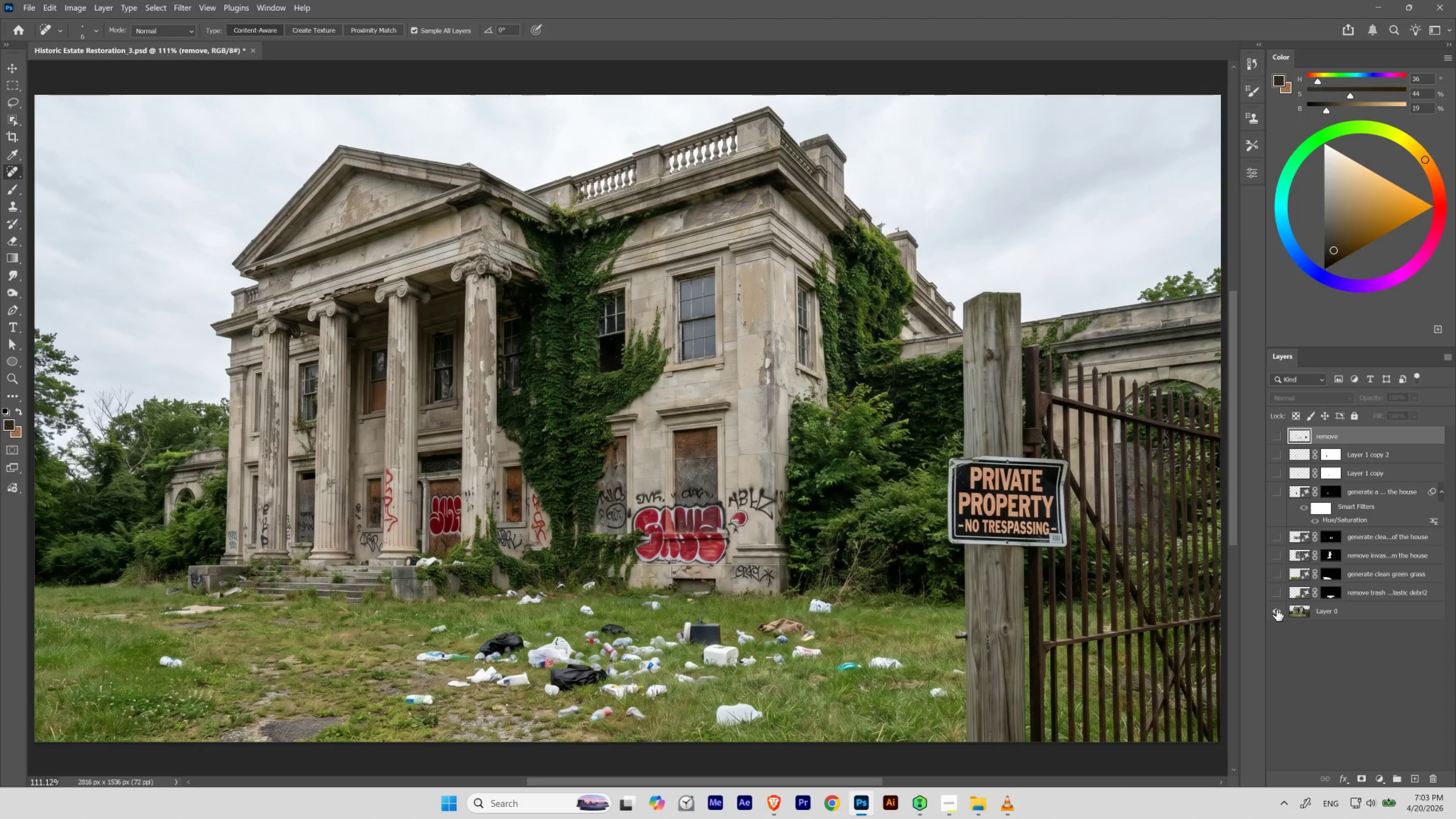 
left_click([1276, 609])
 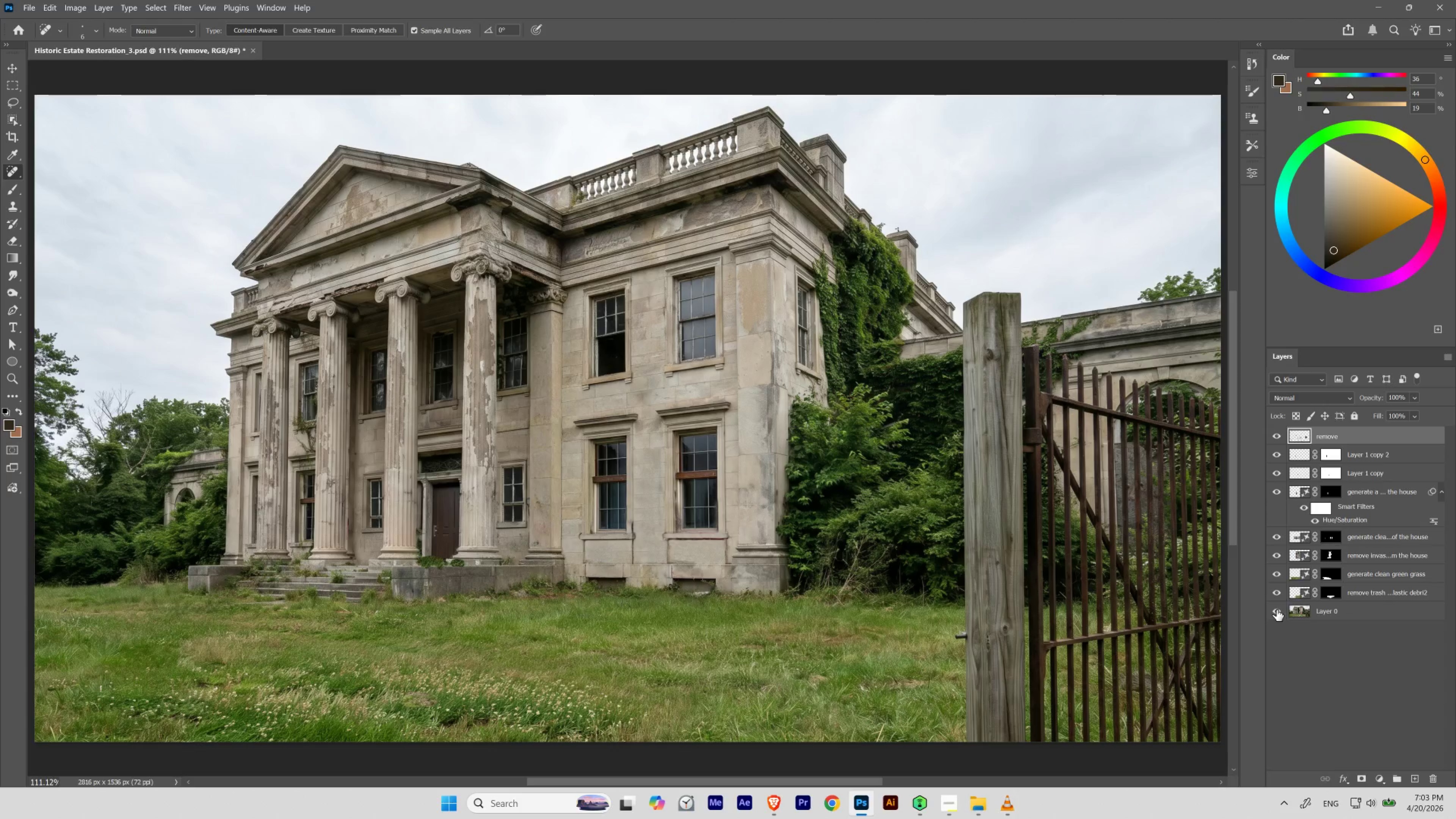 
left_click([1276, 609])
 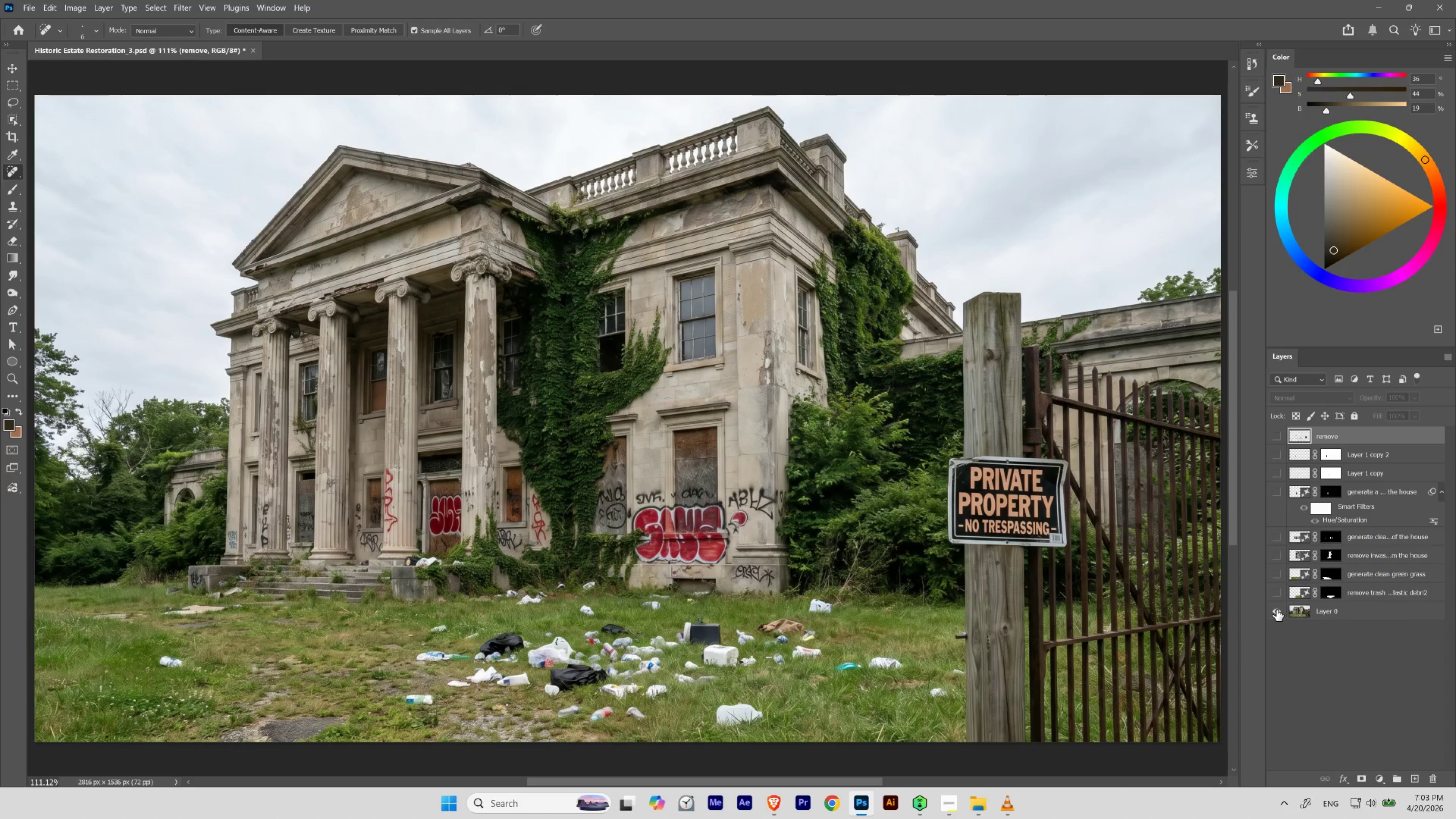 
left_click([1276, 609])
 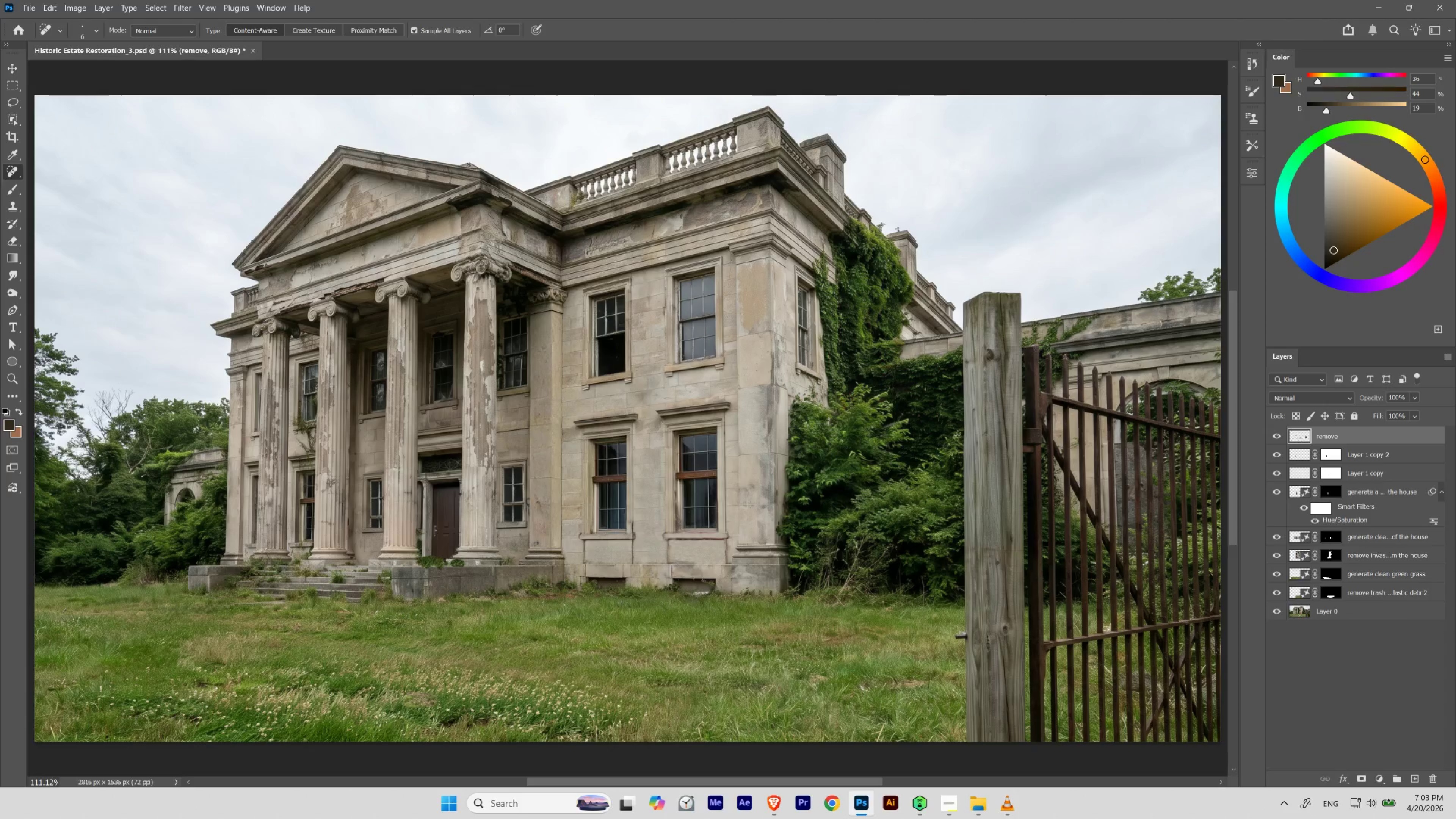 
hold_key(key=ControlLeft, duration=2.11)
 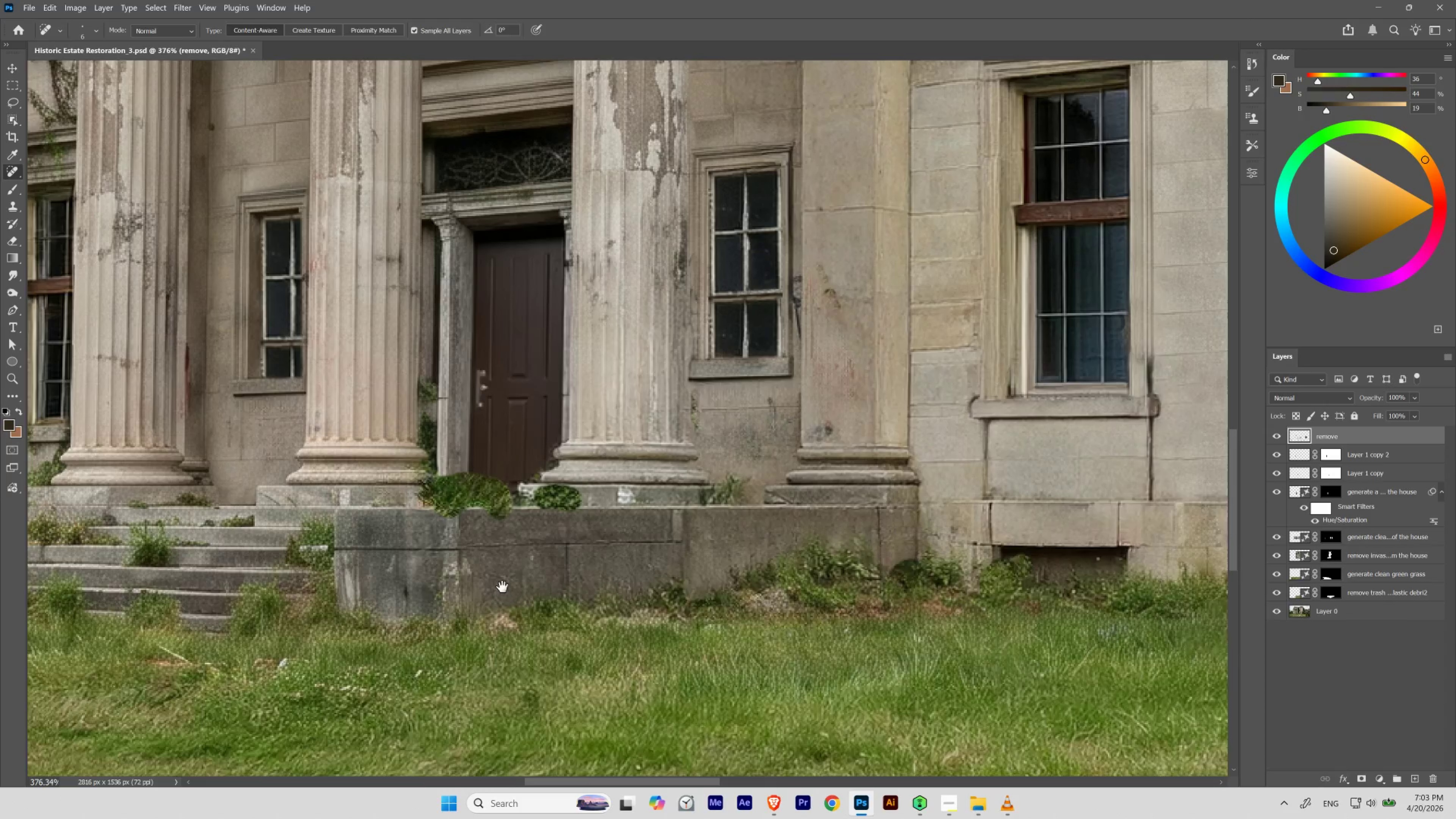 
hold_key(key=Space, duration=1.5)
 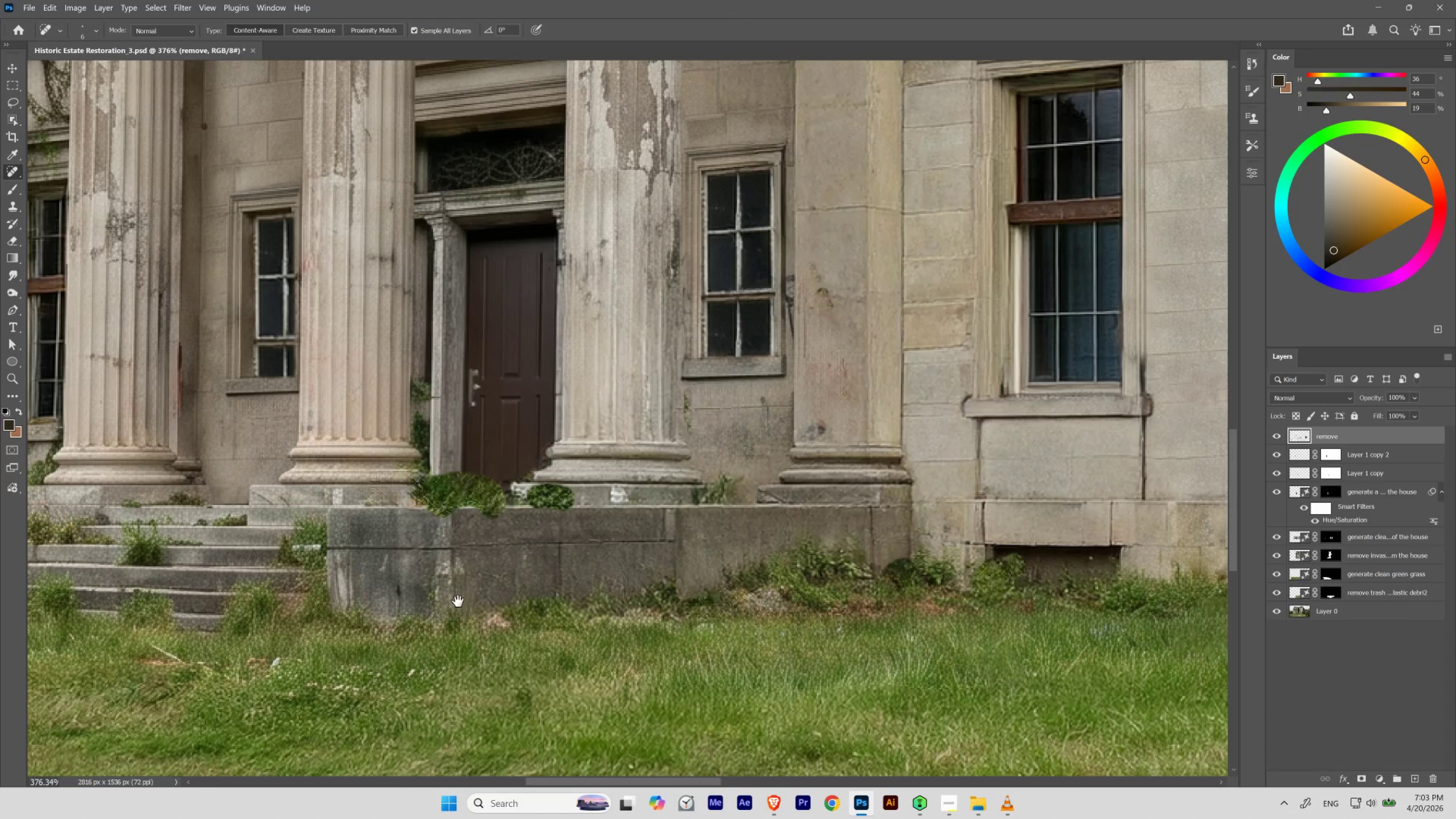 
hold_key(key=Space, duration=1.5)
 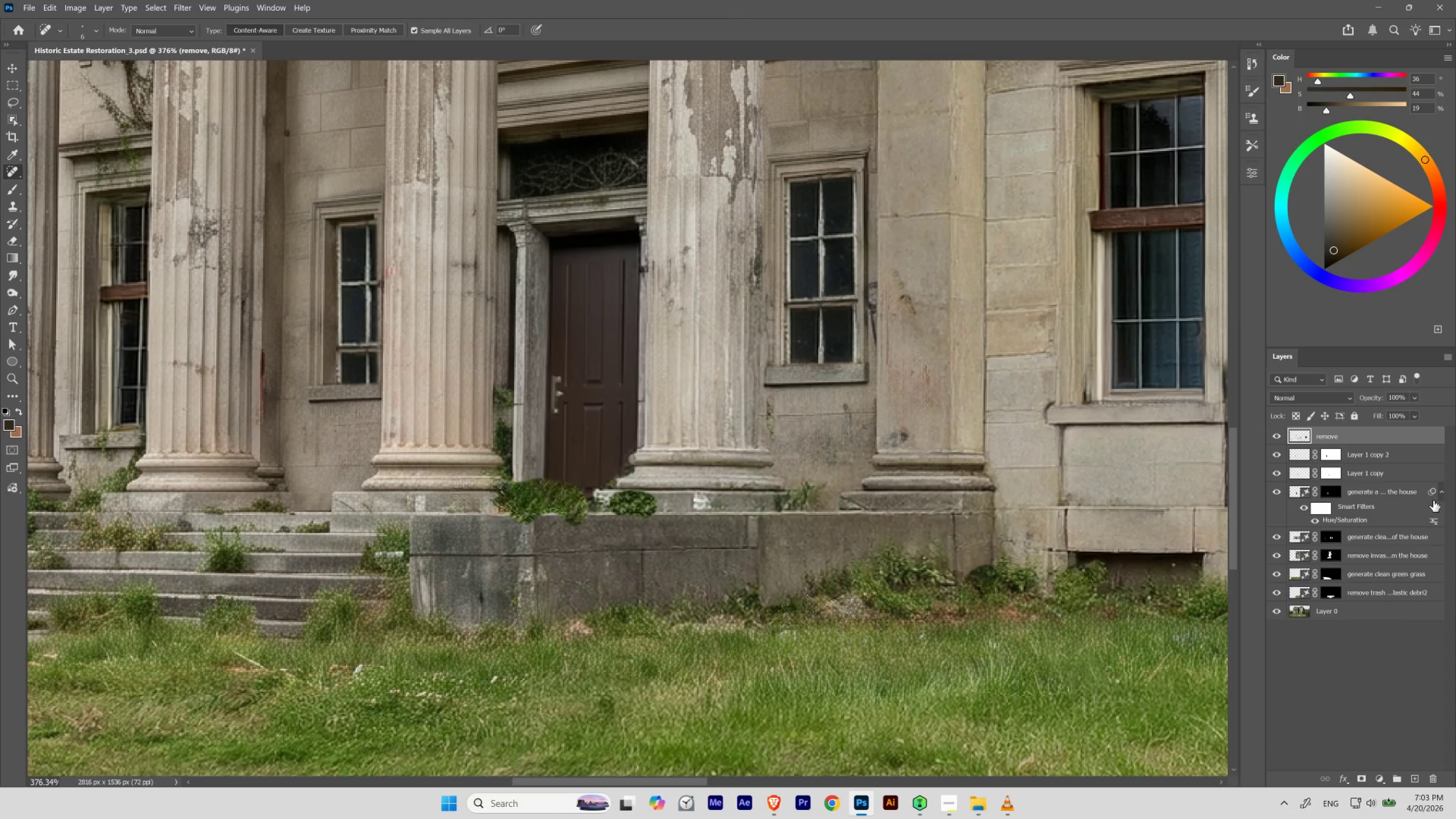 
left_click_drag(start_coordinate=[432, 581], to_coordinate=[515, 587])
 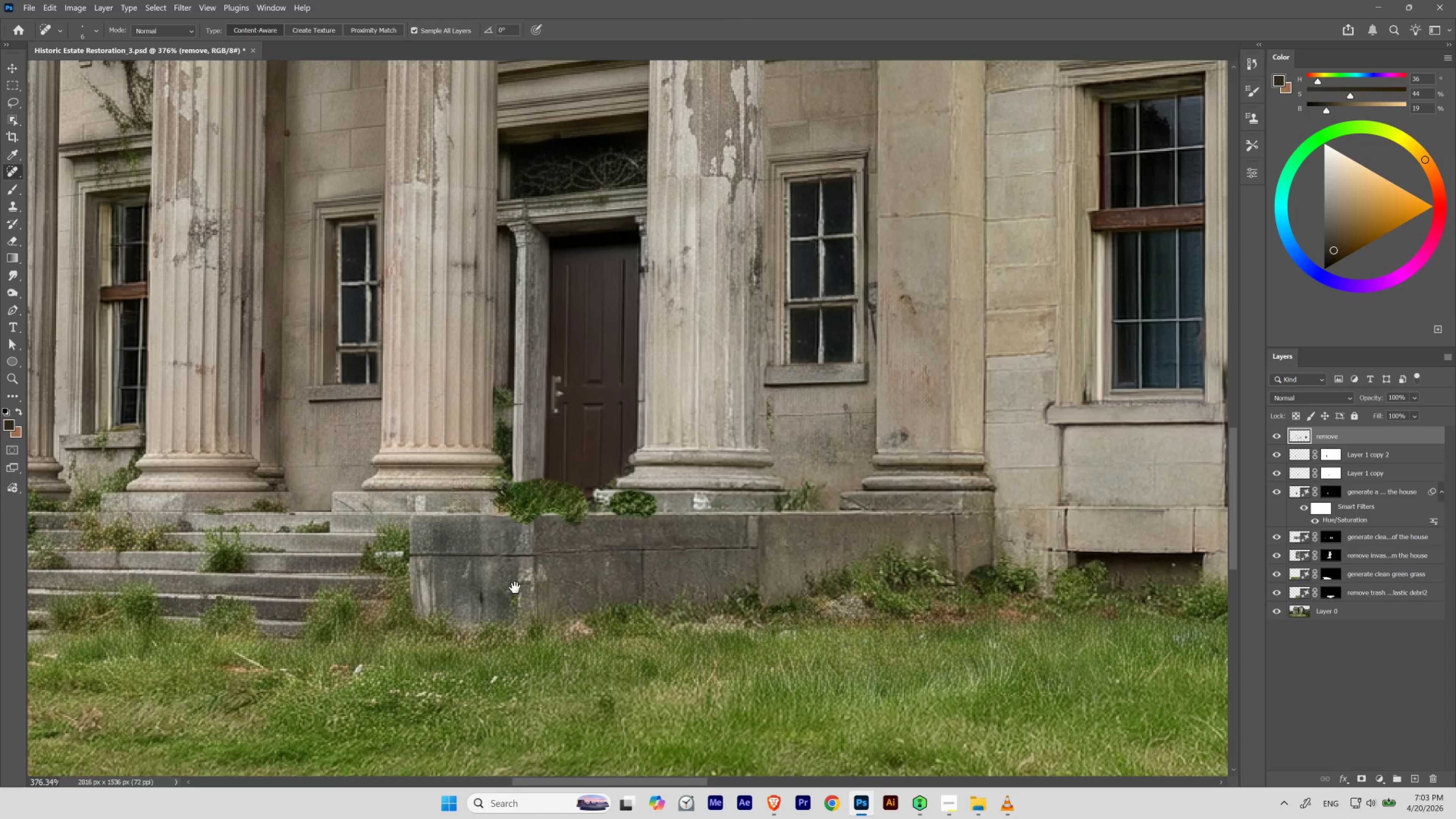 
key(Space)
 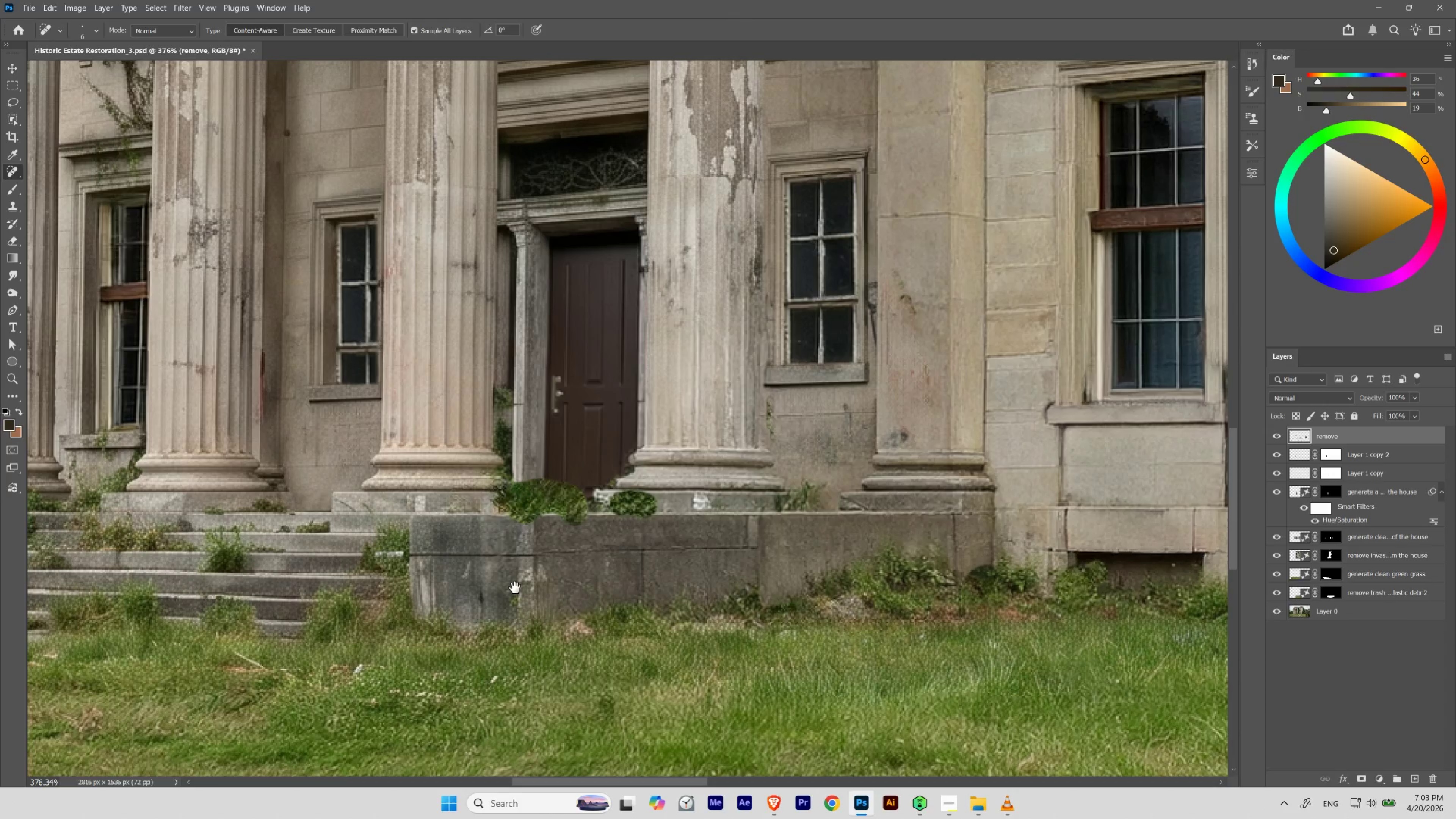 
key(Space)
 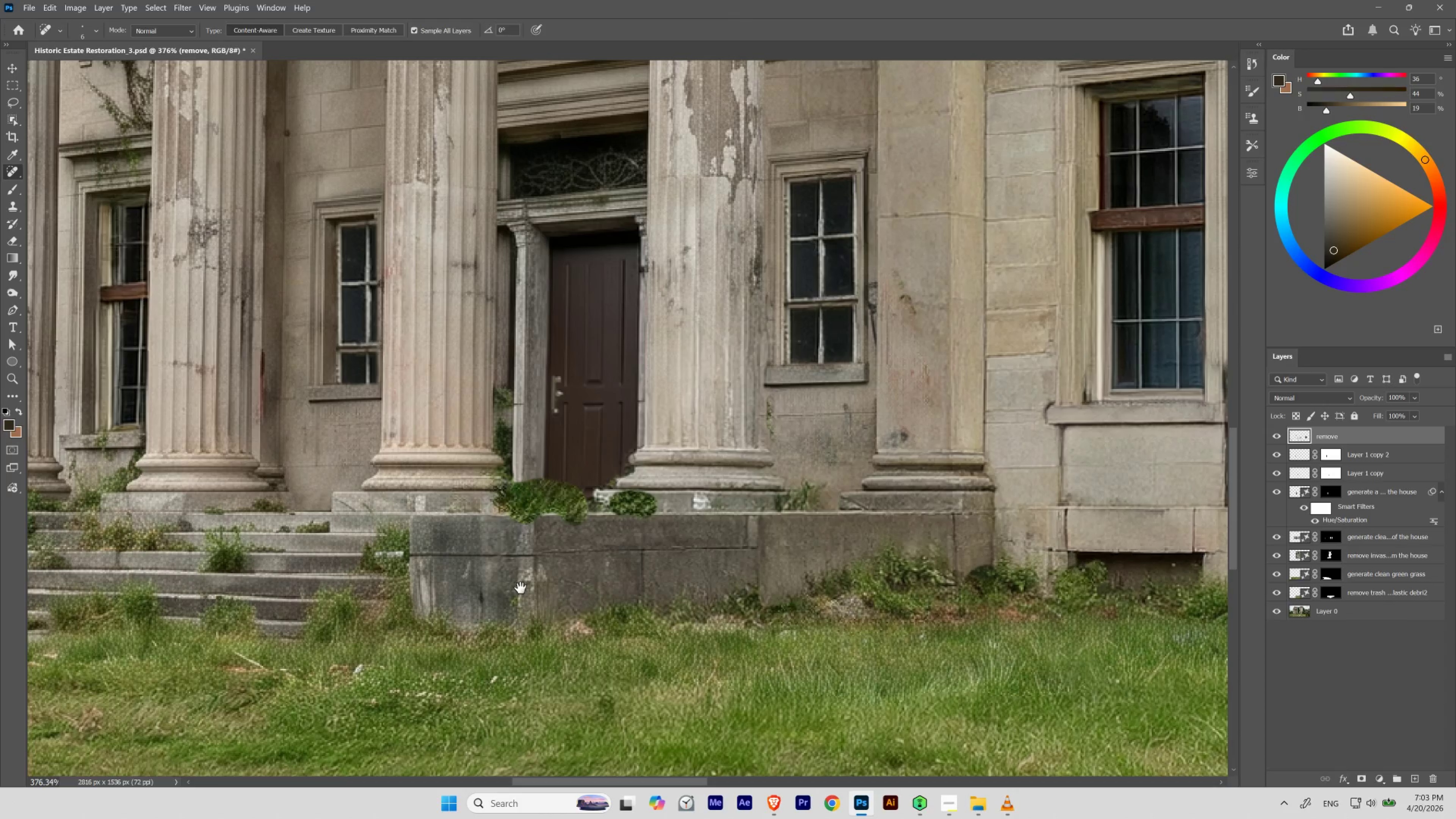 
key(Space)
 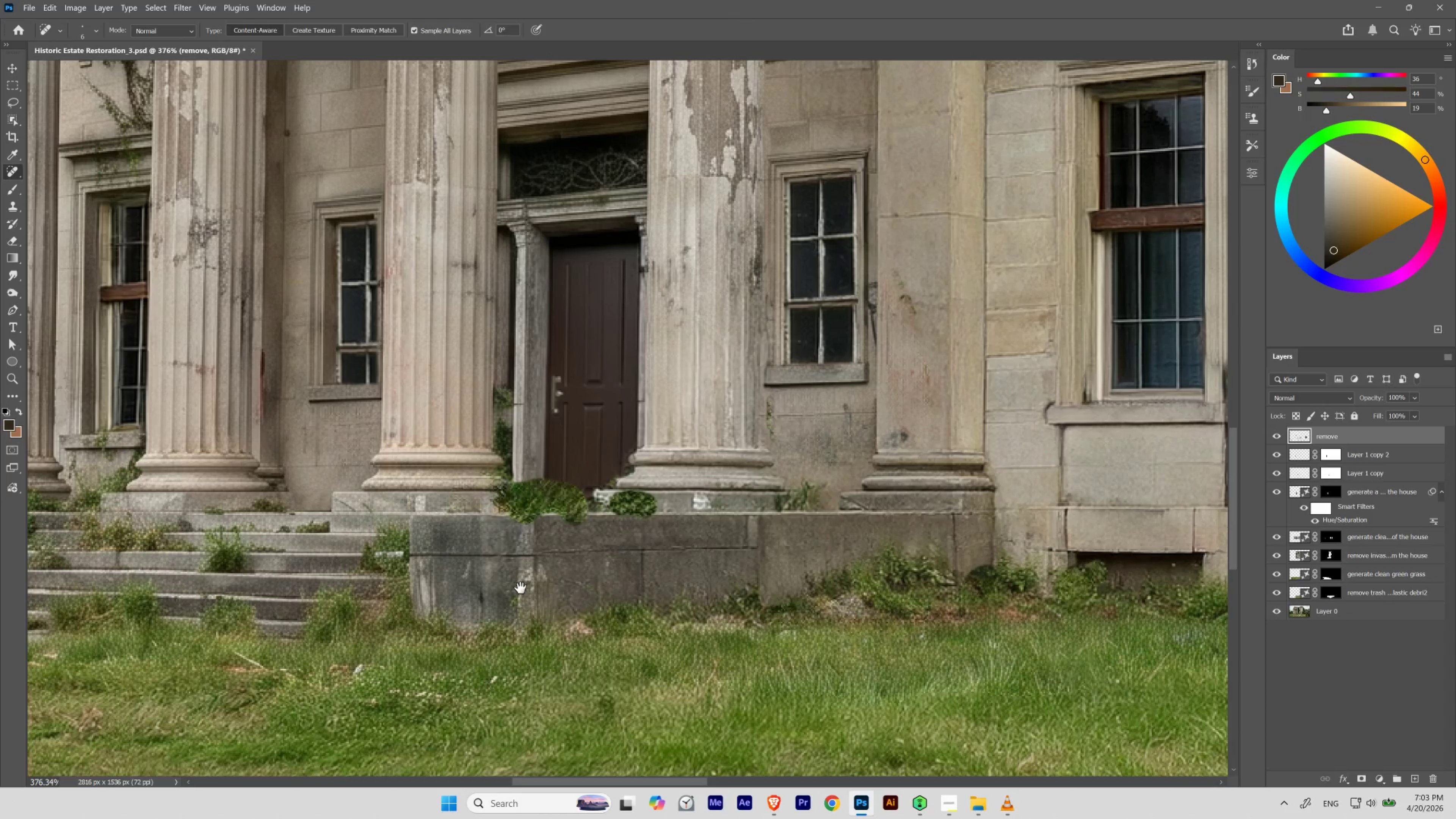 
key(Space)
 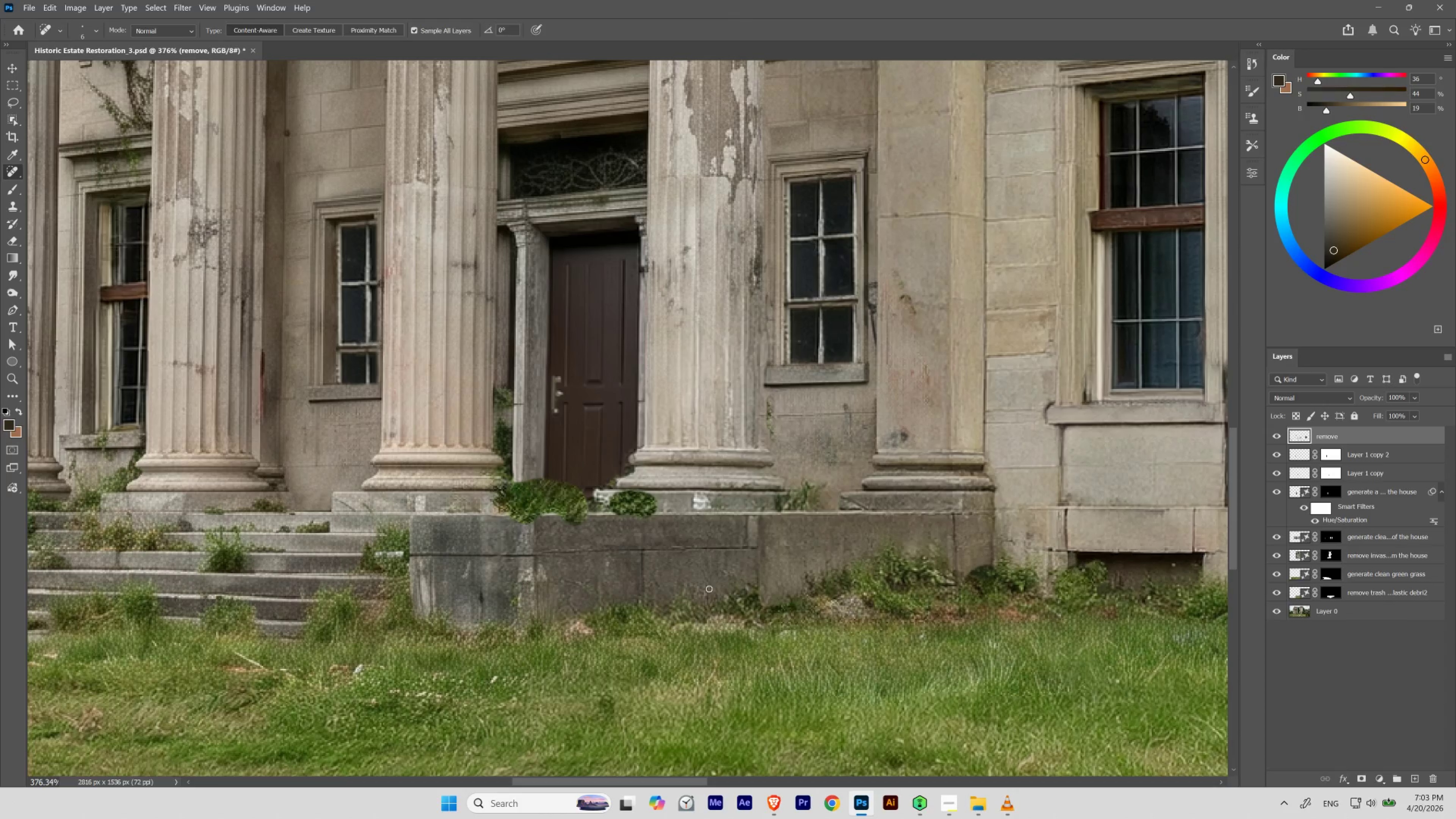 
key(Space)
 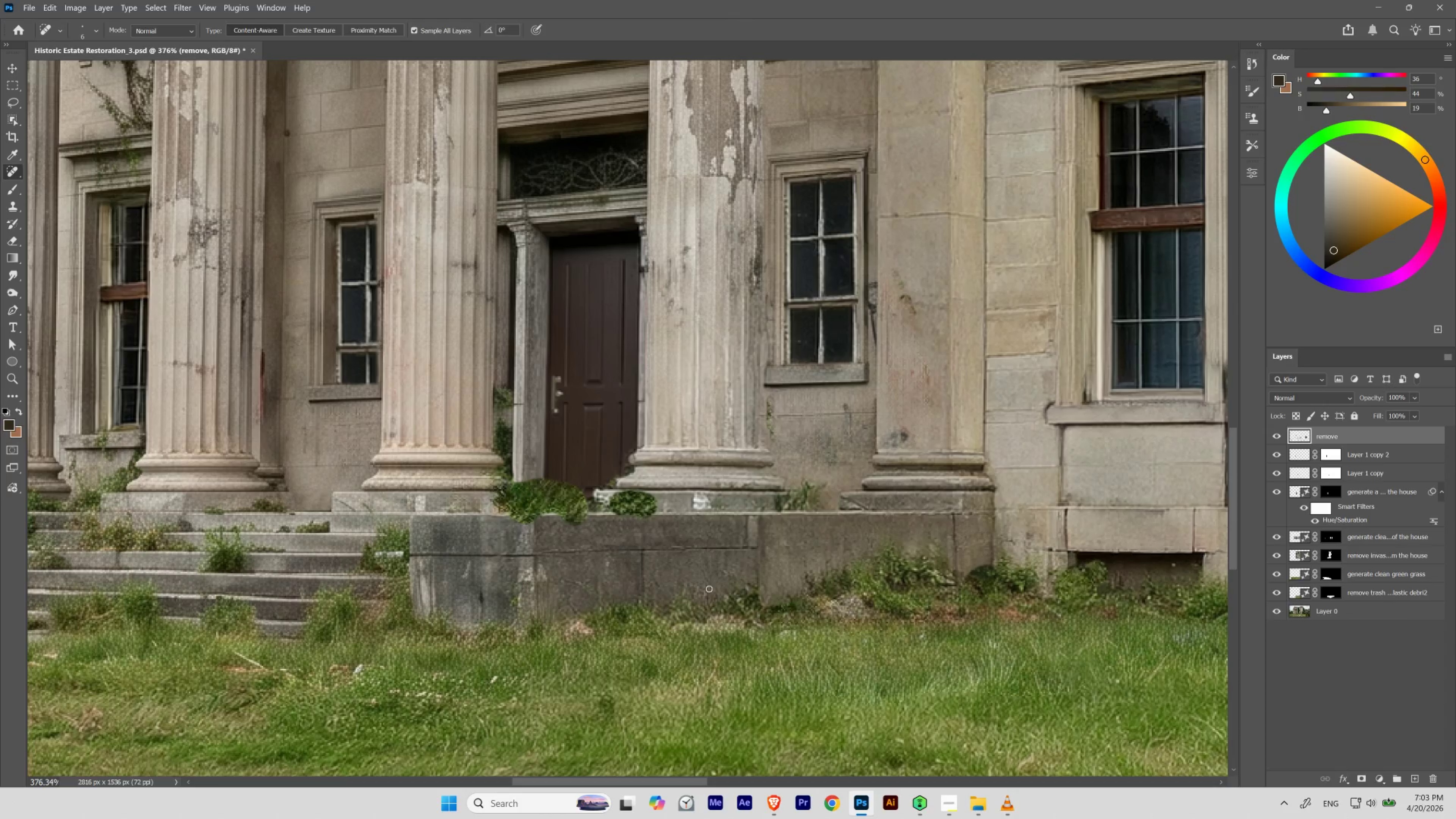 
key(Space)
 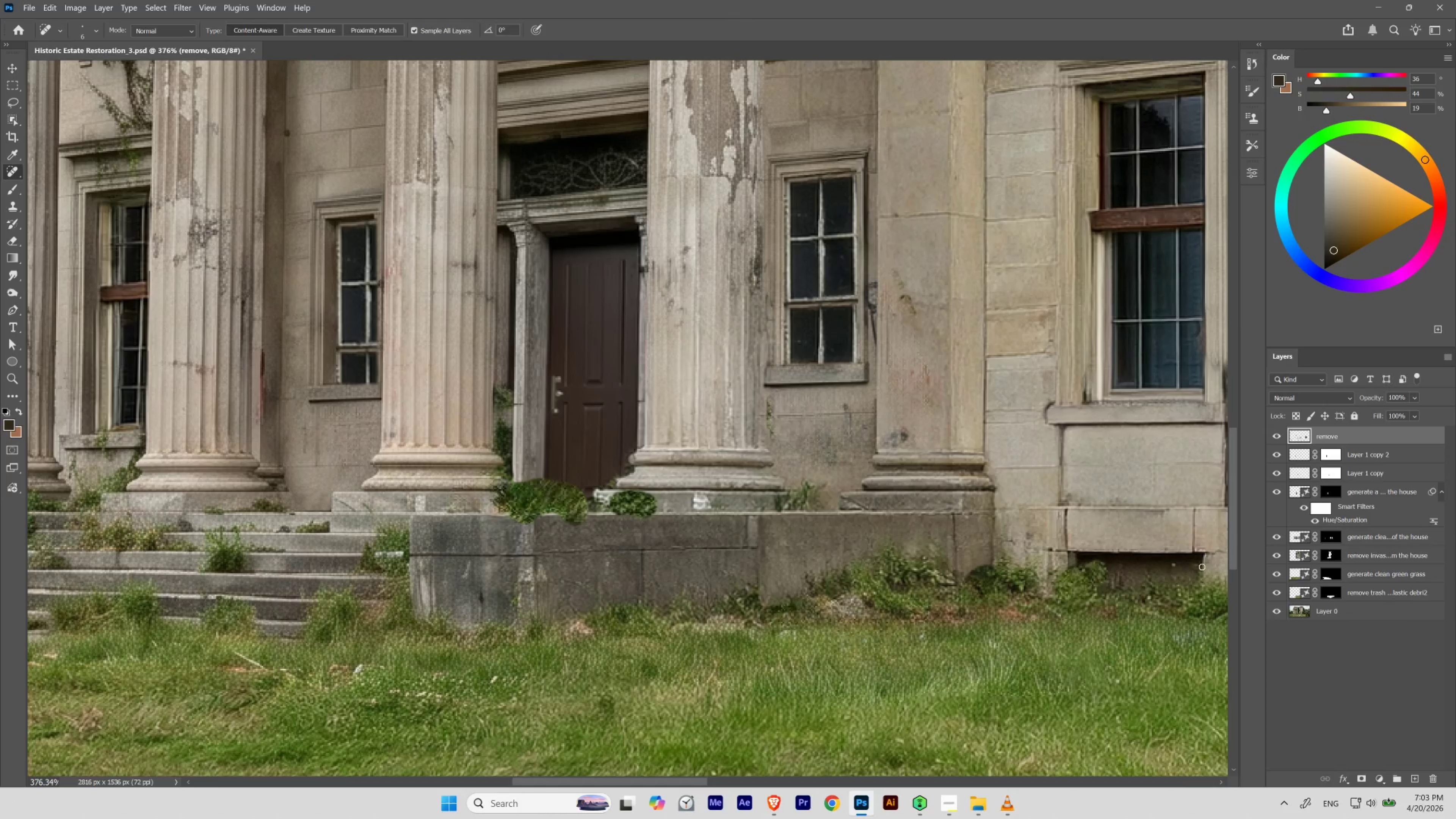 
key(Space)
 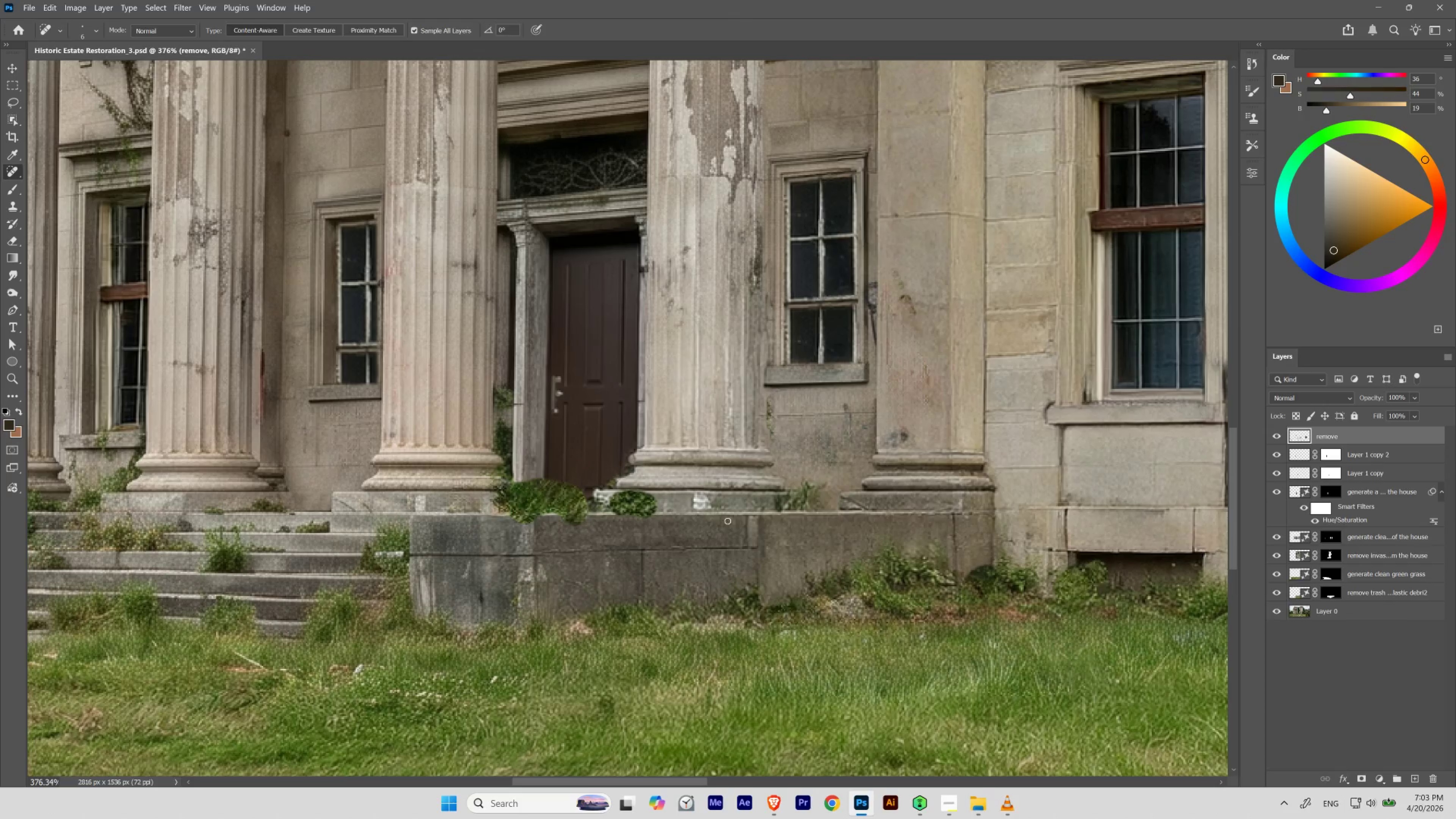 
key(V)
 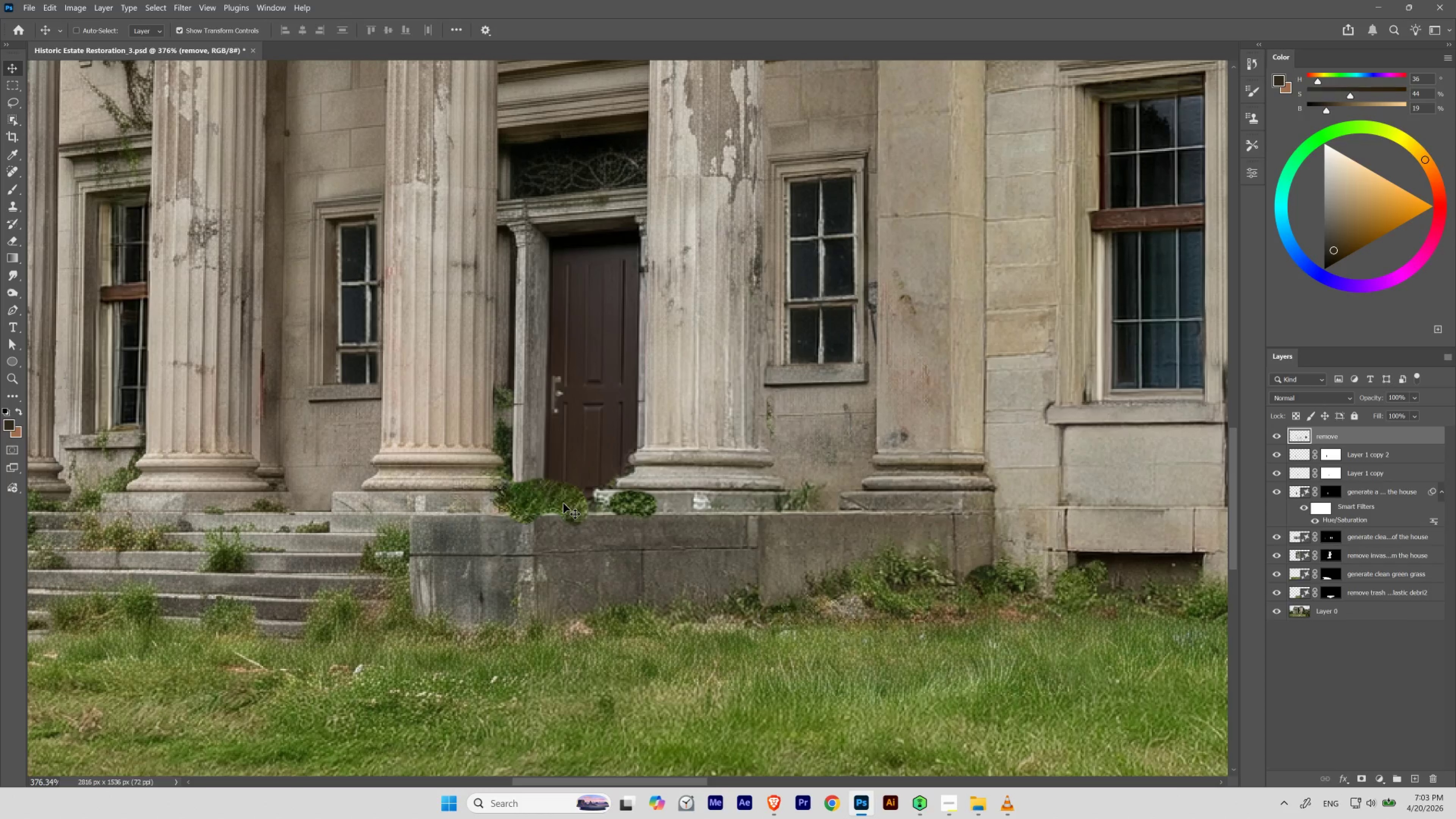 
double_click([561, 500])
 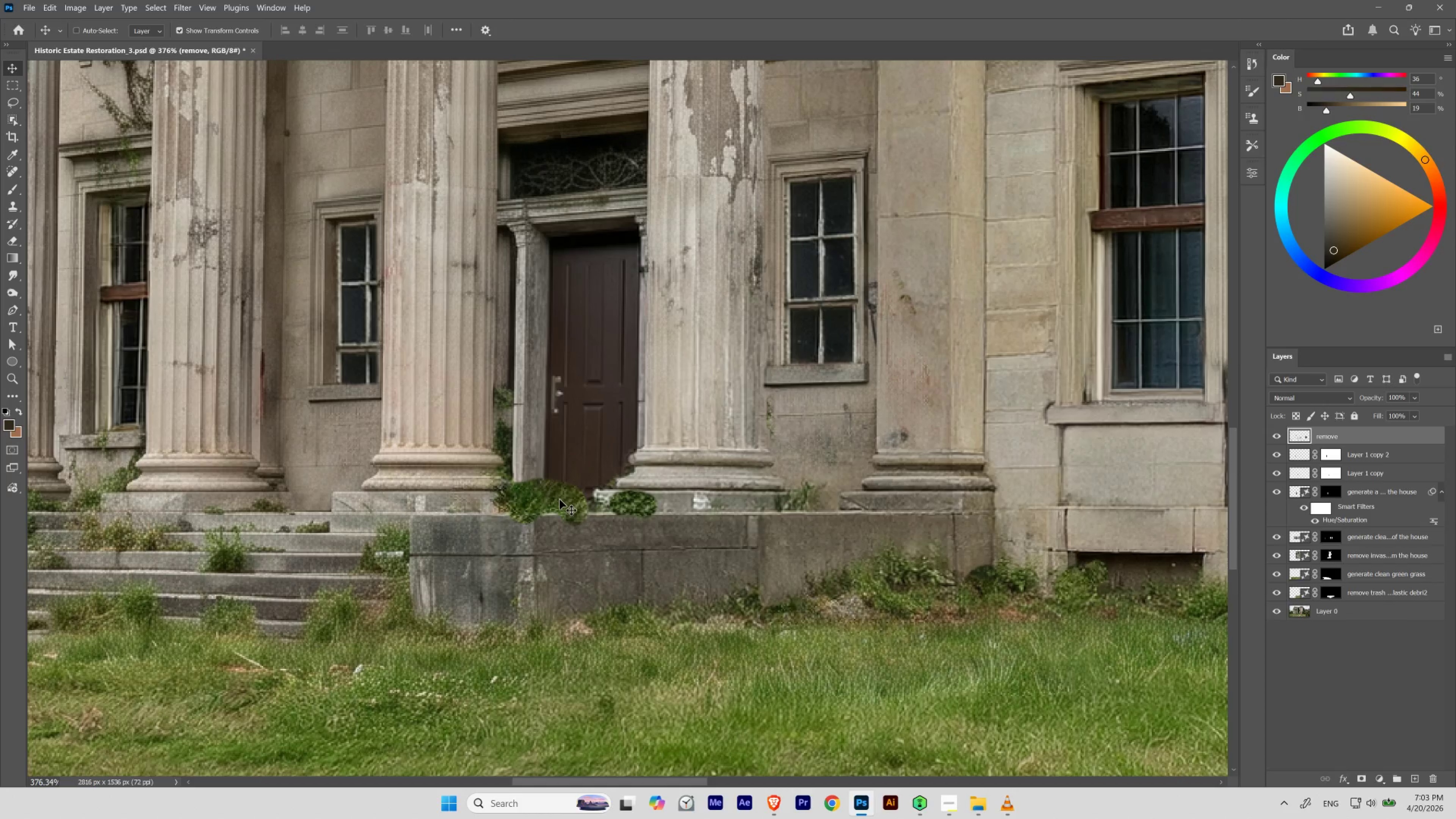 
hold_key(key=ControlLeft, duration=0.7)
triple_click([549, 495])
 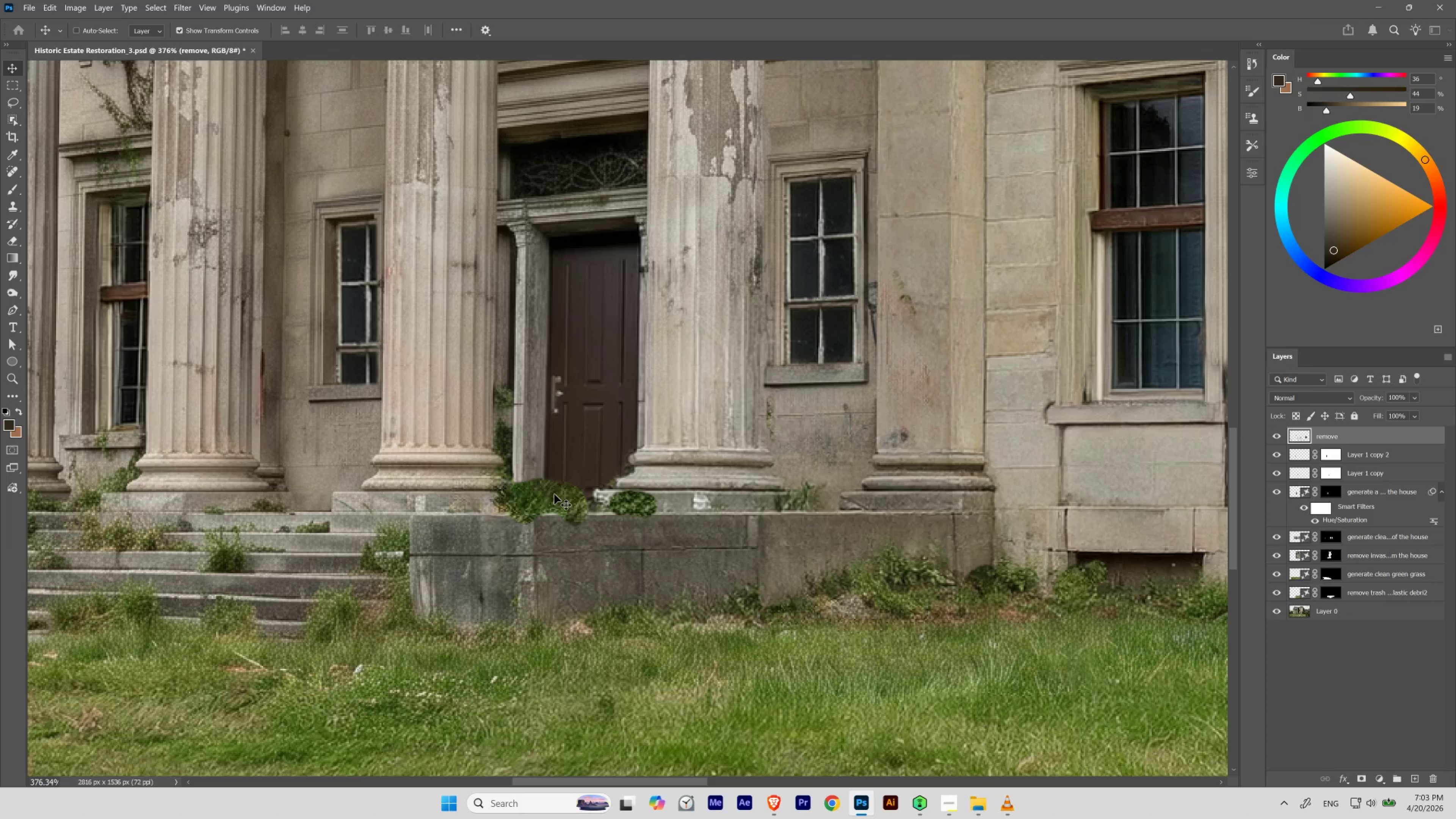 
double_click([554, 494])
 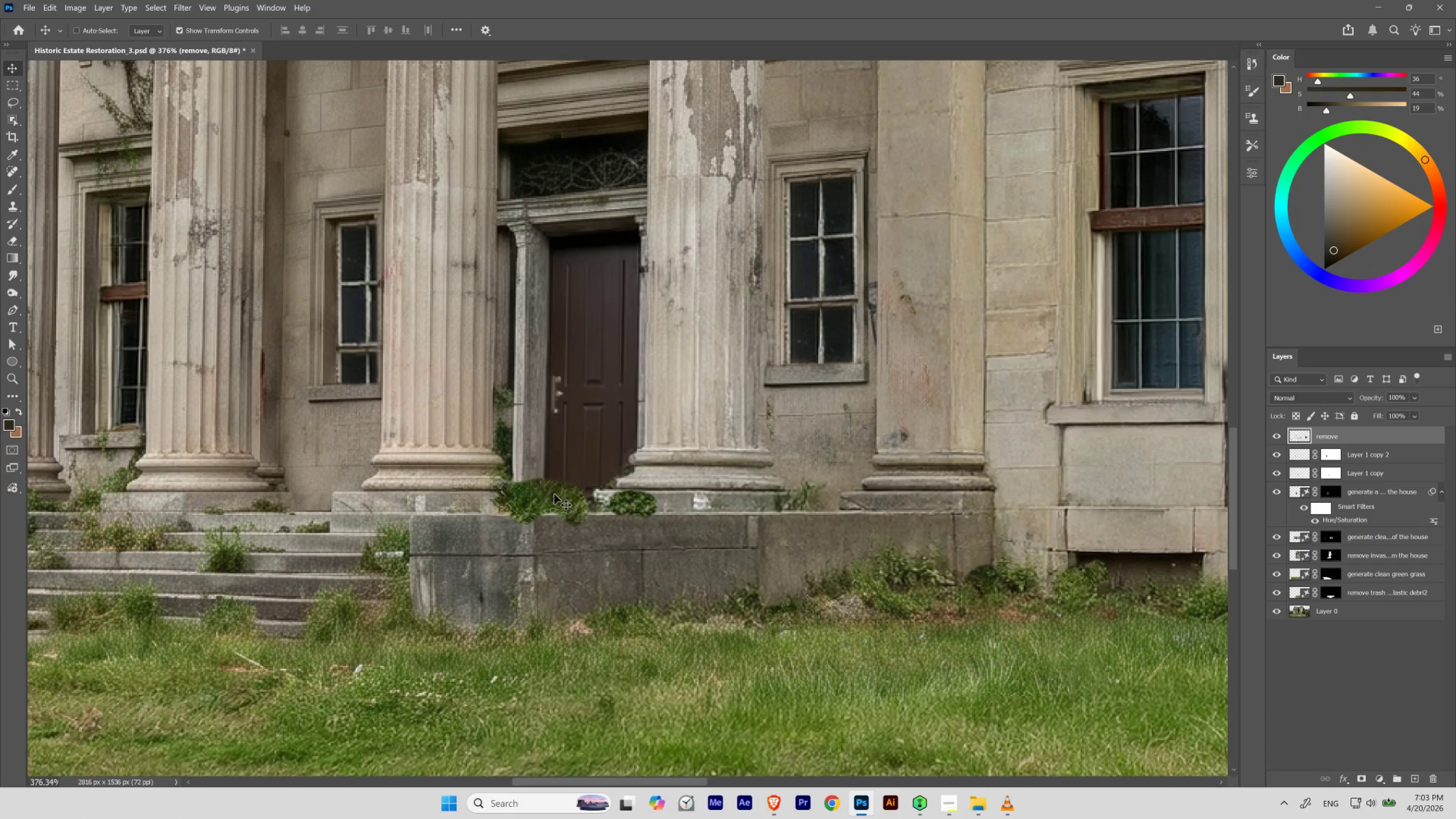 
triple_click([554, 494])
 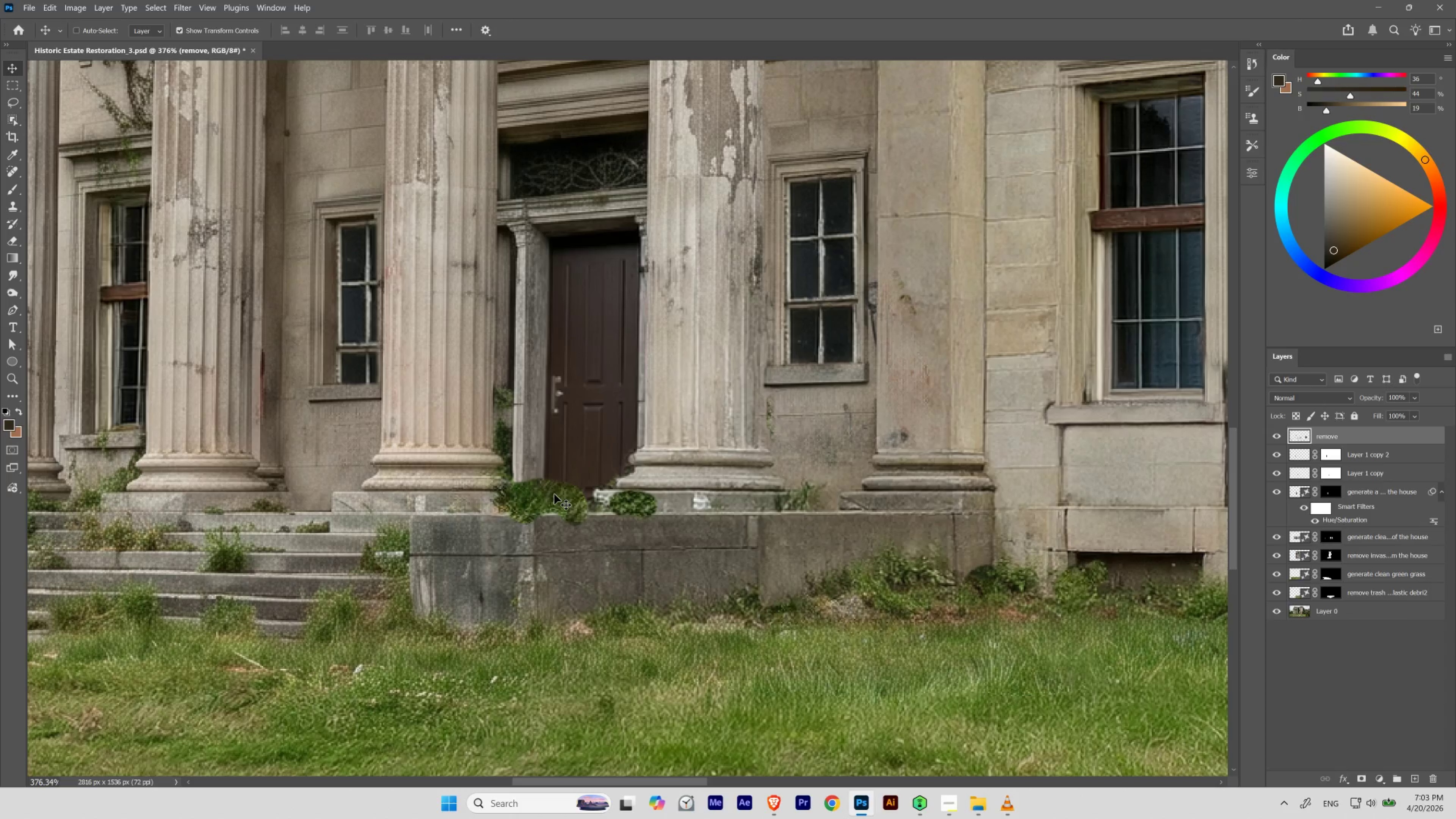 
triple_click([554, 494])
 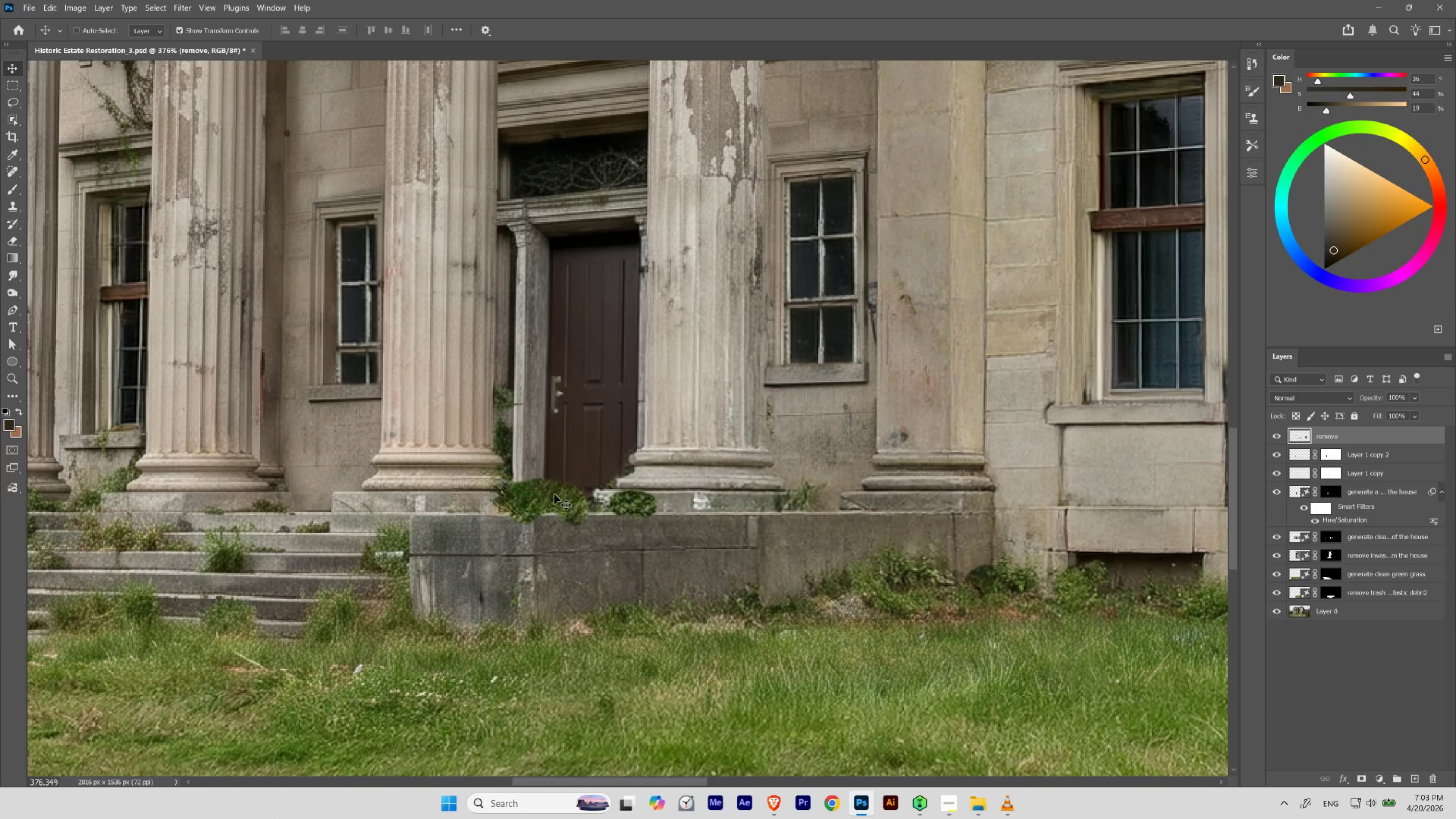 
triple_click([554, 494])
 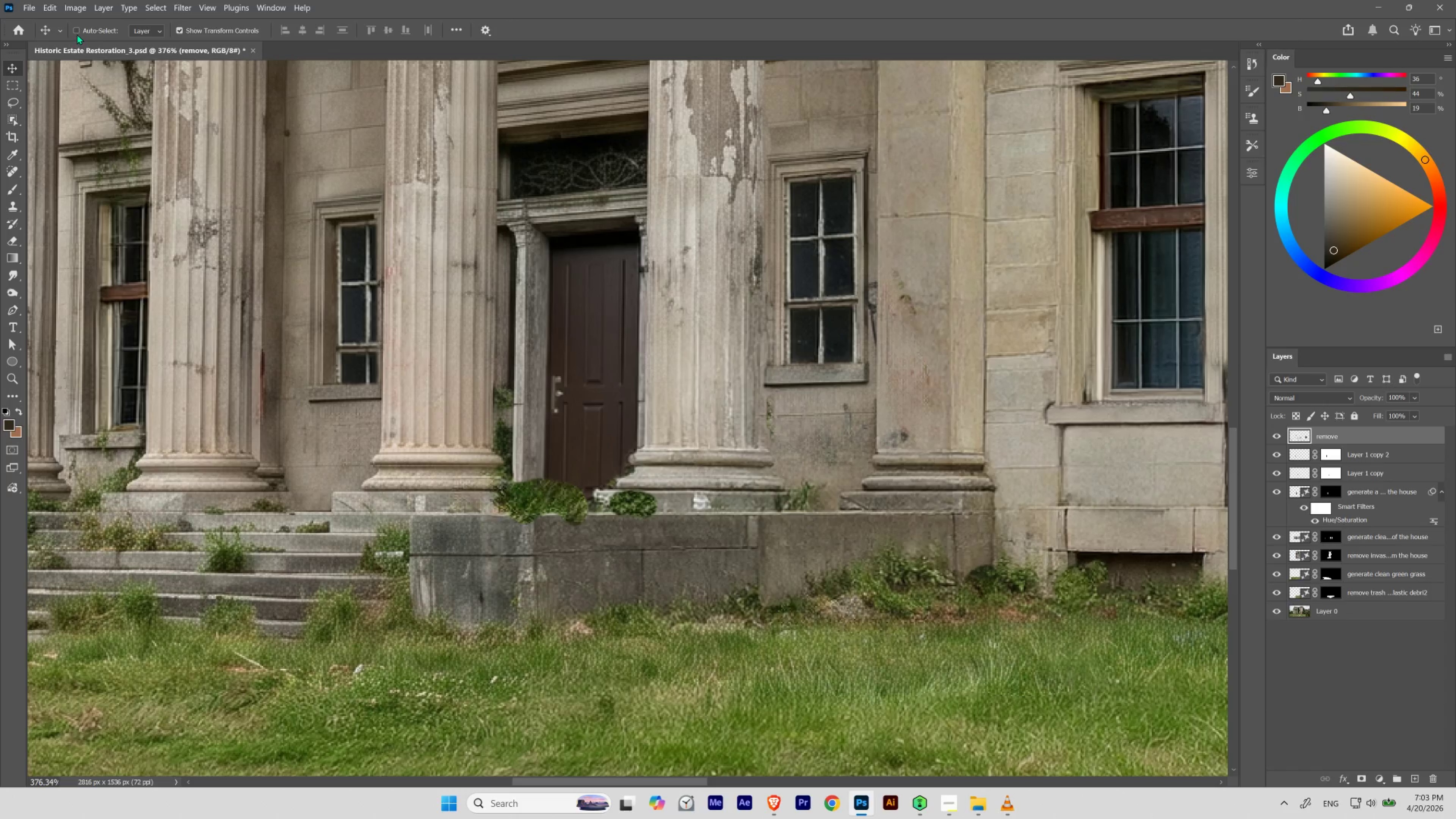 
left_click([77, 30])
 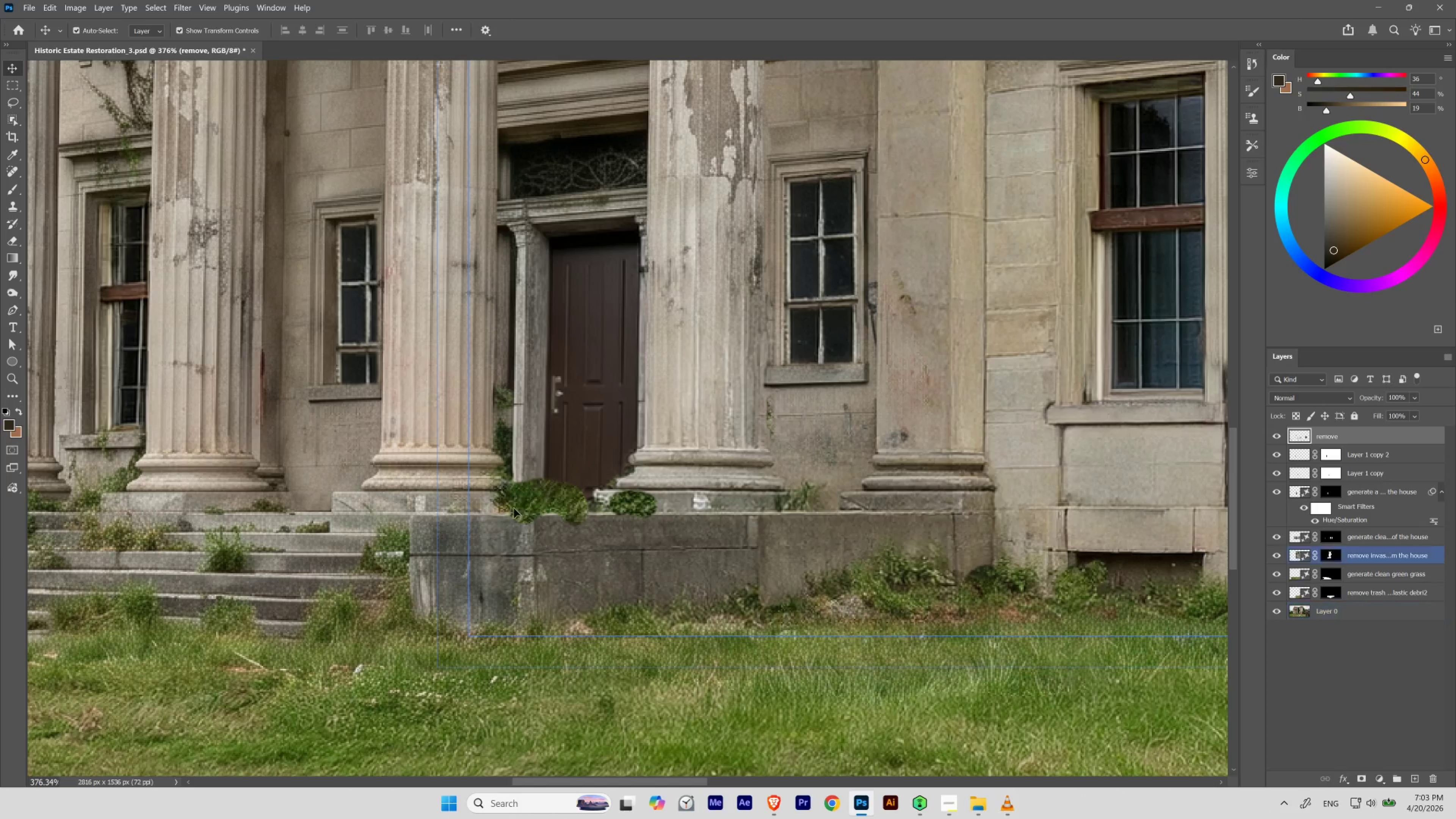 
left_click([541, 505])
 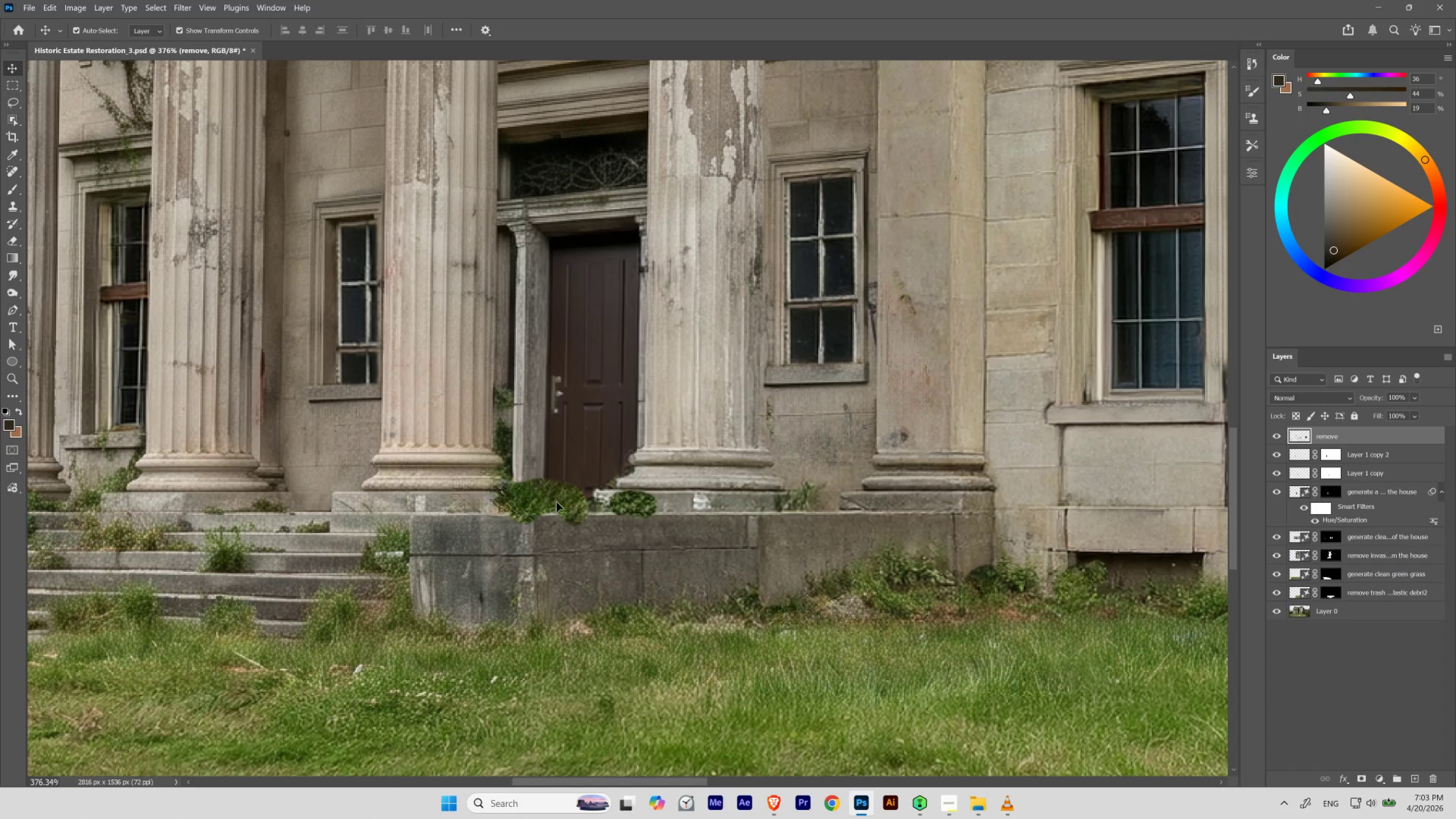 
triple_click([558, 502])
 